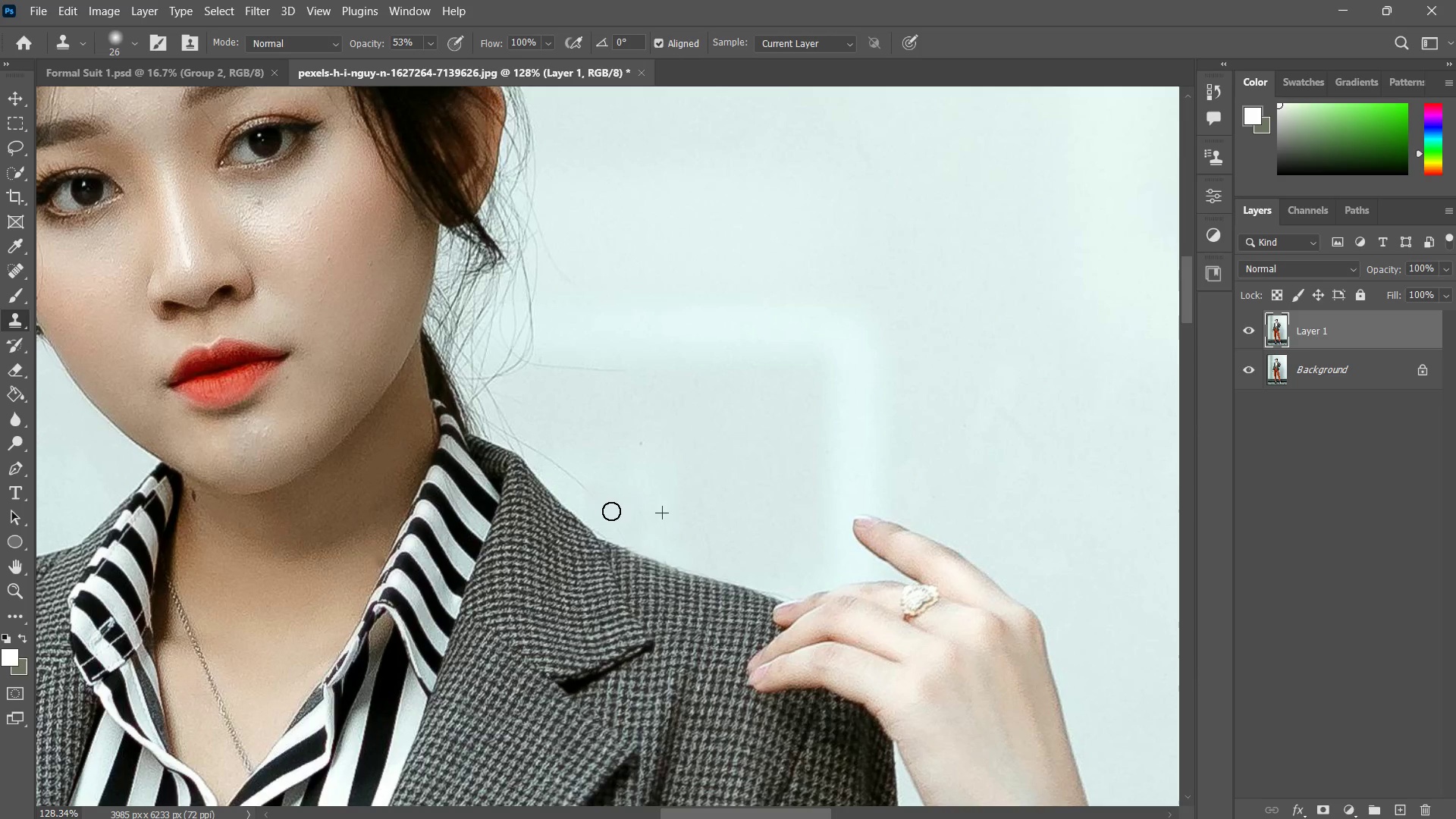 
left_click_drag(start_coordinate=[642, 524], to_coordinate=[608, 507])
 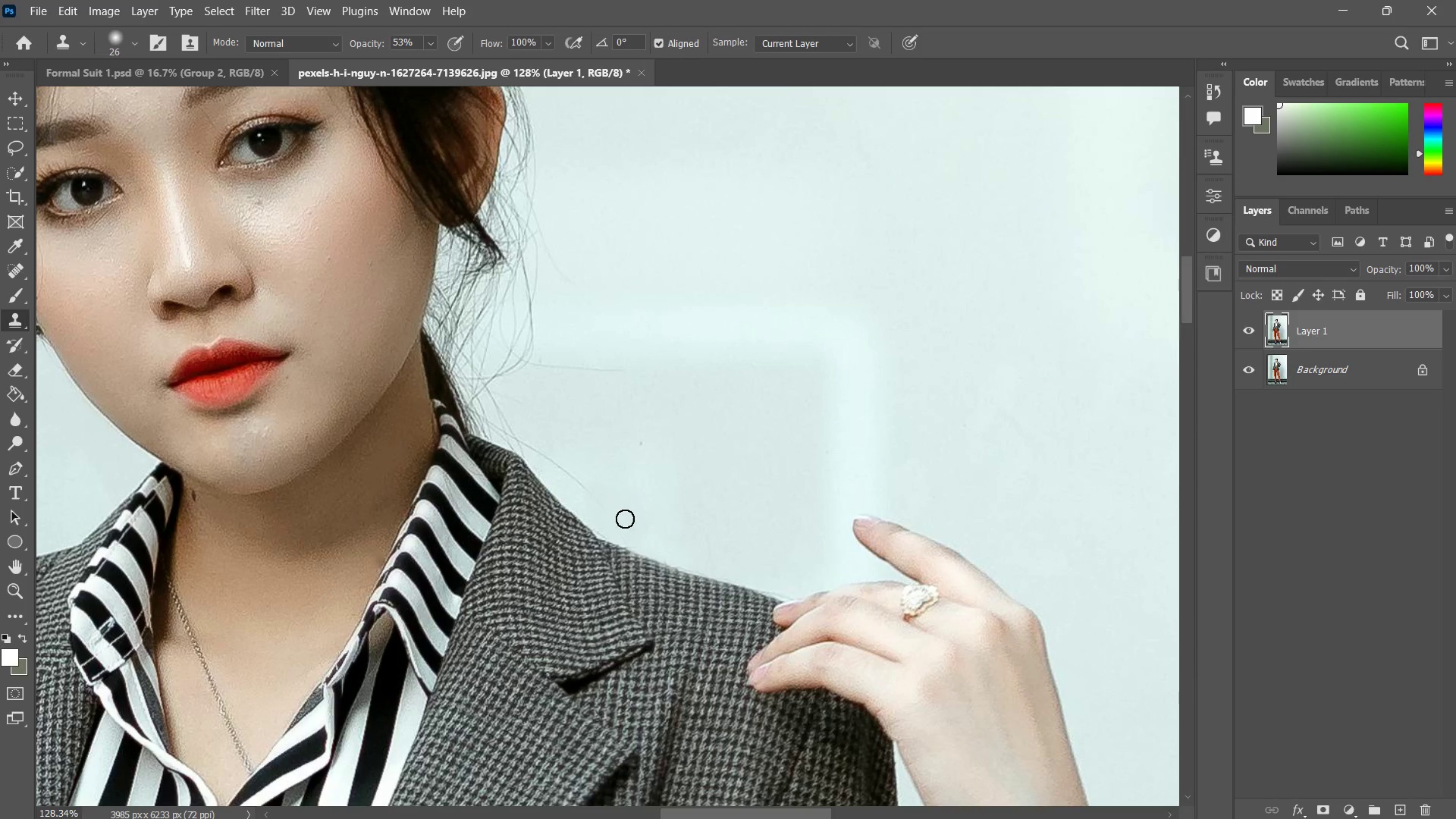 
left_click_drag(start_coordinate=[624, 518], to_coordinate=[617, 514])
 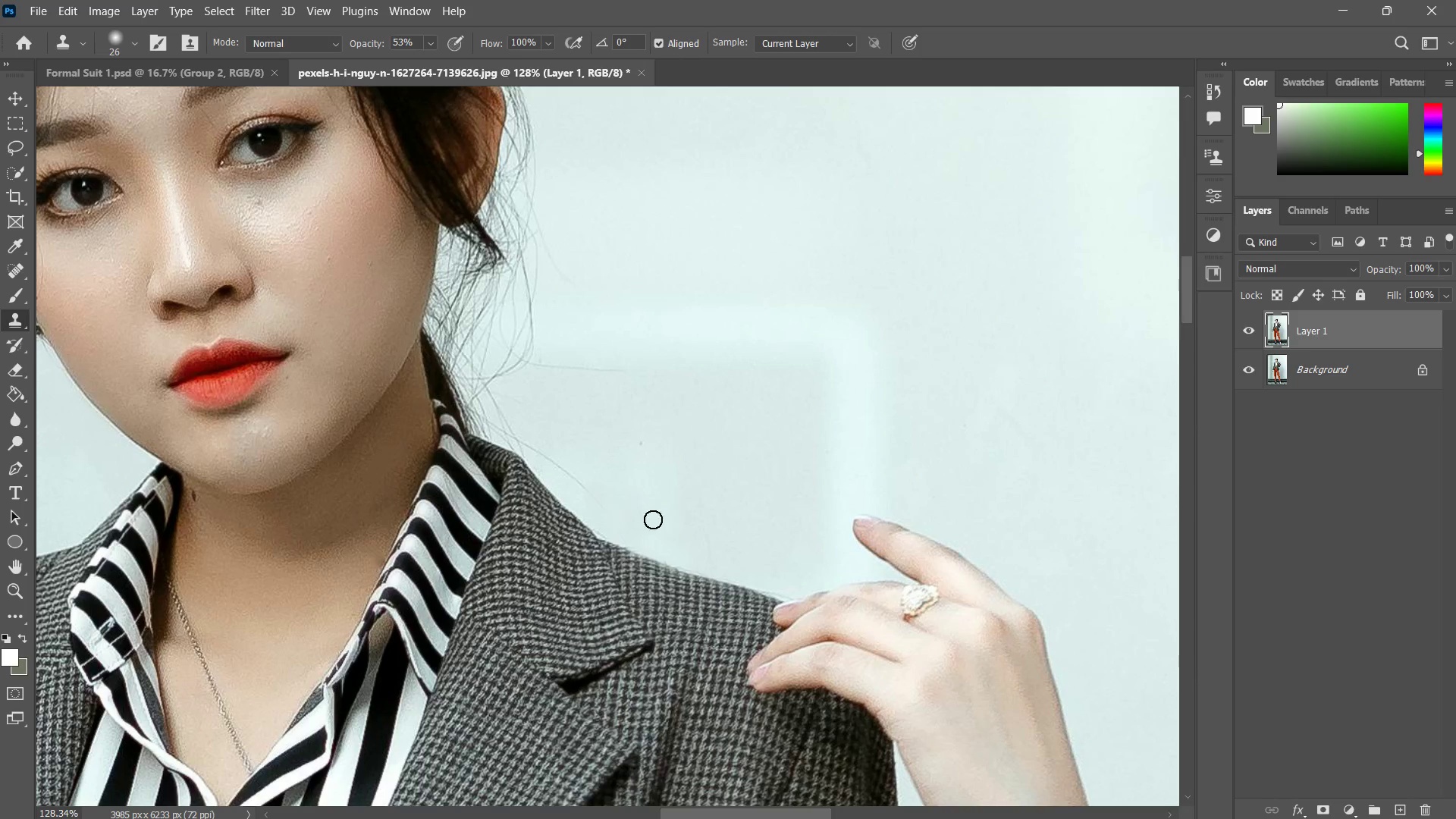 
left_click_drag(start_coordinate=[653, 519], to_coordinate=[615, 500])
 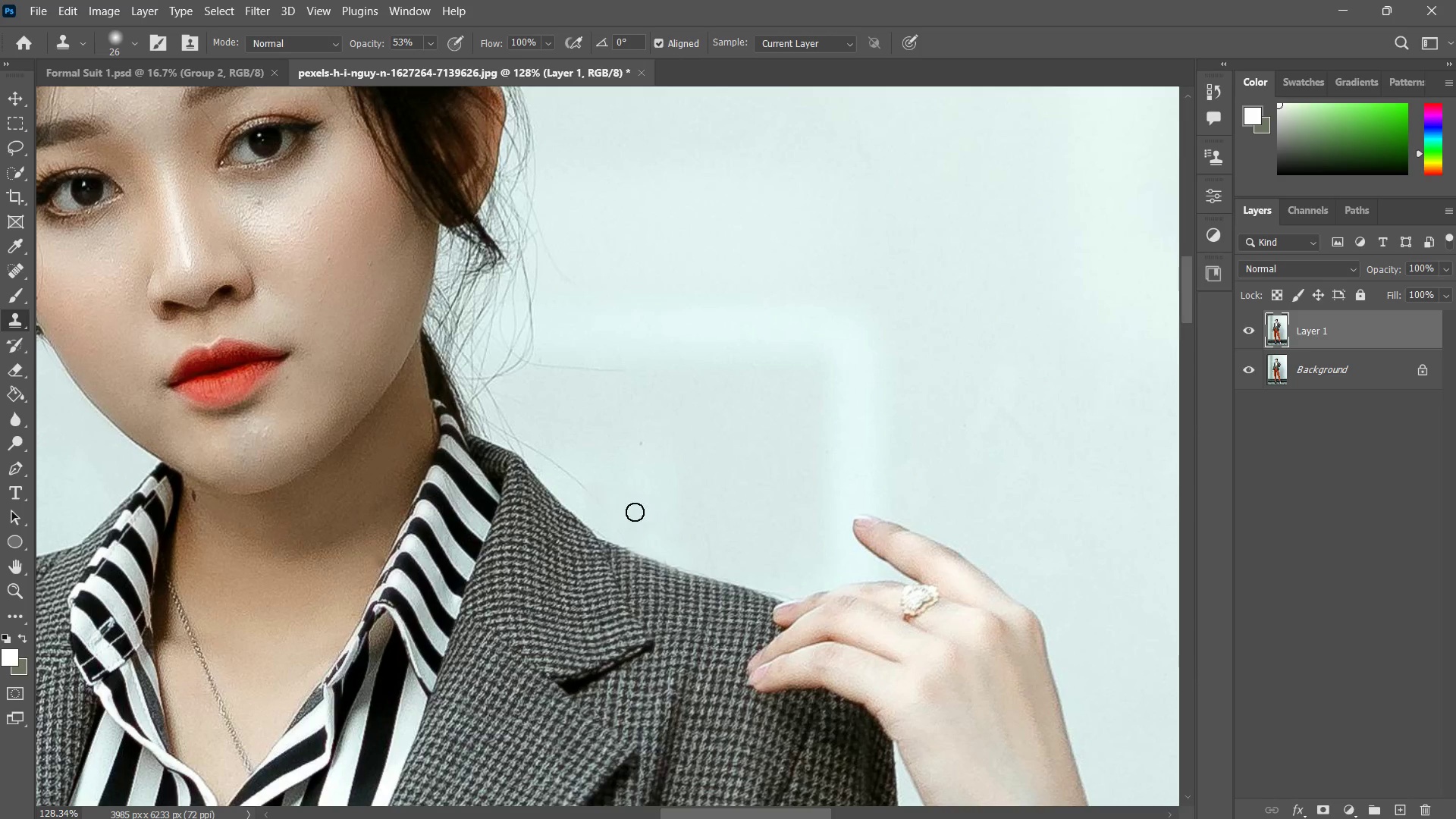 
left_click_drag(start_coordinate=[635, 512], to_coordinate=[587, 488])
 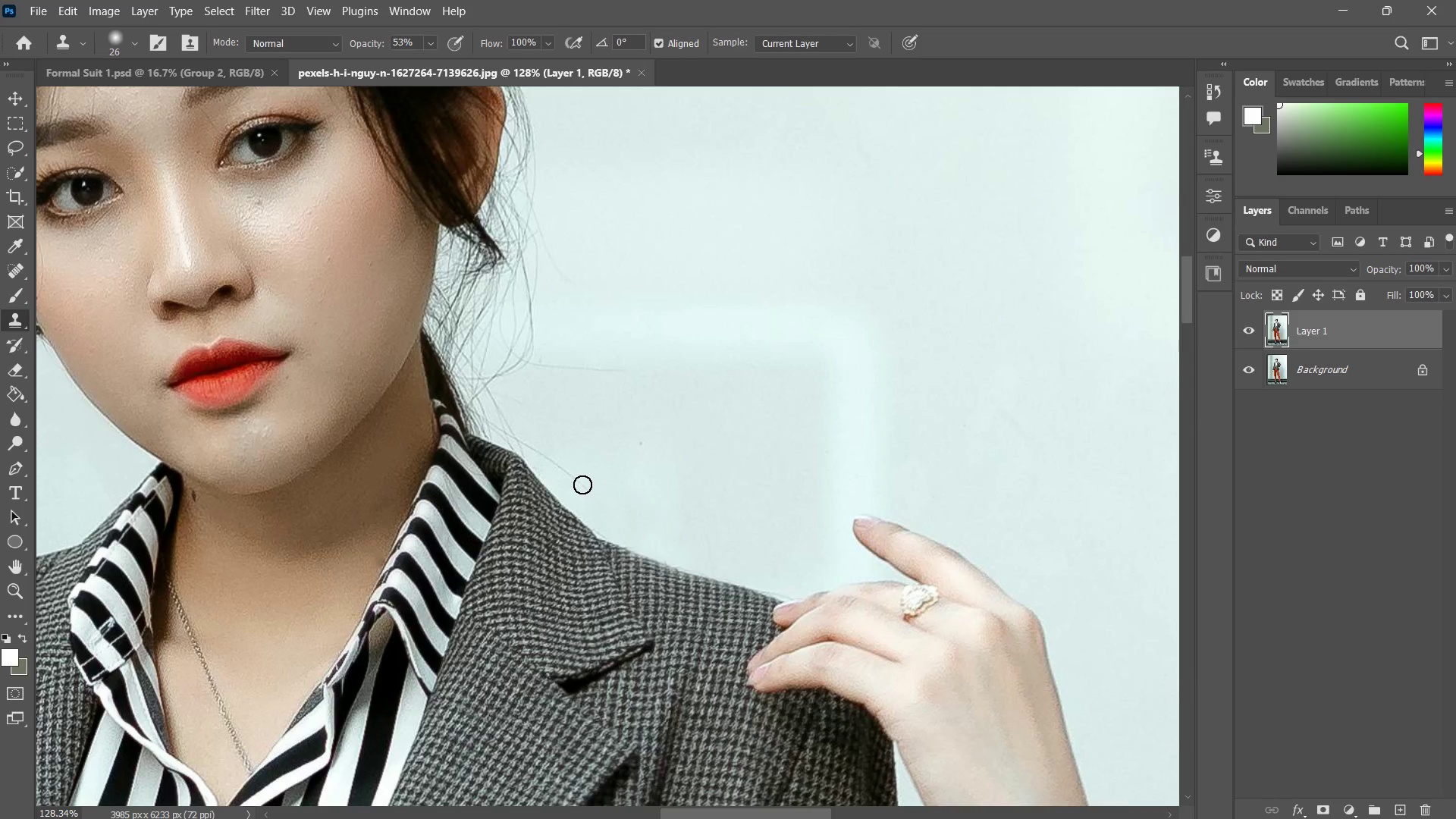 
left_click_drag(start_coordinate=[583, 485], to_coordinate=[565, 465])
 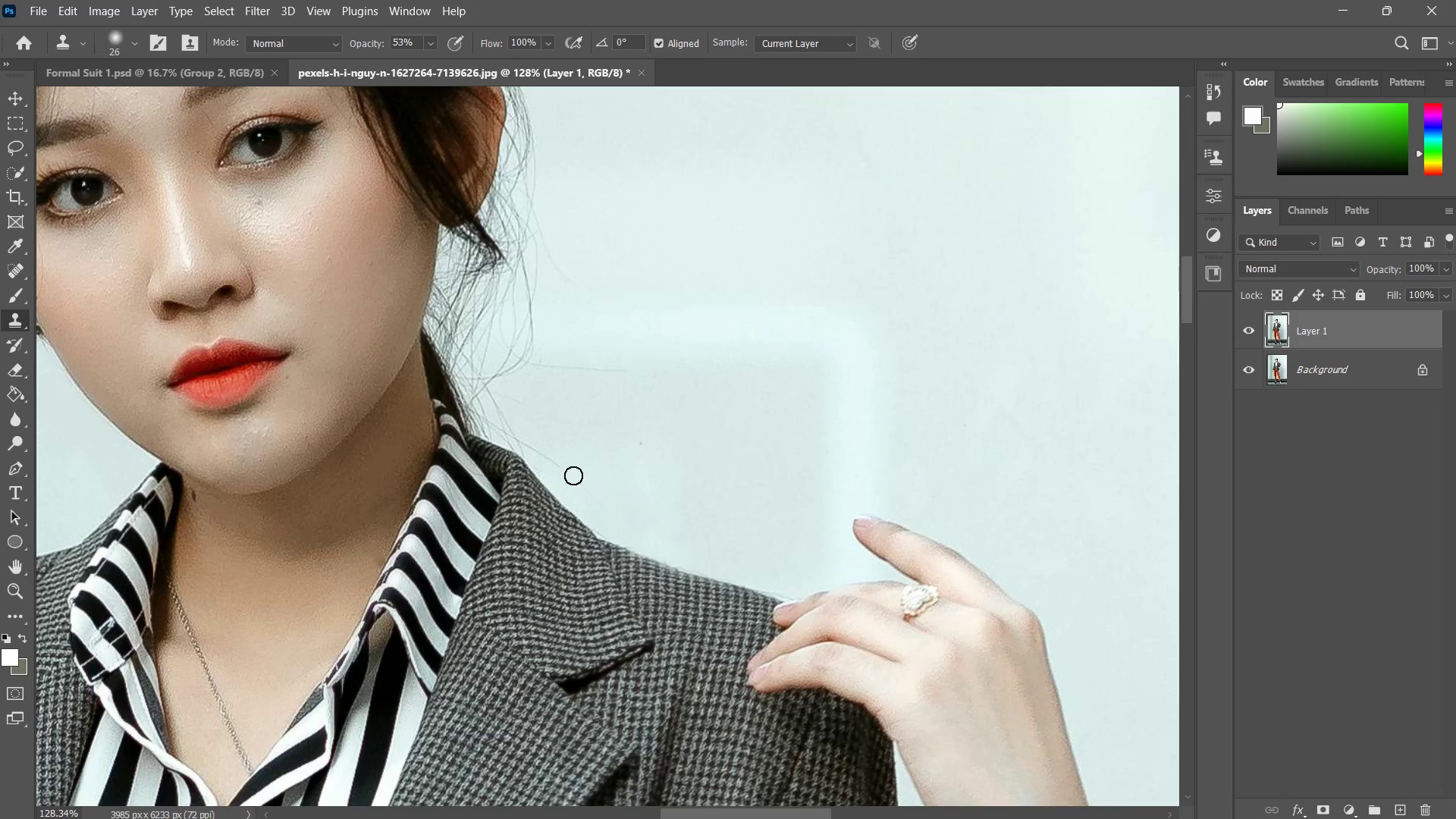 
left_click_drag(start_coordinate=[573, 475], to_coordinate=[559, 463])
 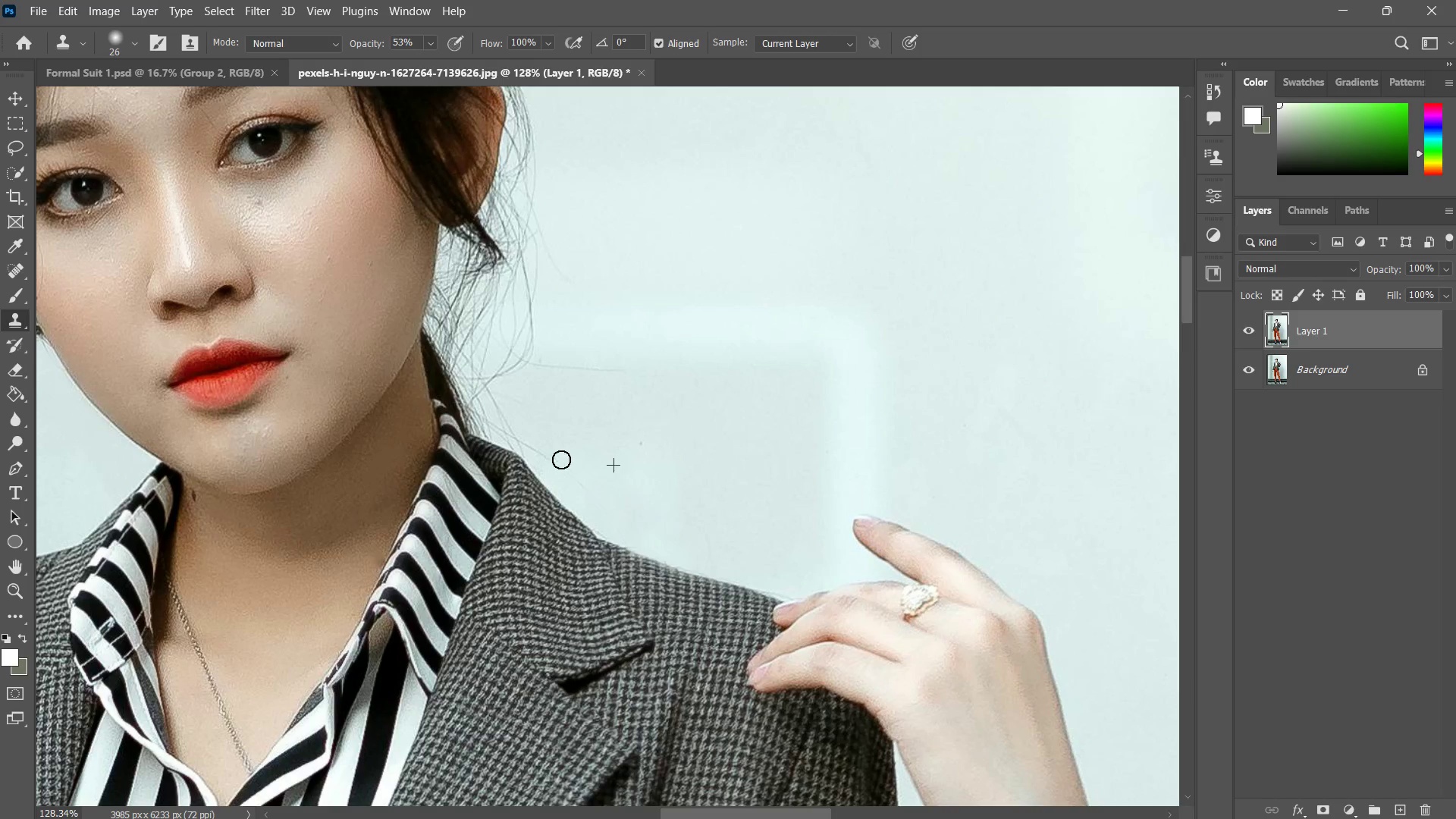 
left_click_drag(start_coordinate=[568, 466], to_coordinate=[554, 457])
 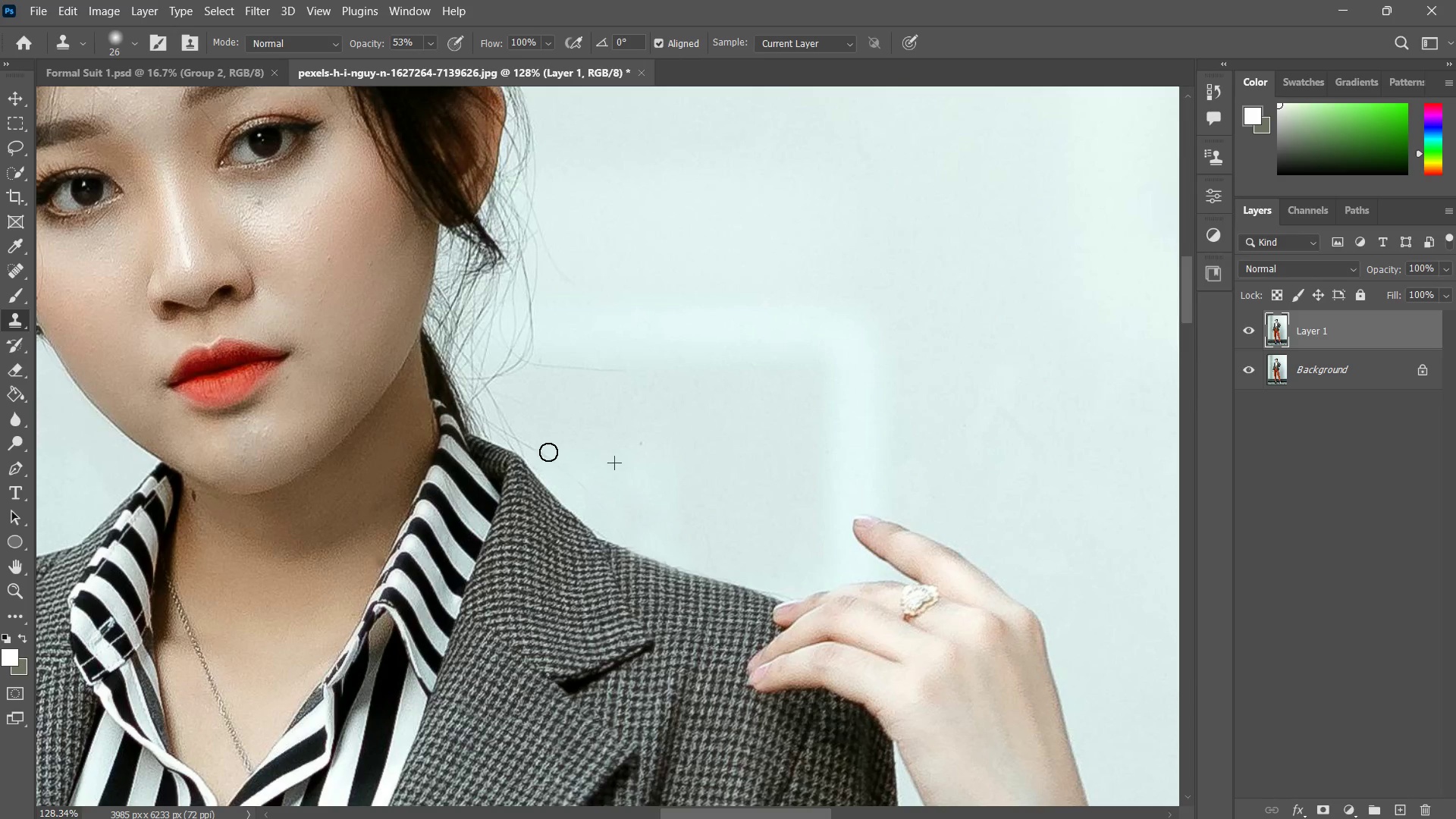 
left_click_drag(start_coordinate=[548, 452], to_coordinate=[553, 461])
 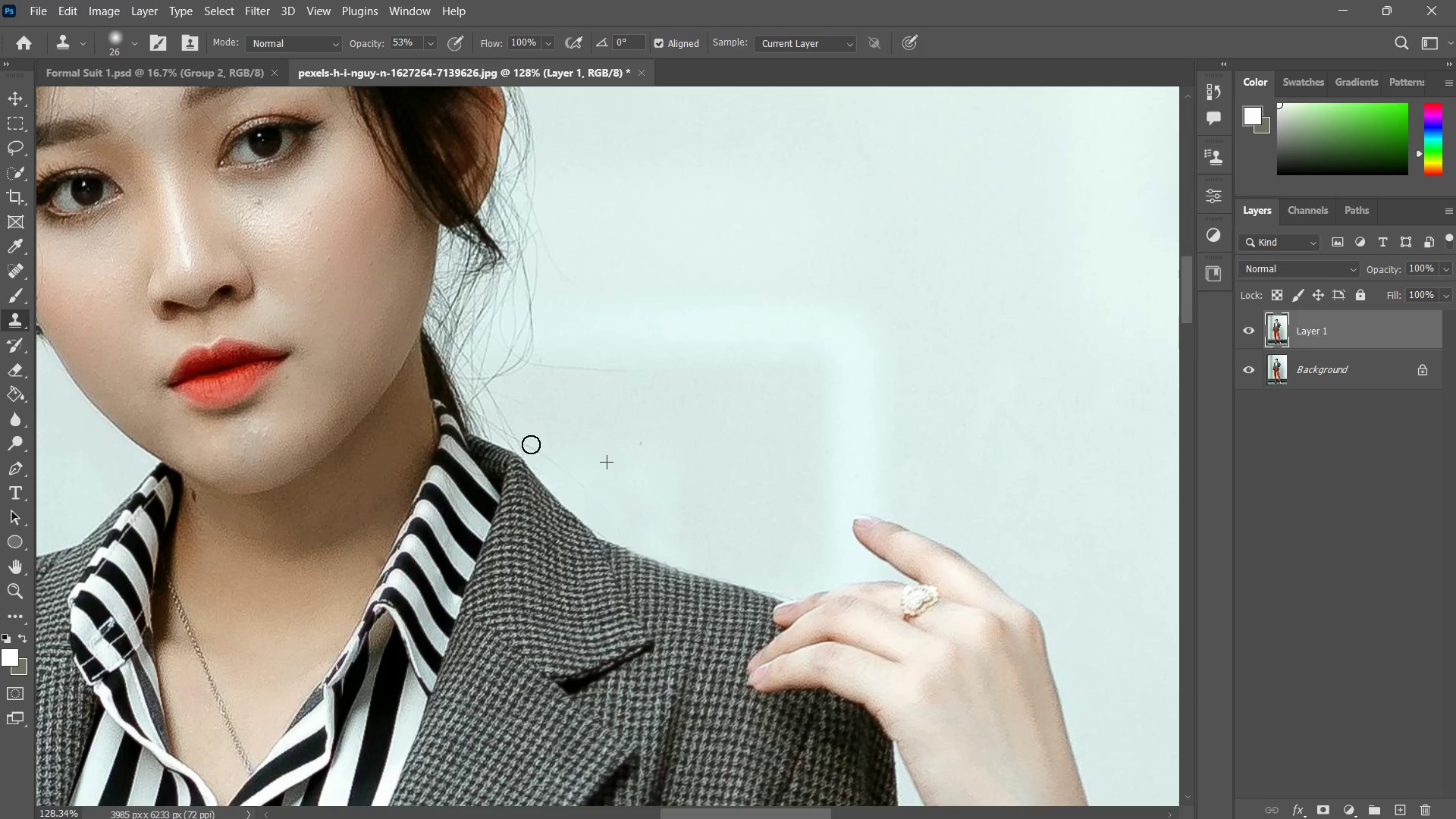 
left_click_drag(start_coordinate=[531, 444], to_coordinate=[541, 453])
 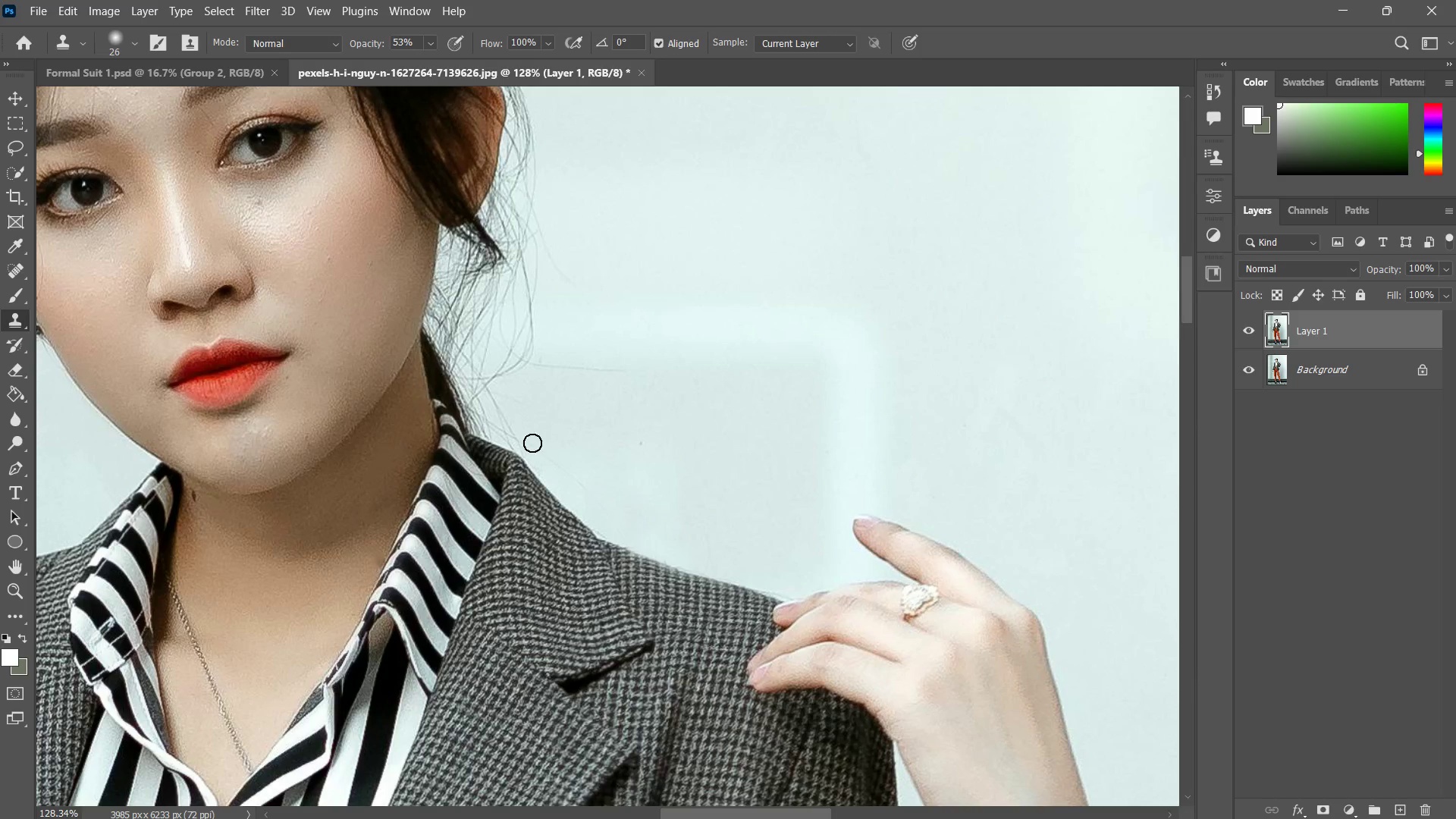 
left_click_drag(start_coordinate=[528, 440], to_coordinate=[544, 455])
 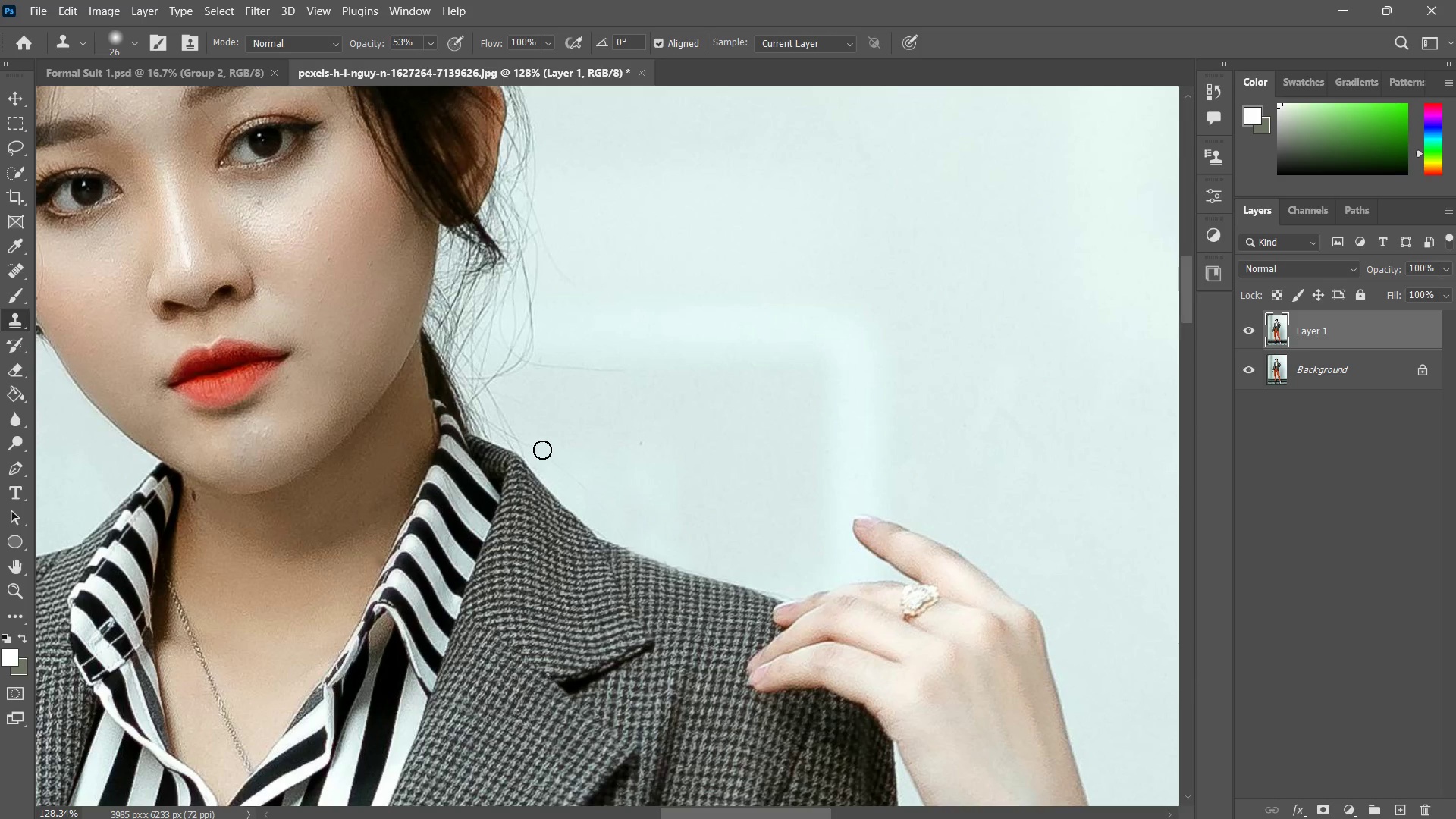 
left_click_drag(start_coordinate=[541, 450], to_coordinate=[578, 478])
 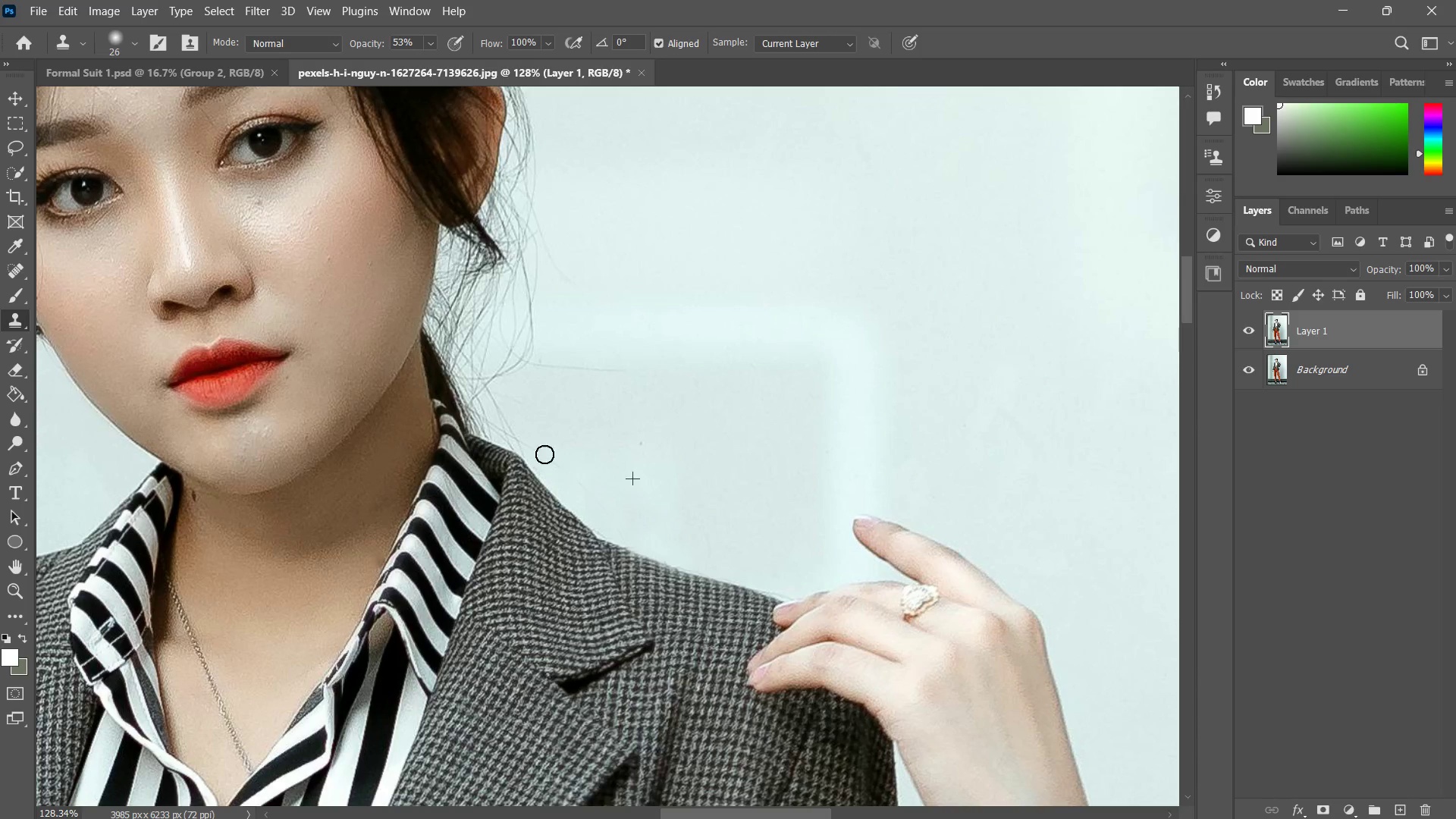 
left_click_drag(start_coordinate=[544, 454], to_coordinate=[579, 479])
 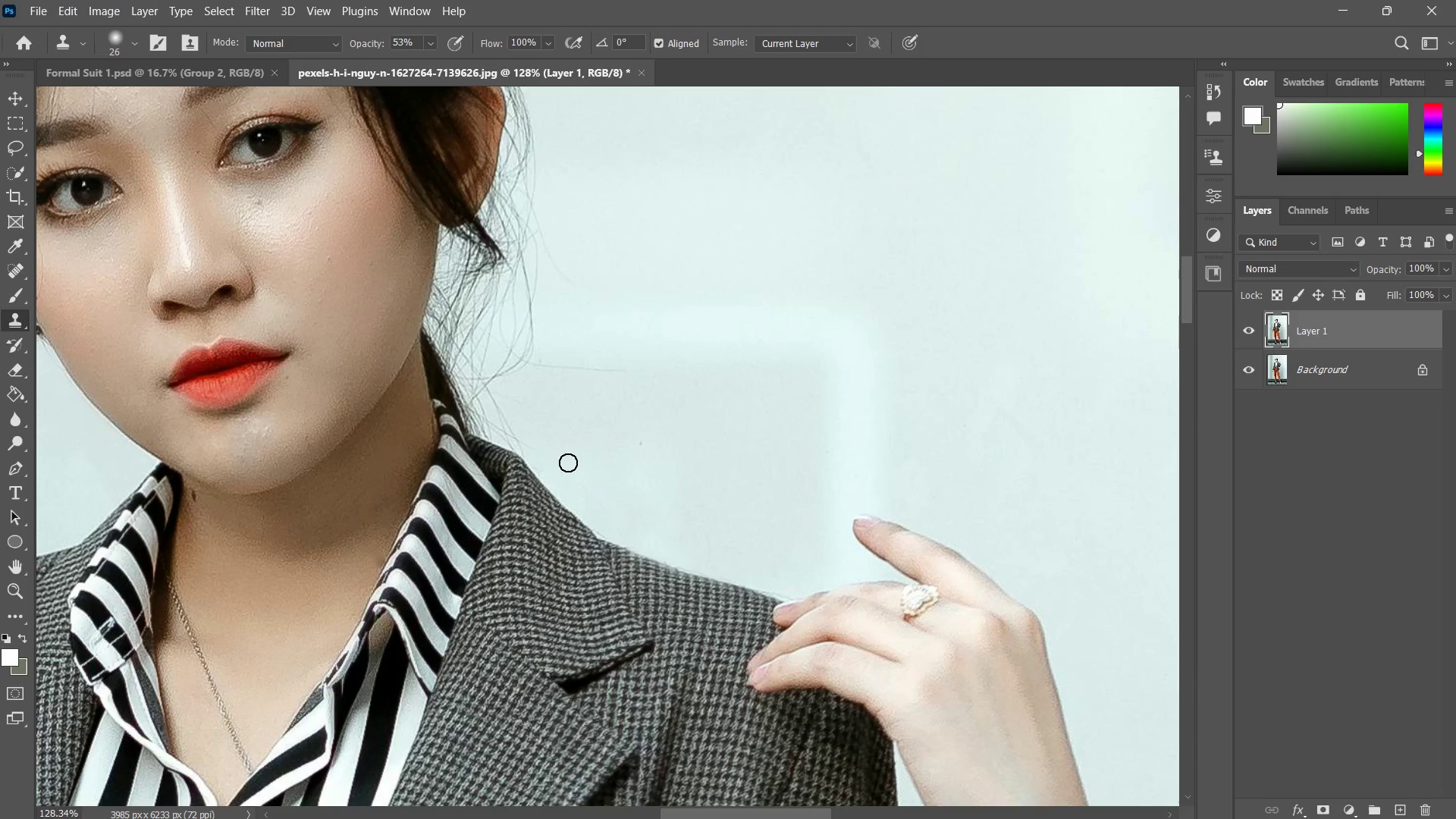 
left_click_drag(start_coordinate=[568, 463], to_coordinate=[593, 489])
 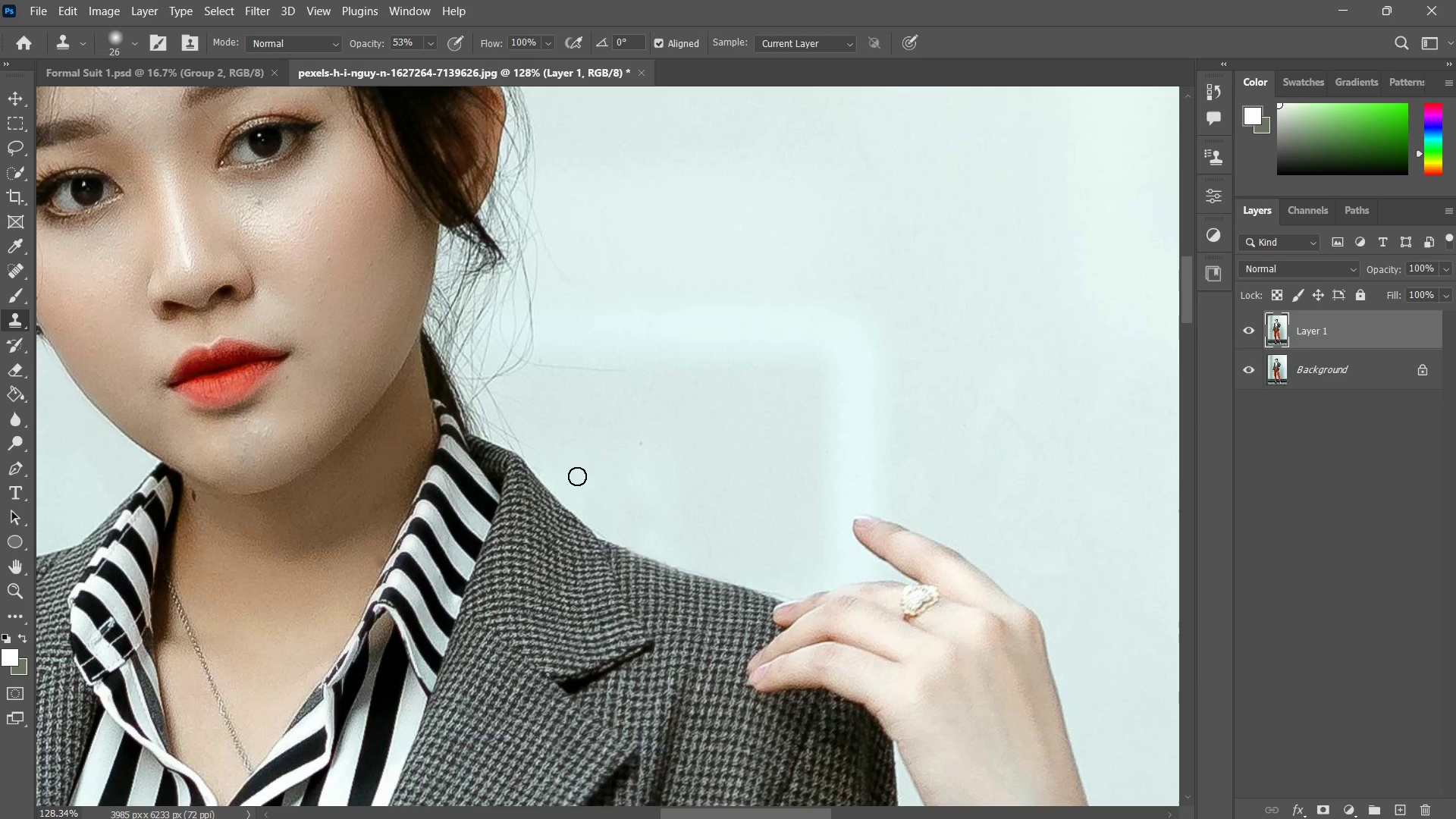 
left_click_drag(start_coordinate=[577, 476], to_coordinate=[606, 499])
 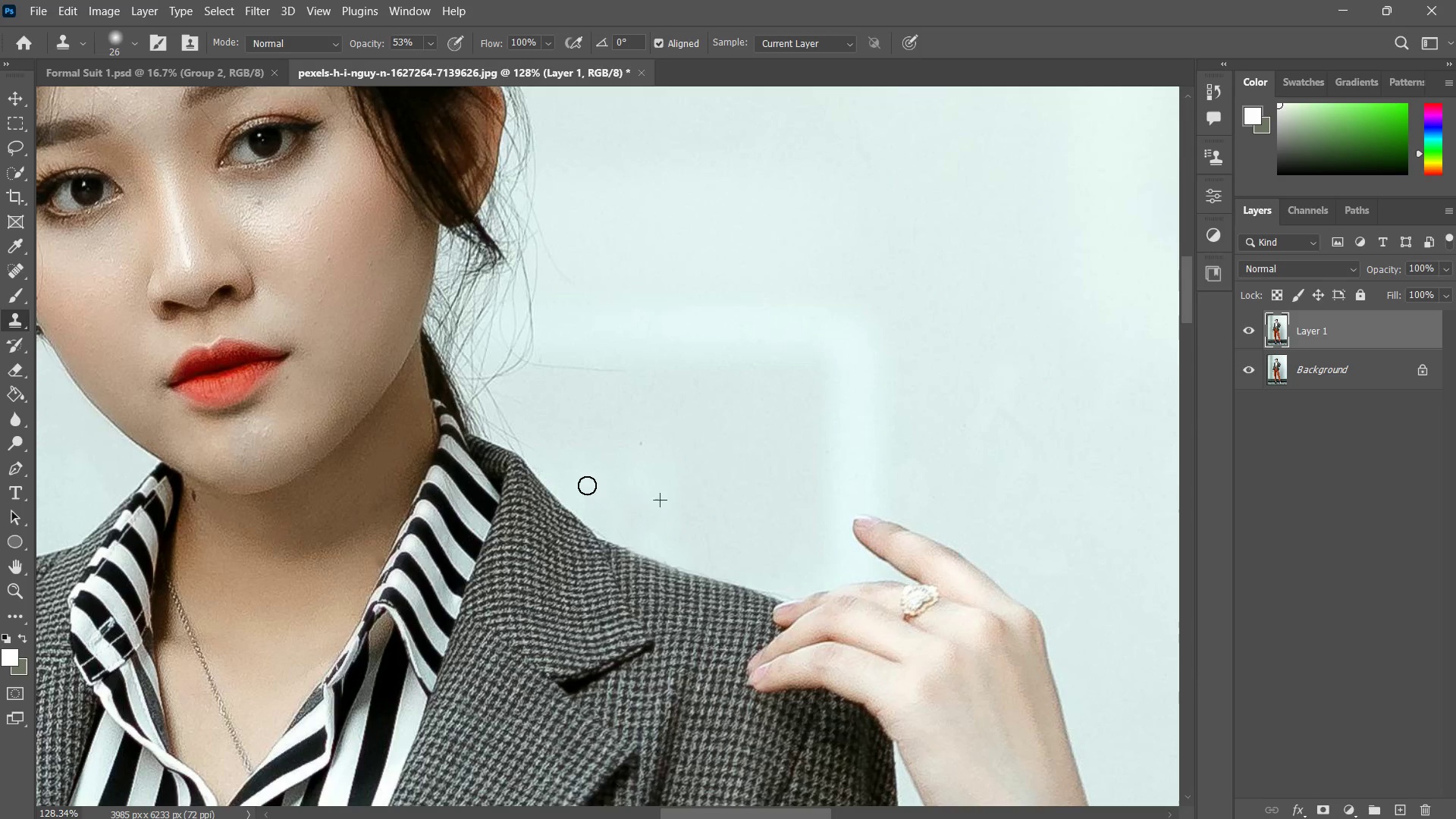 
left_click_drag(start_coordinate=[587, 486], to_coordinate=[600, 500])
 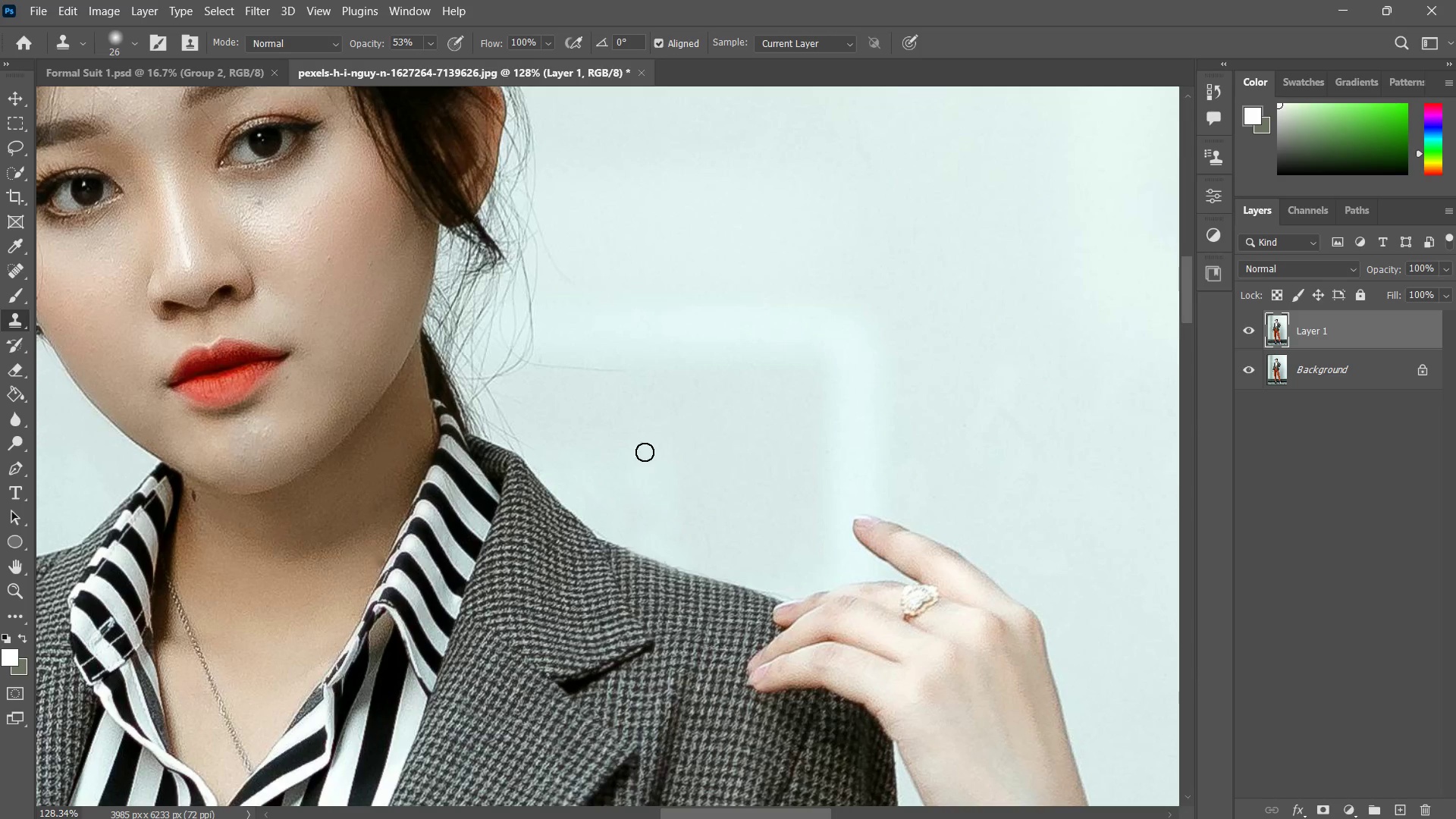 
left_click_drag(start_coordinate=[646, 447], to_coordinate=[639, 464])
 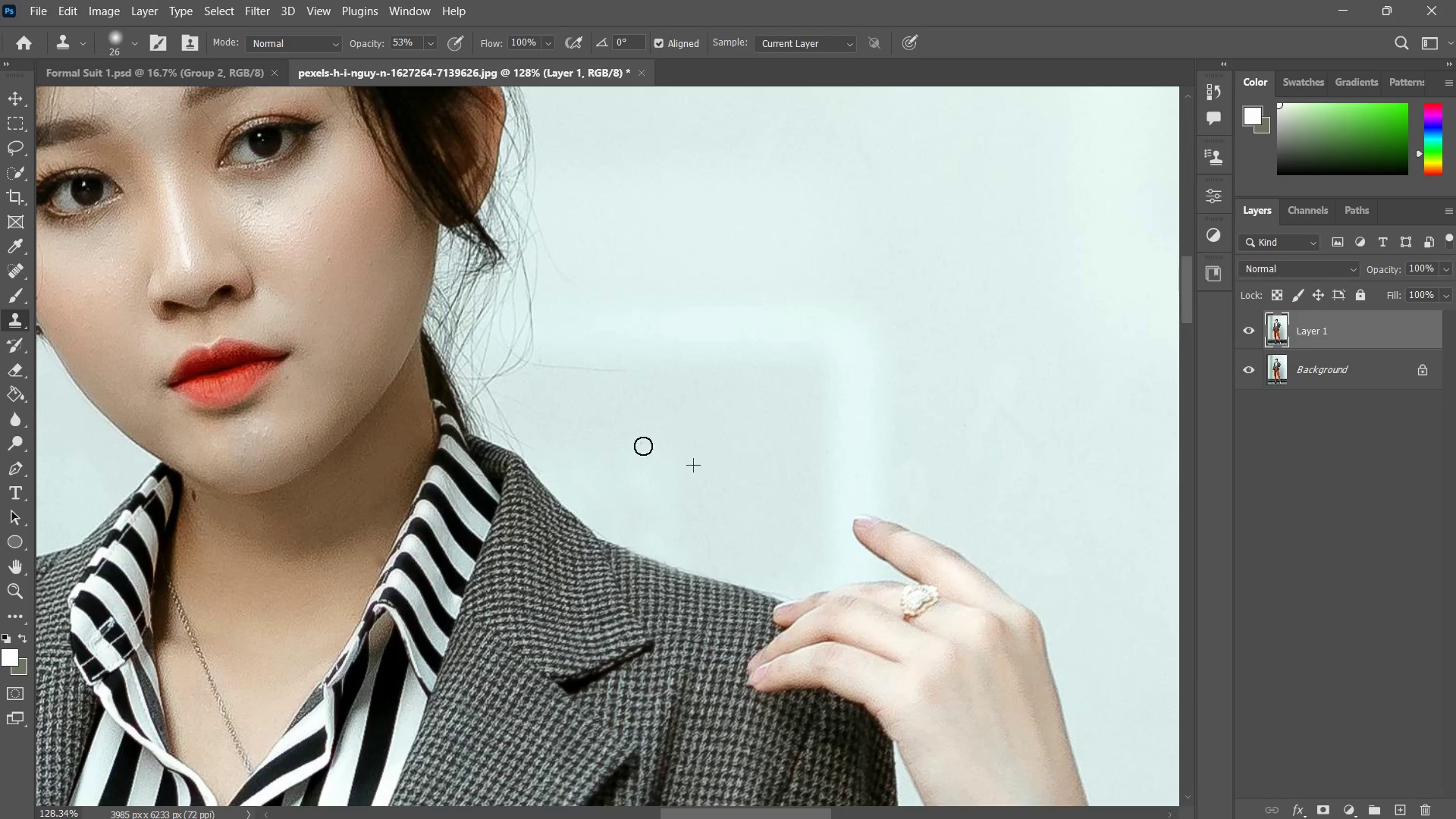 
left_click_drag(start_coordinate=[643, 437], to_coordinate=[638, 458])
 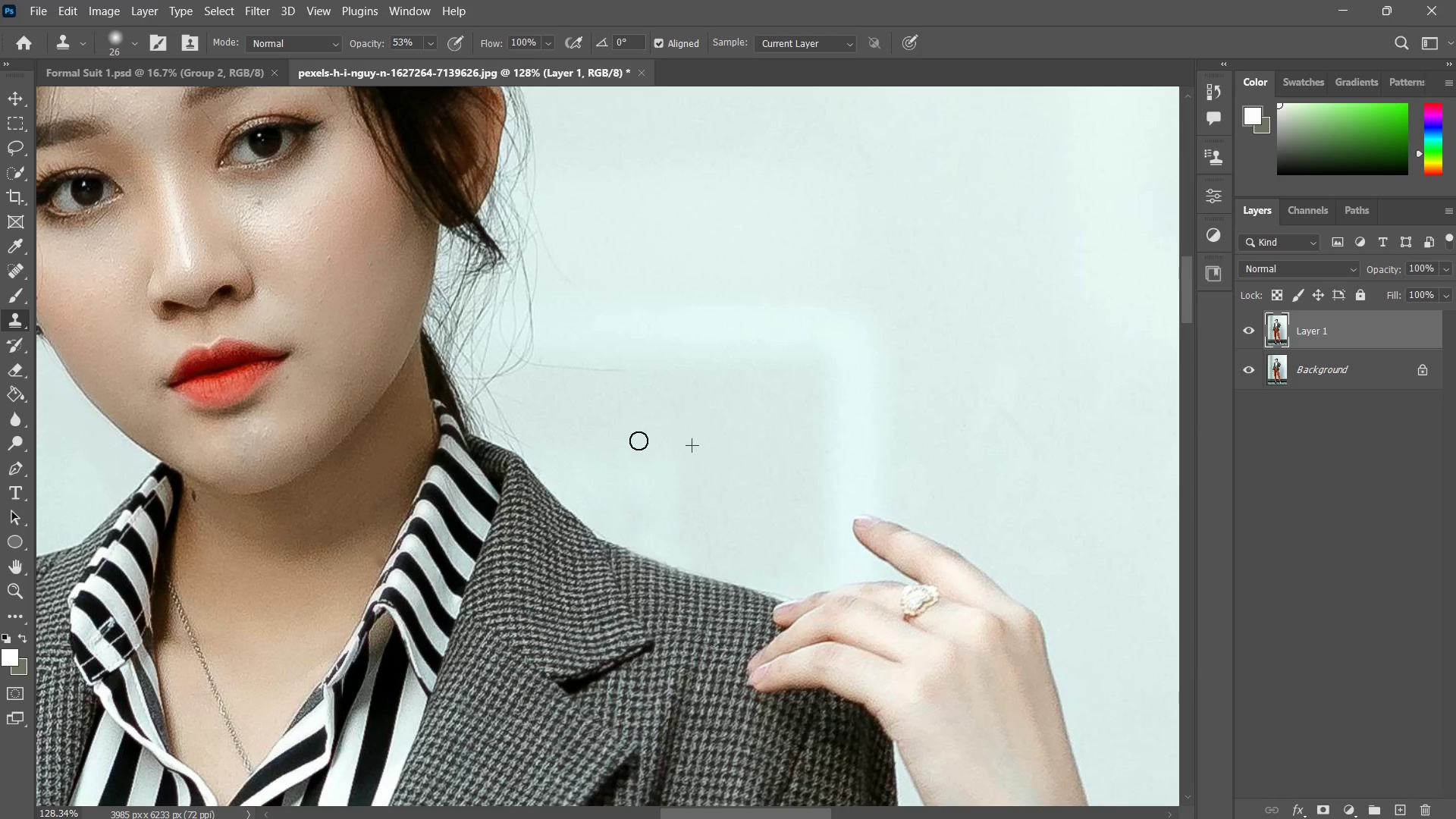 
left_click_drag(start_coordinate=[639, 441], to_coordinate=[648, 480])
 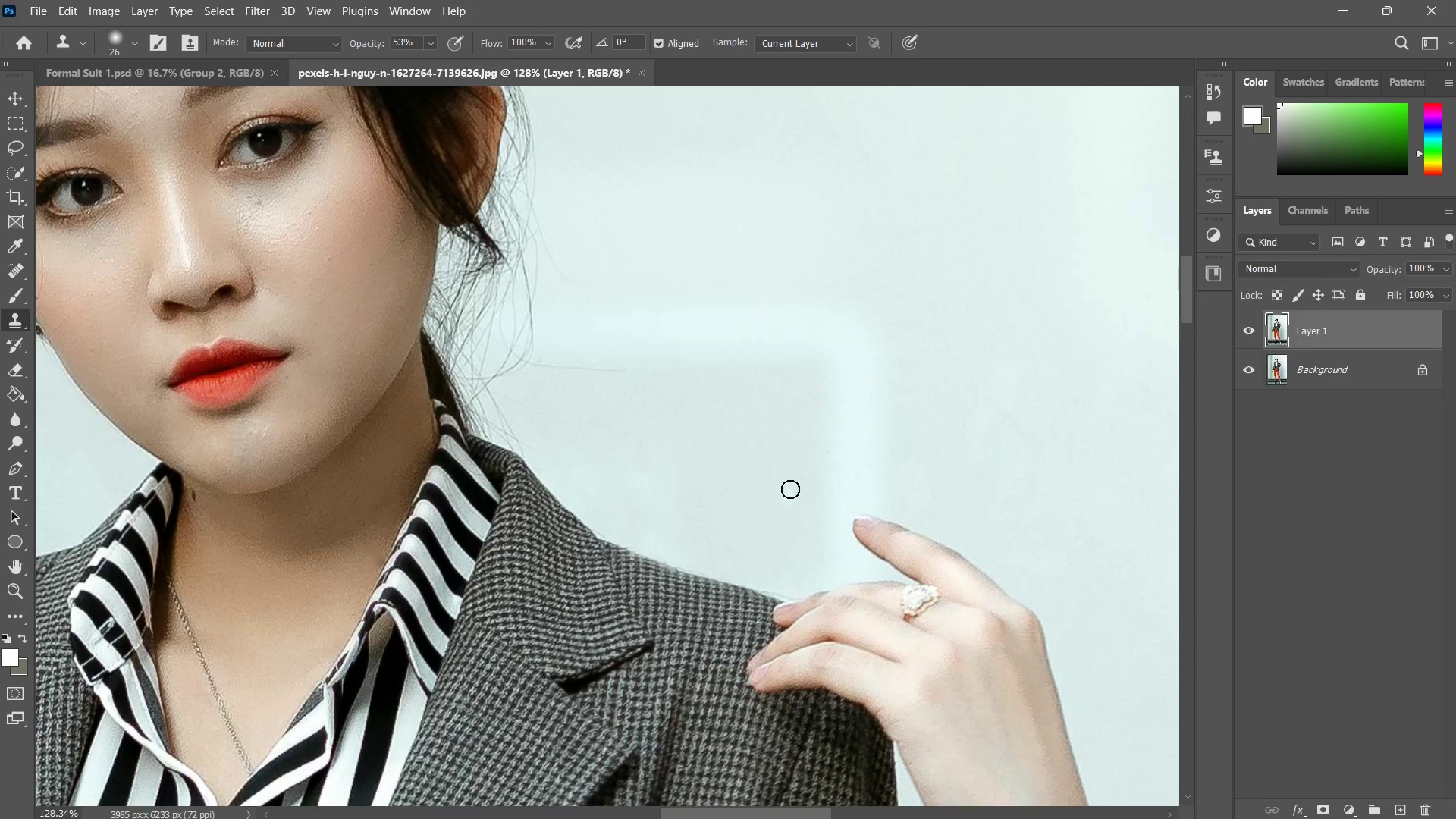 
type(zzs)
 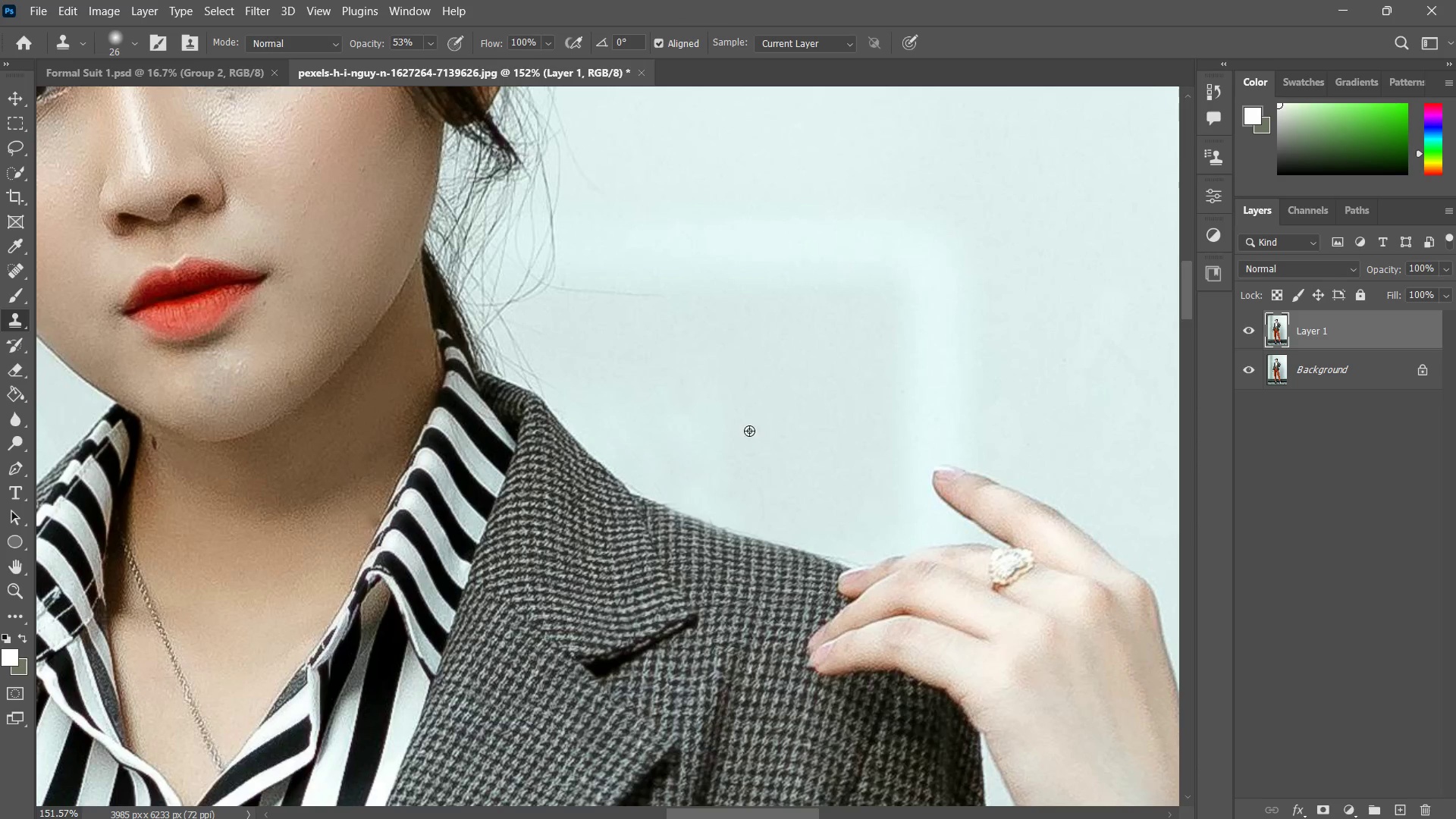 
left_click_drag(start_coordinate=[805, 457], to_coordinate=[770, 512])
 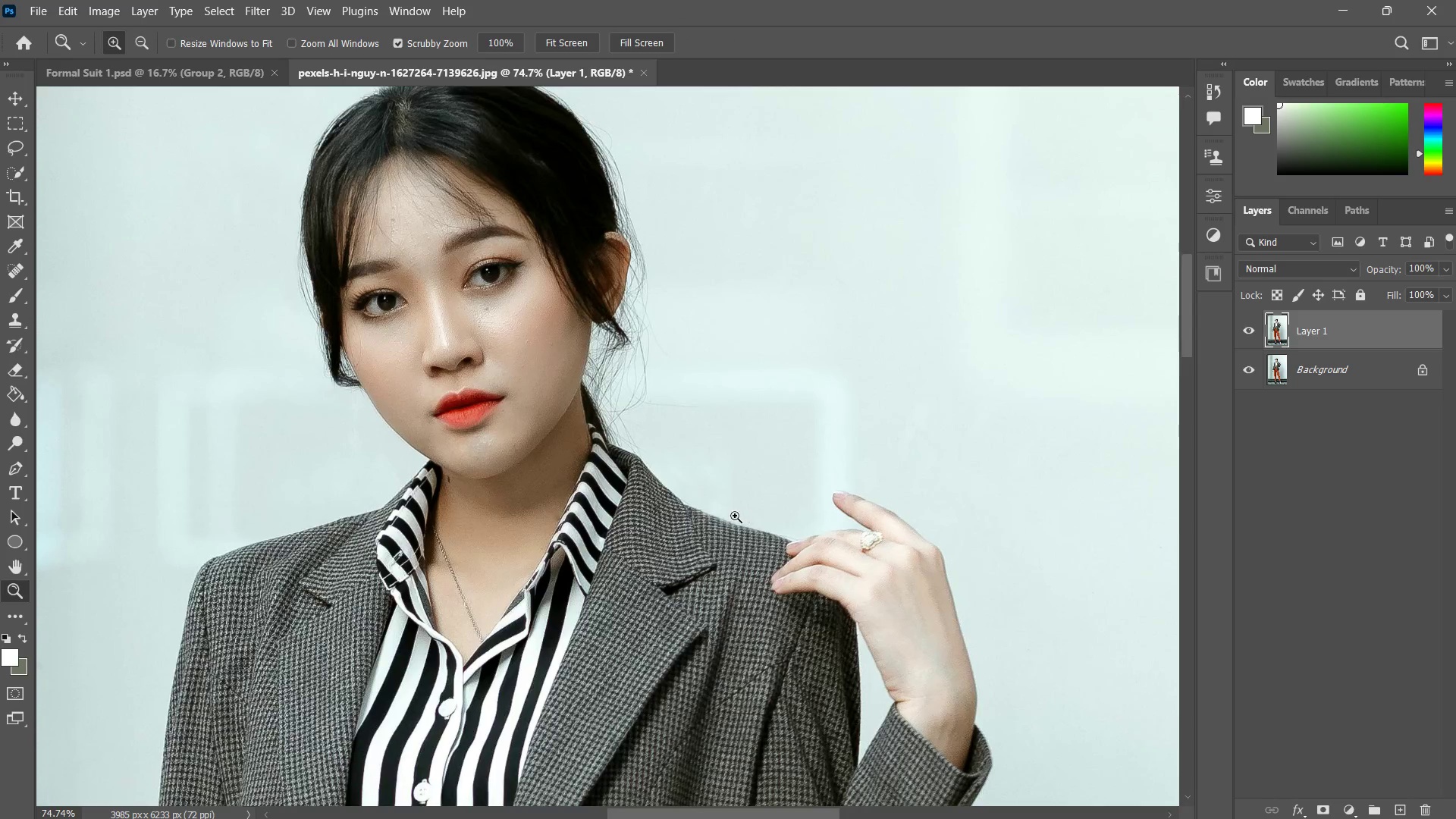 
left_click_drag(start_coordinate=[736, 516], to_coordinate=[785, 466])
 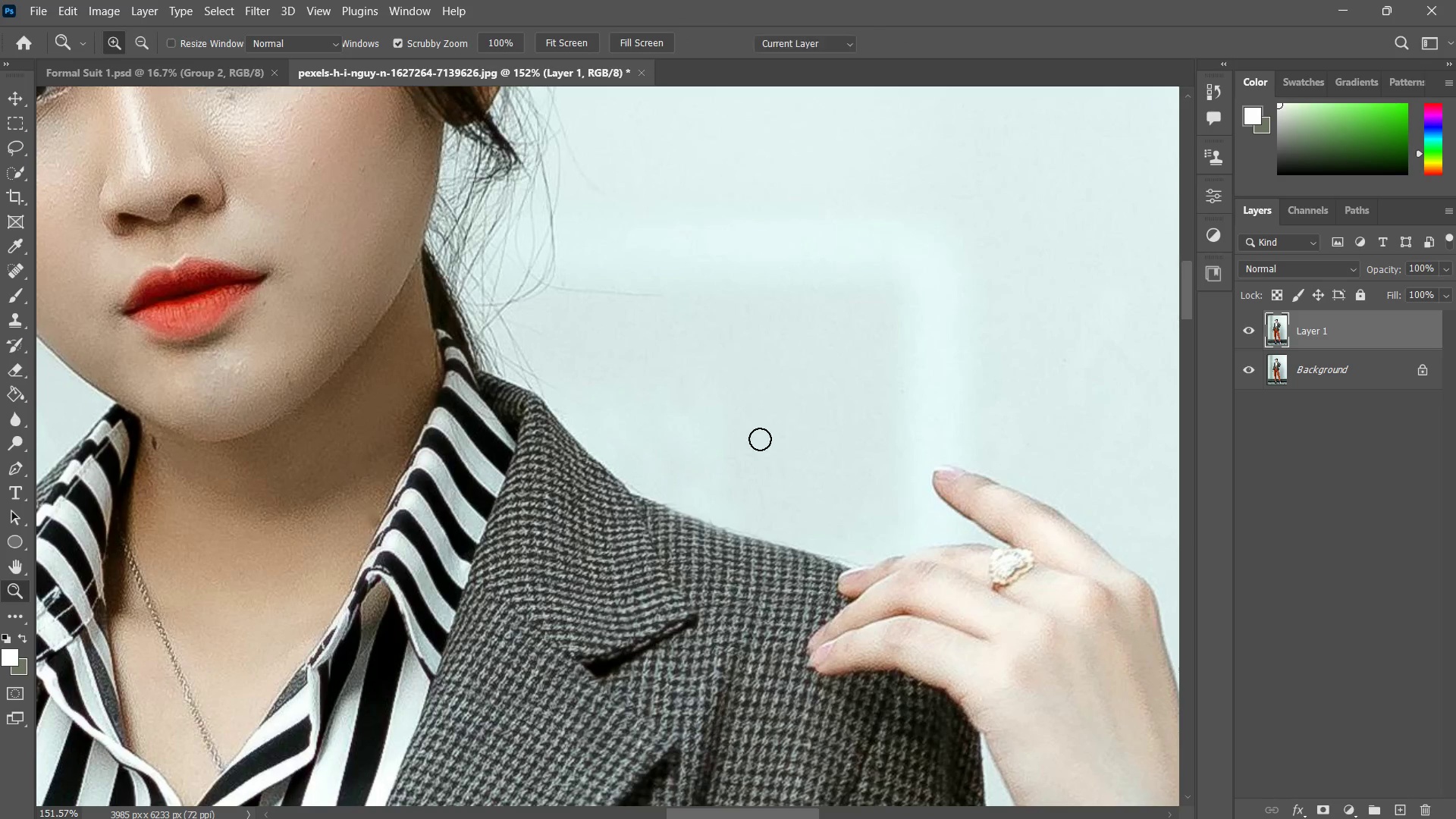 
key(Alt+AltLeft)
 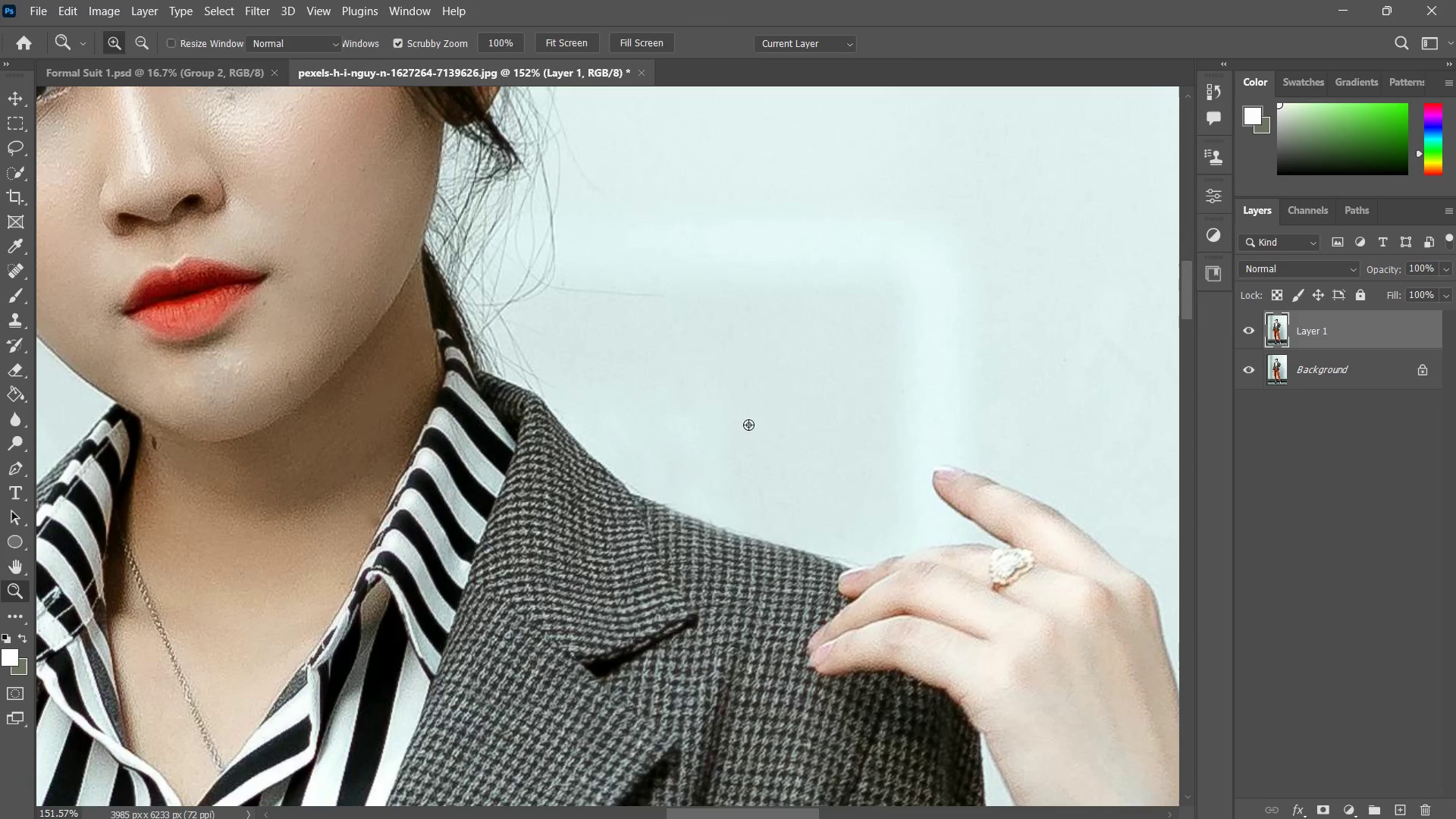 
left_click([747, 421])
 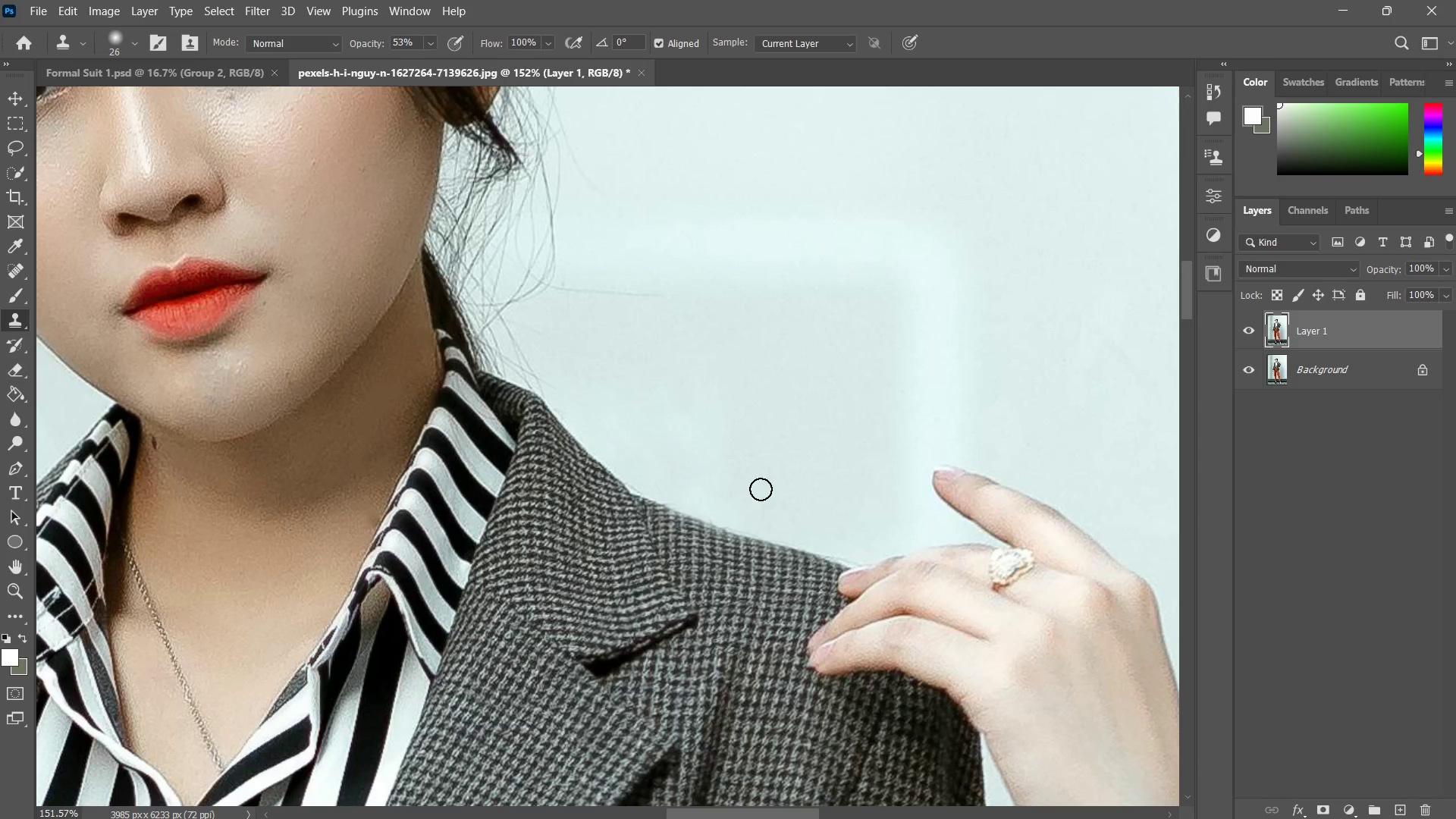 
left_click_drag(start_coordinate=[761, 484], to_coordinate=[767, 522])
 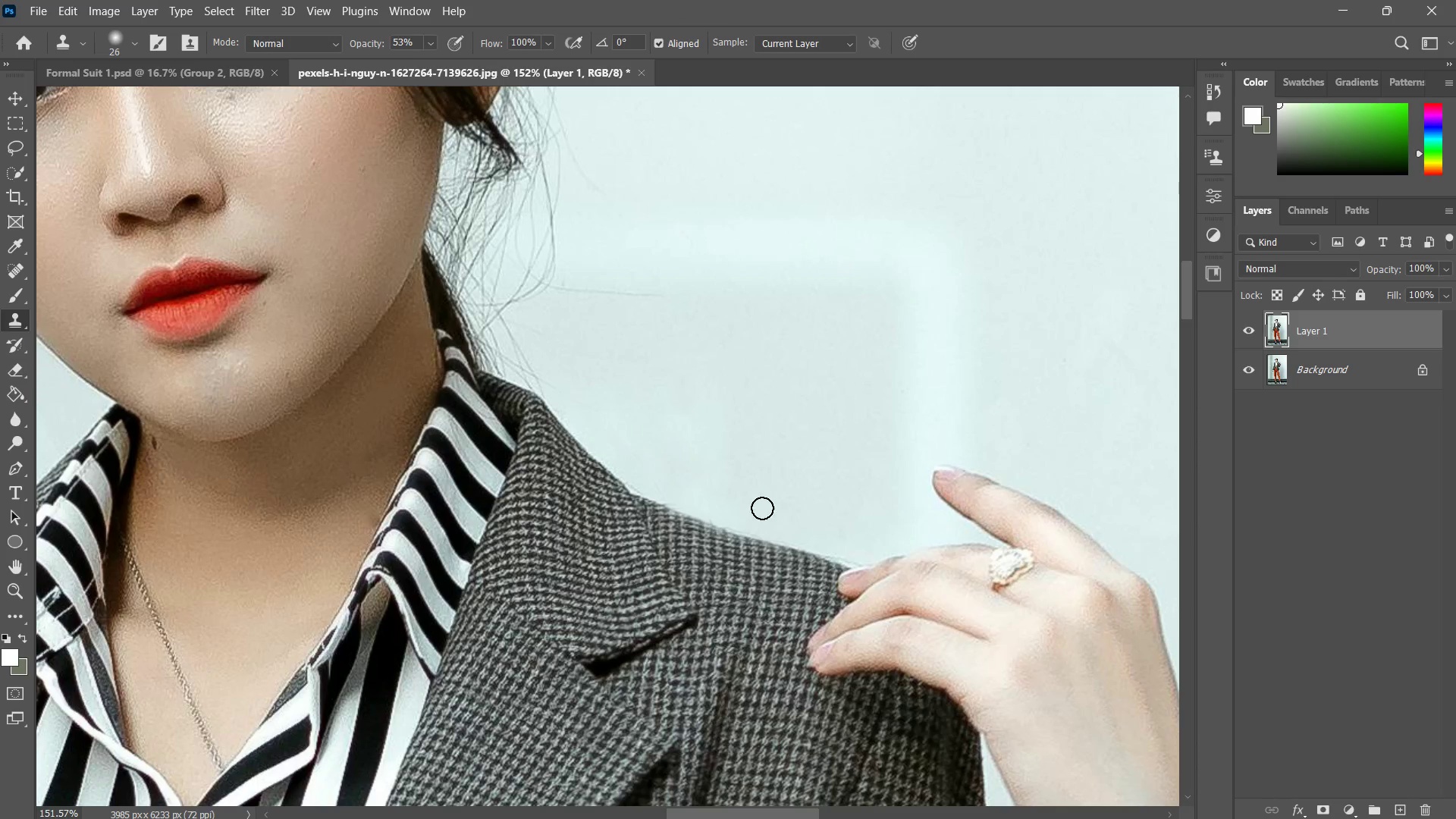 
left_click_drag(start_coordinate=[763, 508], to_coordinate=[763, 522])
 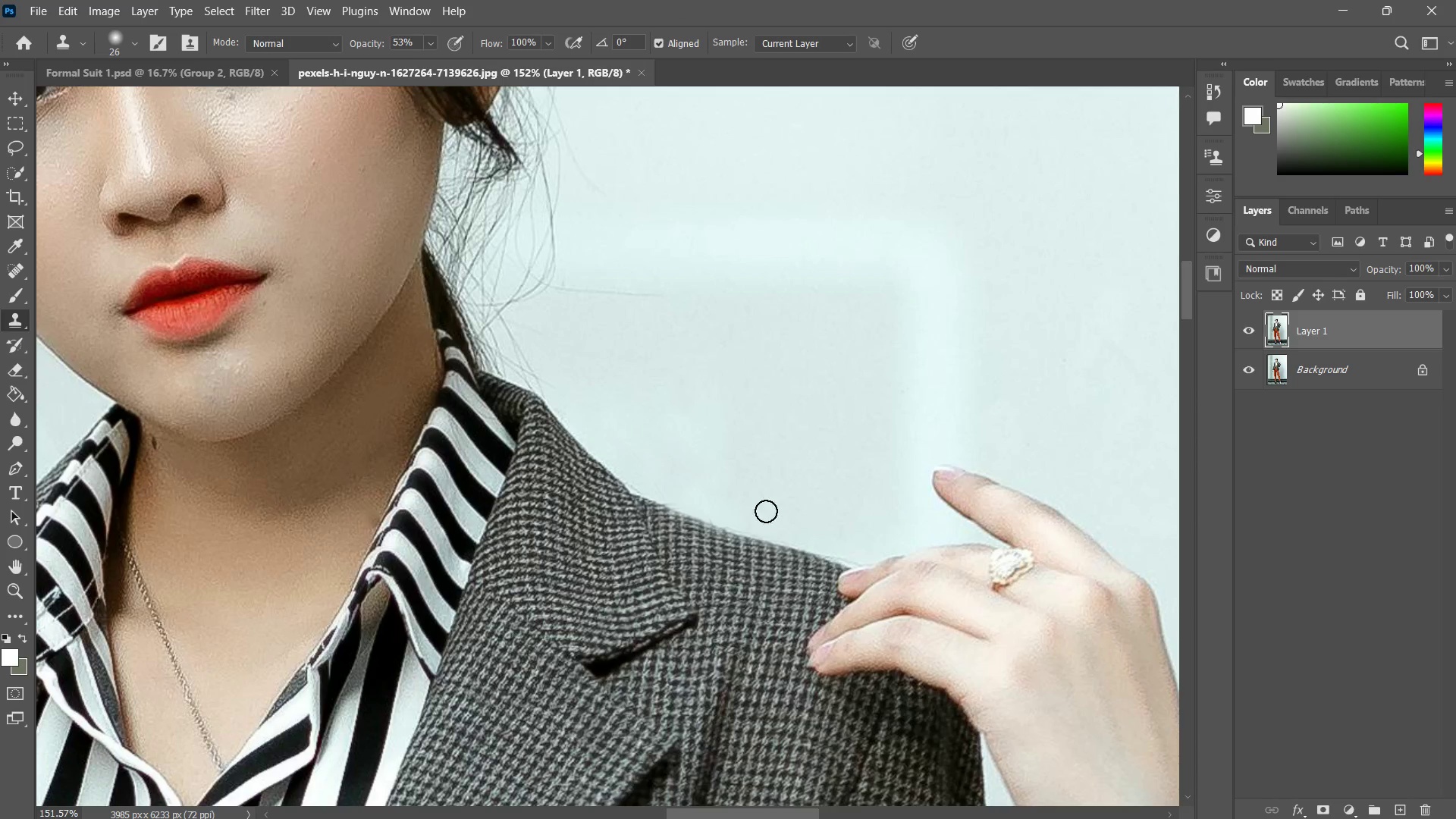 
left_click_drag(start_coordinate=[766, 513], to_coordinate=[762, 520])
 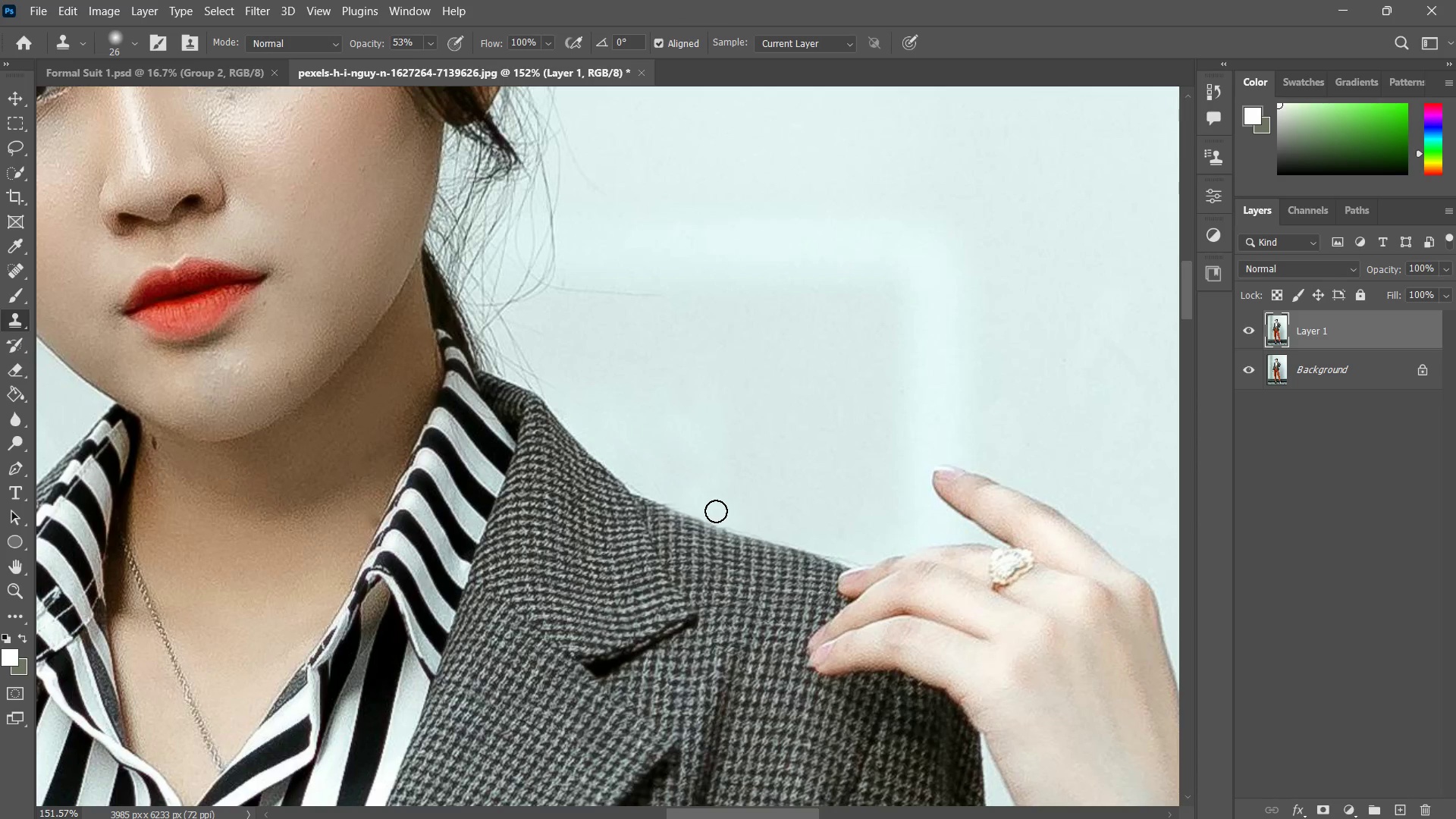 
triple_click([711, 511])
 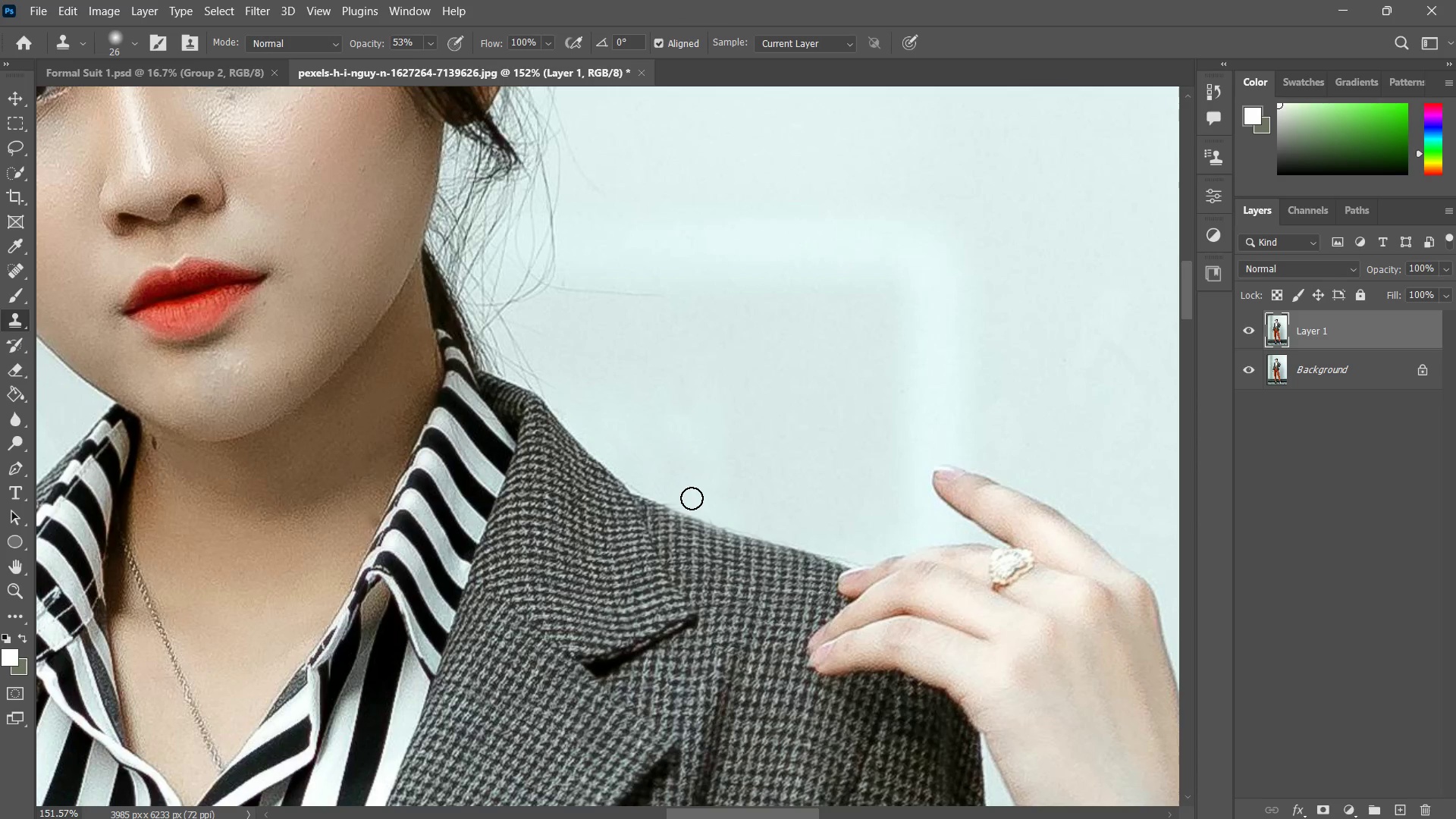 
left_click_drag(start_coordinate=[687, 498], to_coordinate=[683, 497])
 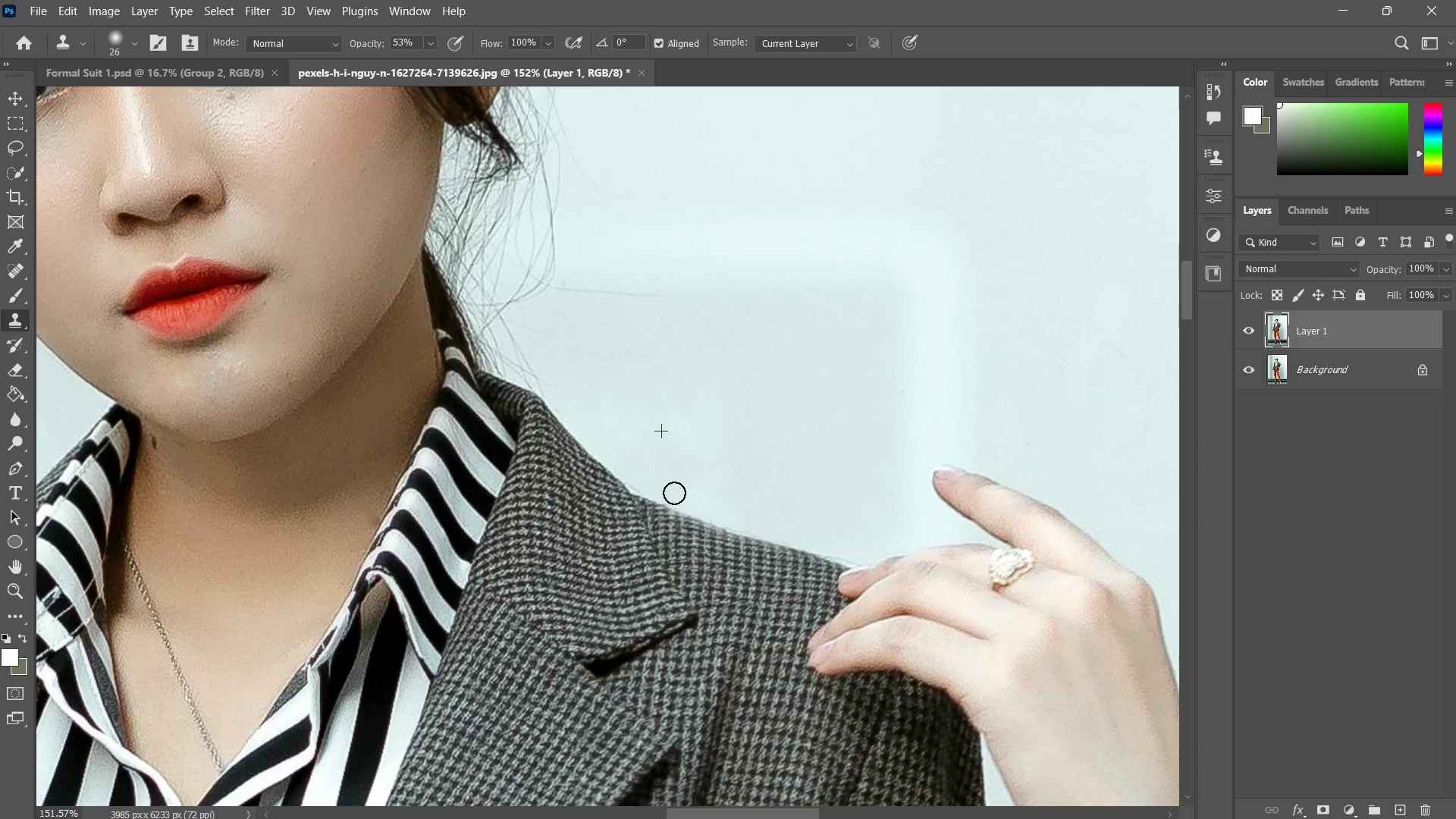 
left_click_drag(start_coordinate=[663, 485], to_coordinate=[682, 500])
 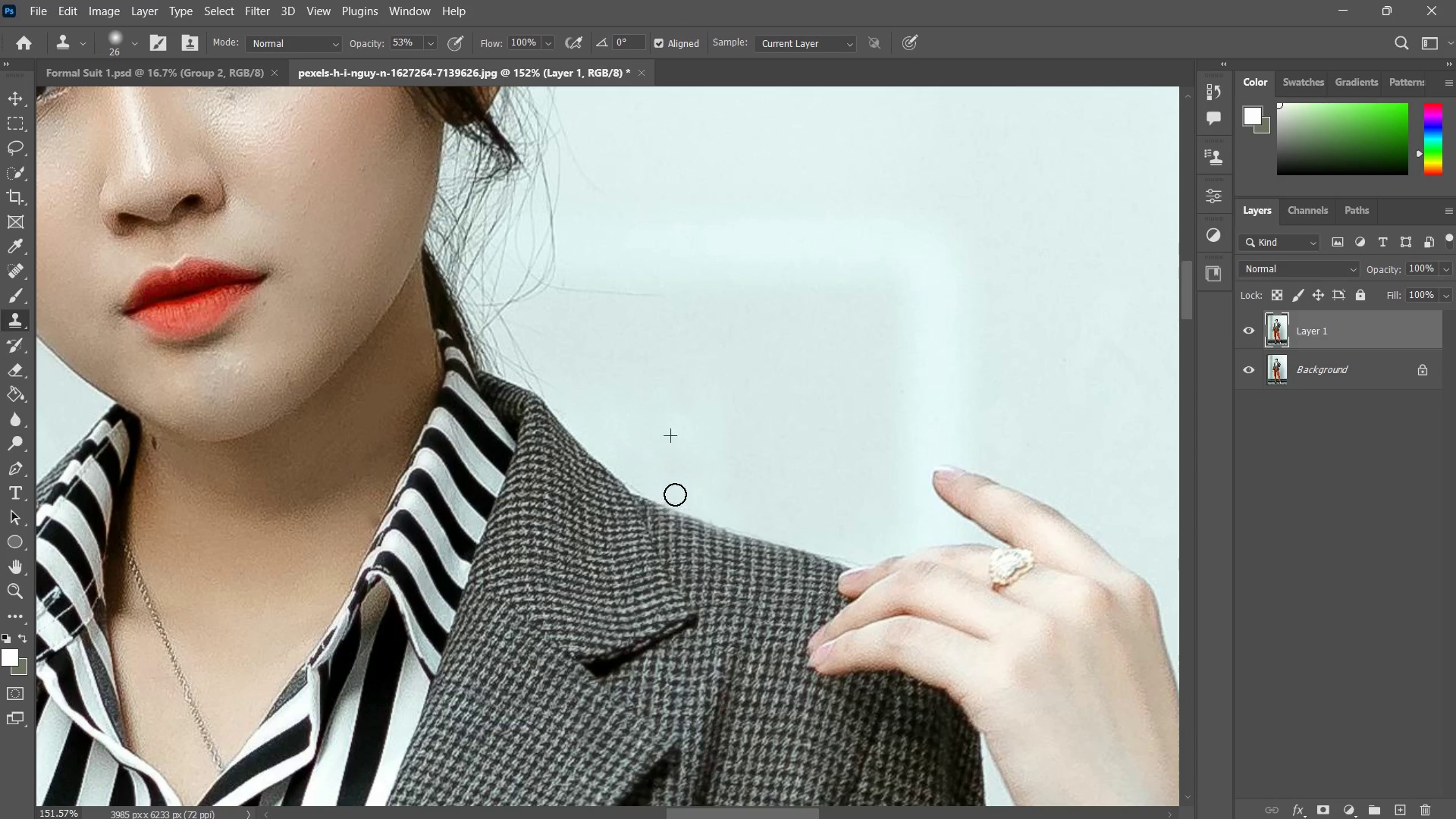 
left_click_drag(start_coordinate=[675, 494], to_coordinate=[708, 503])
 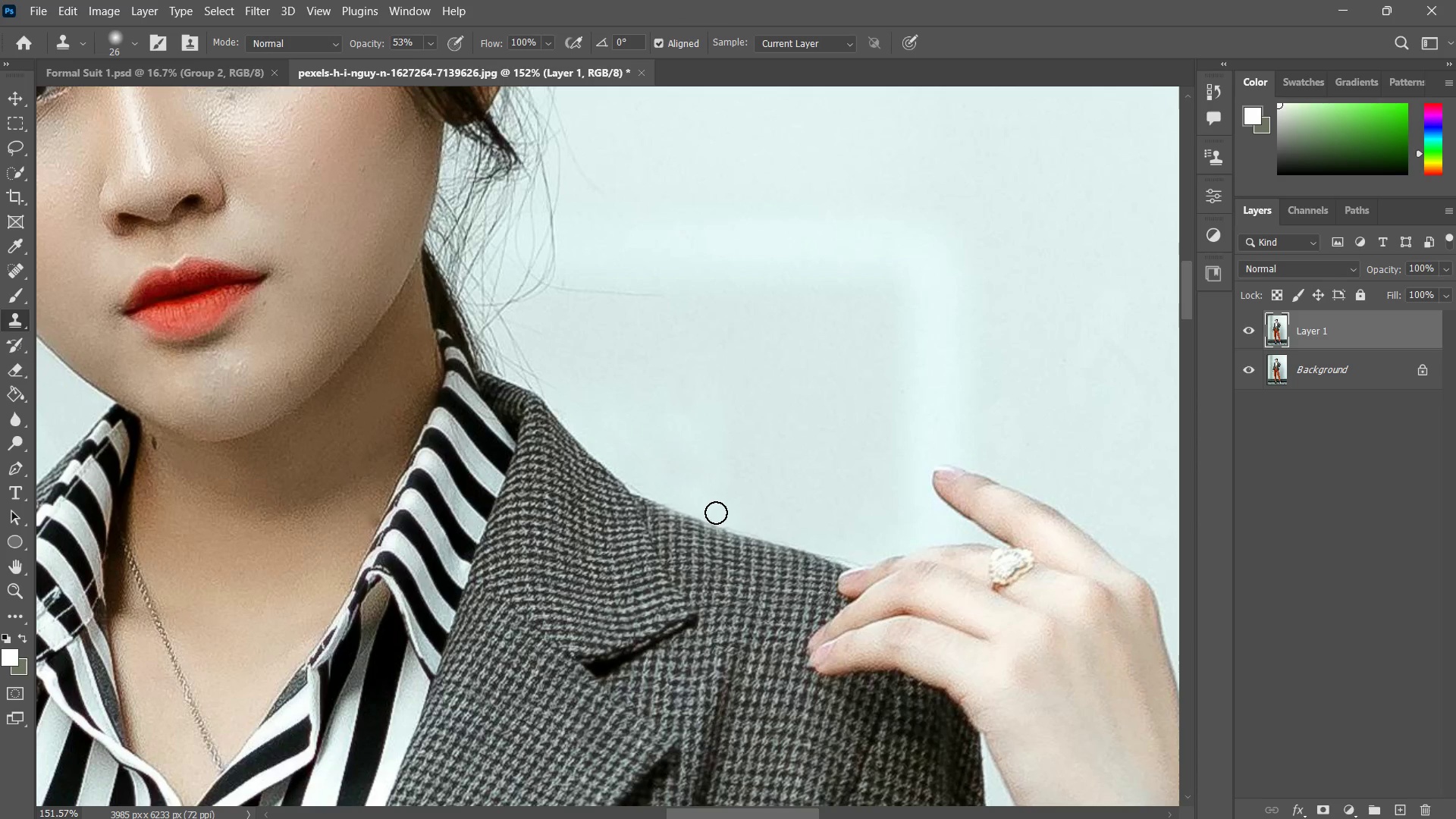 
left_click_drag(start_coordinate=[716, 513], to_coordinate=[732, 516])
 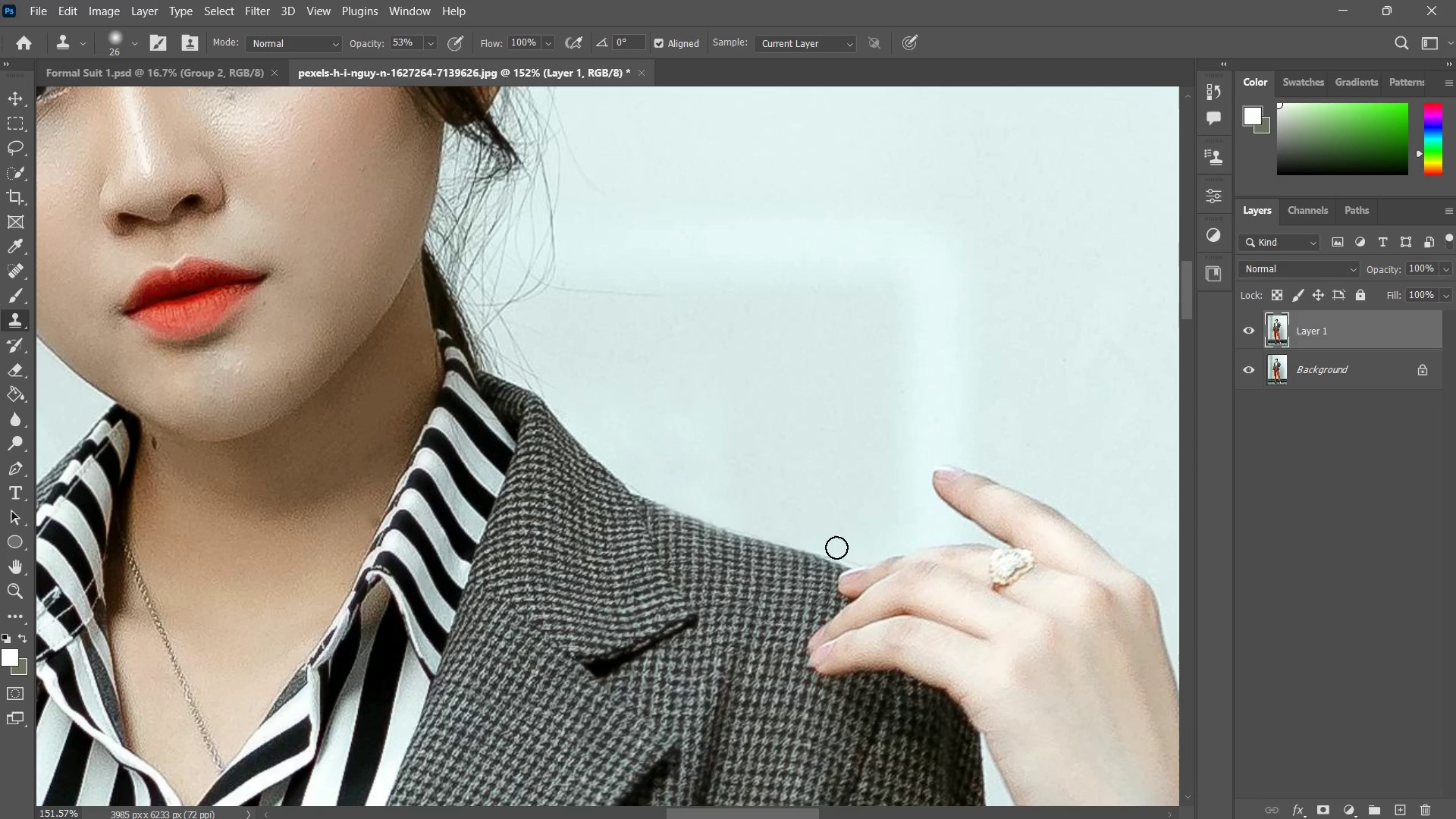 
type(zzzs)
 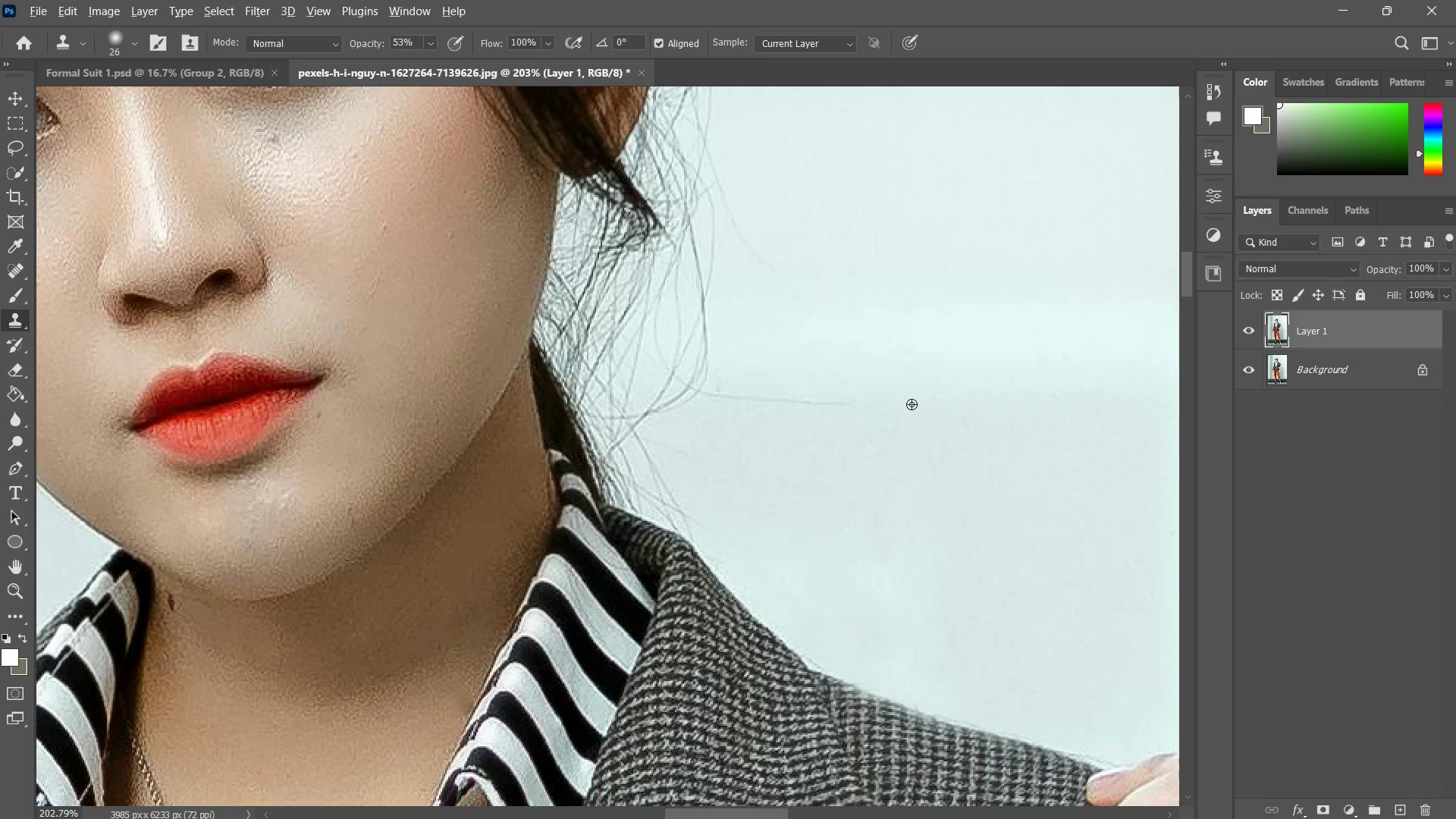 
left_click_drag(start_coordinate=[807, 458], to_coordinate=[730, 360])
 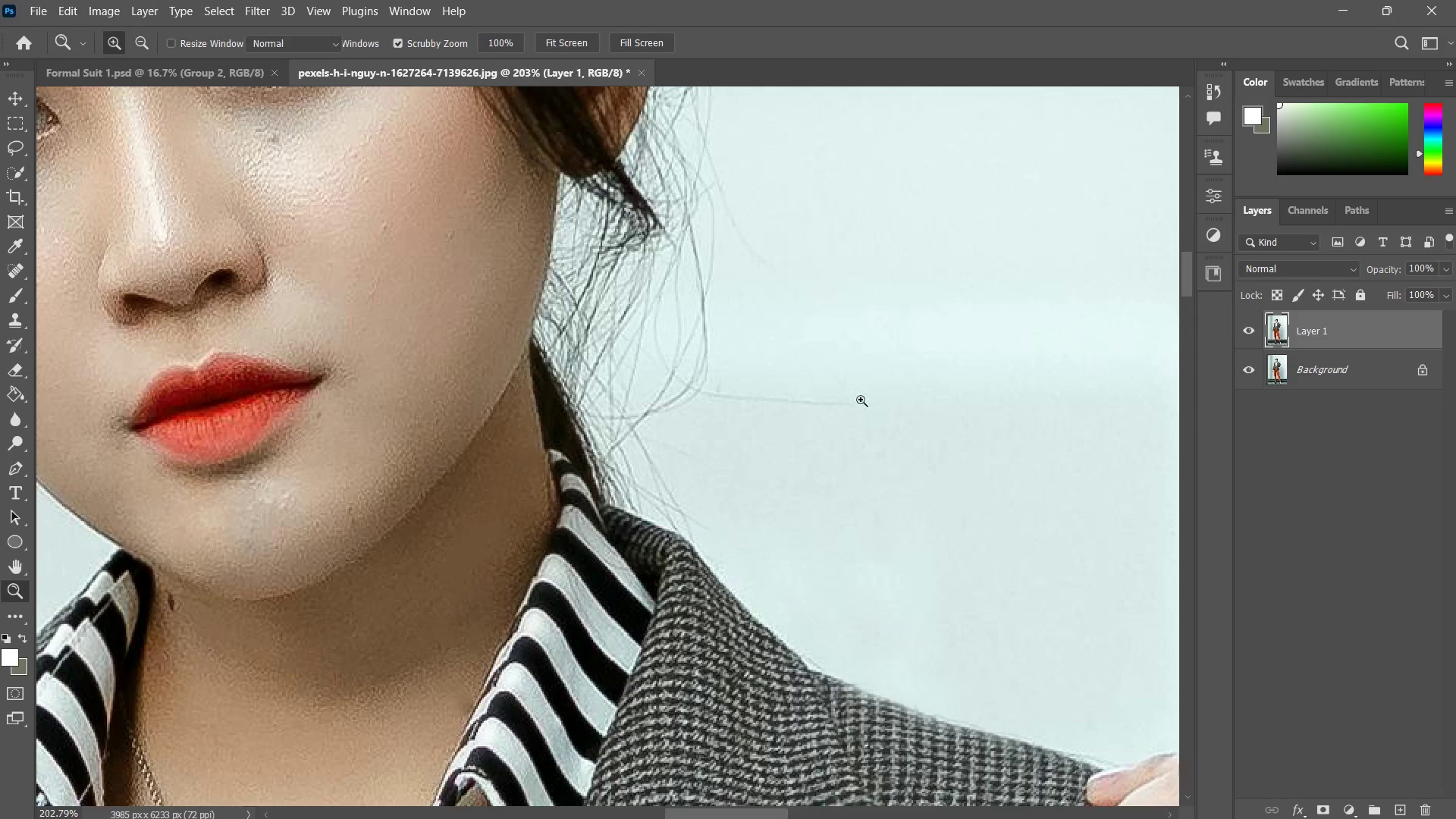 
hold_key(key=AltLeft, duration=0.42)
 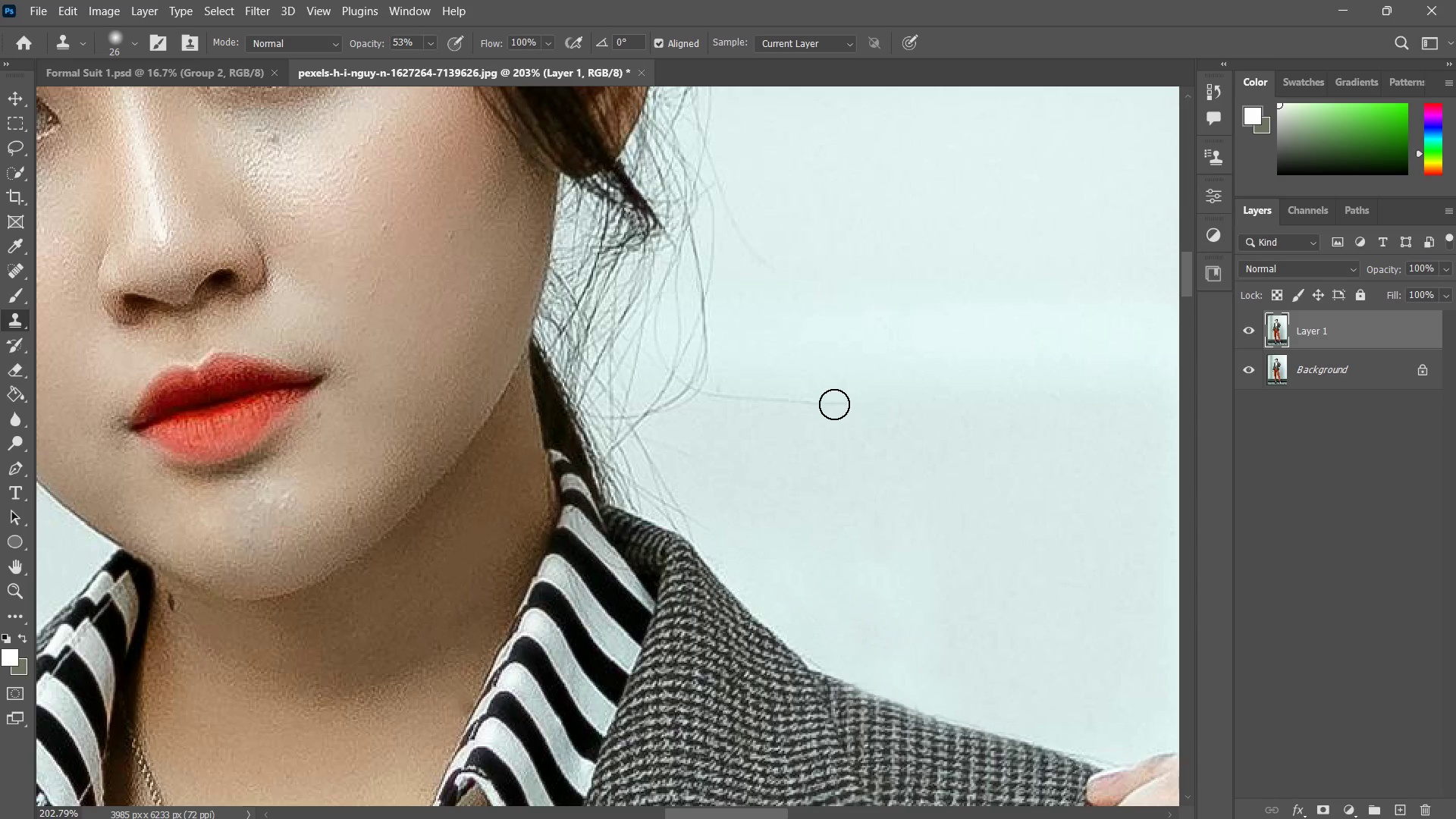 
left_click_drag(start_coordinate=[833, 404], to_coordinate=[738, 398])
 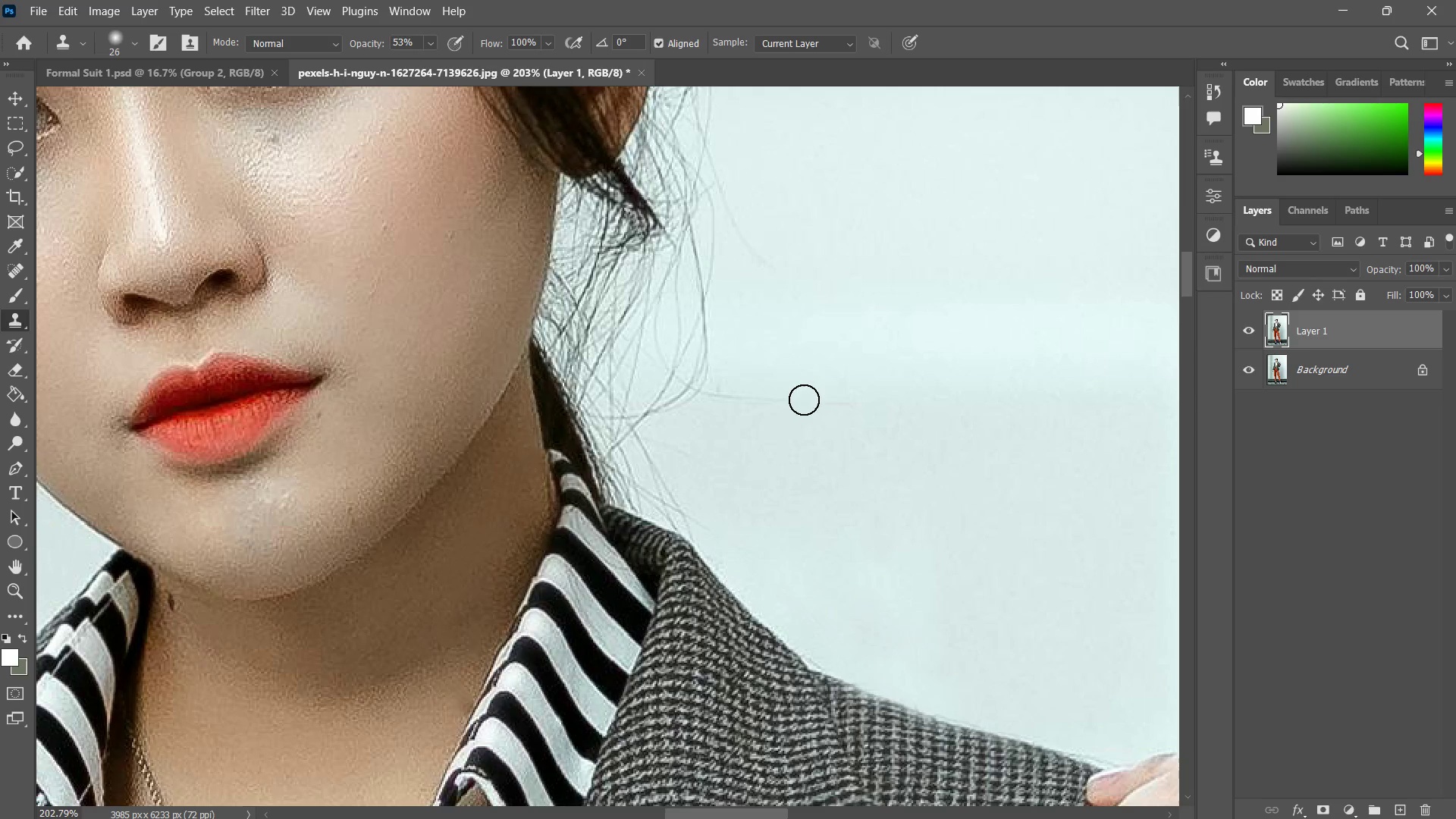 
left_click_drag(start_coordinate=[804, 400], to_coordinate=[739, 400])
 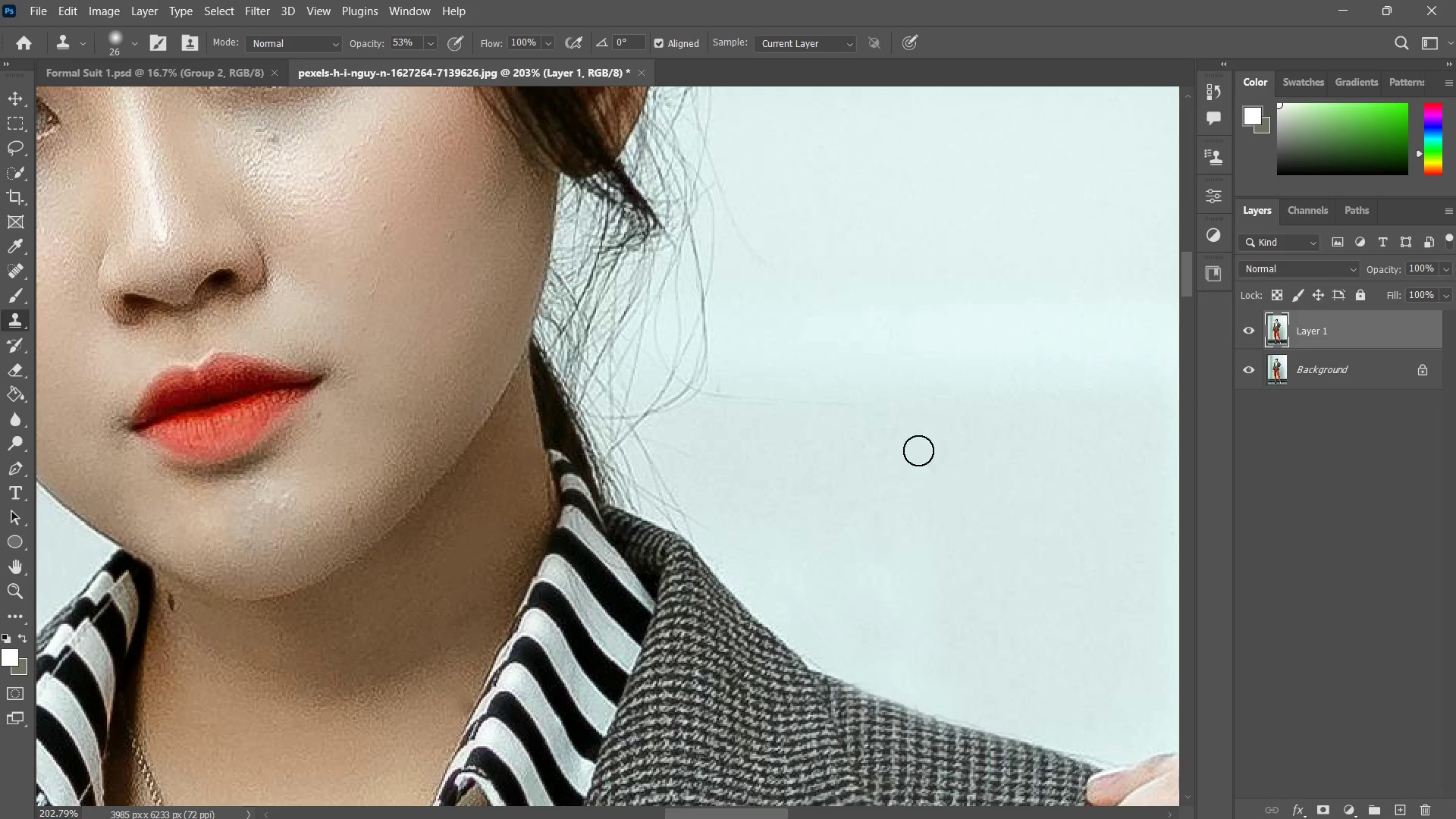 
hold_key(key=AltLeft, duration=0.41)
 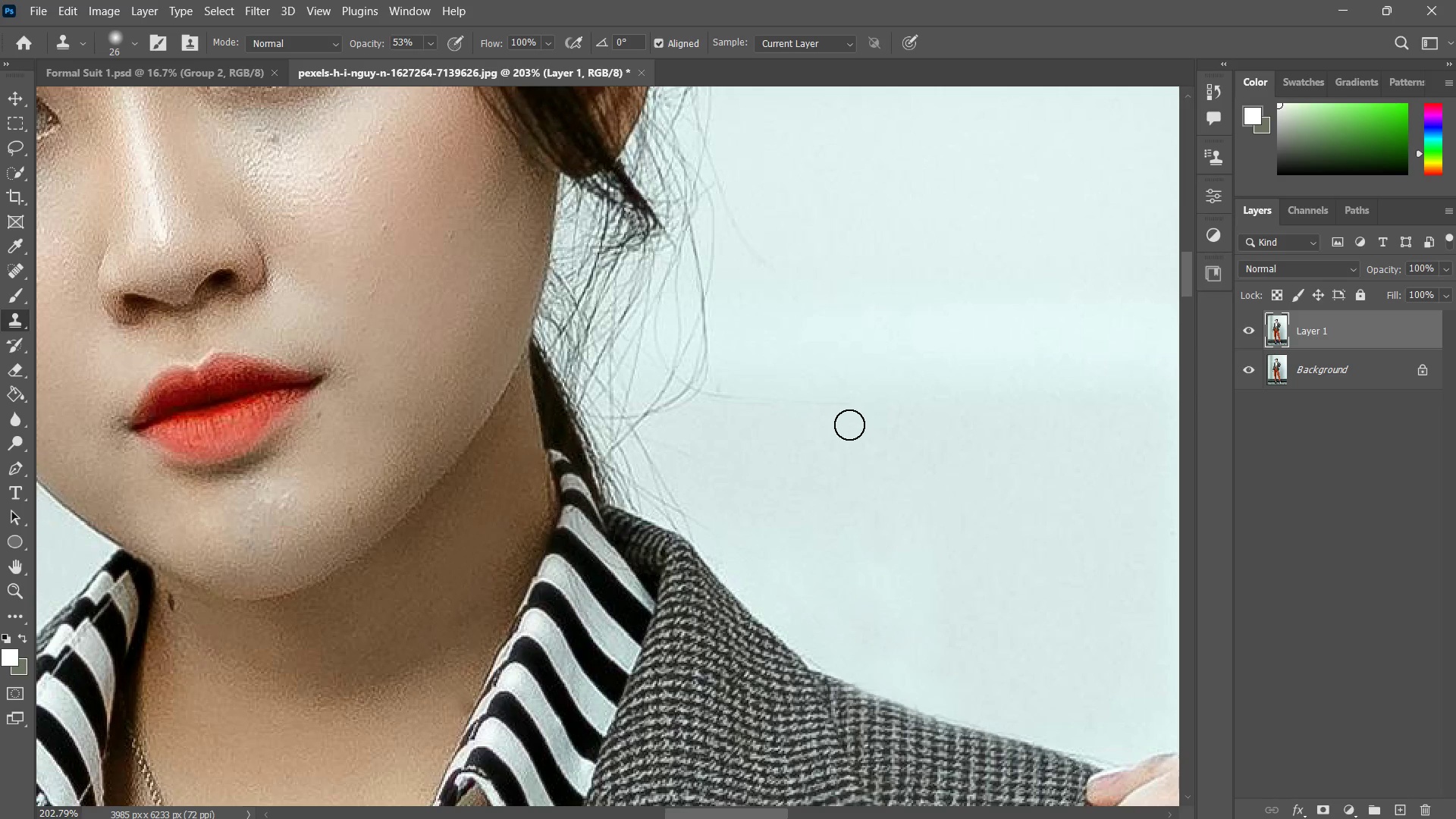 
left_click_drag(start_coordinate=[848, 425], to_coordinate=[802, 416])
 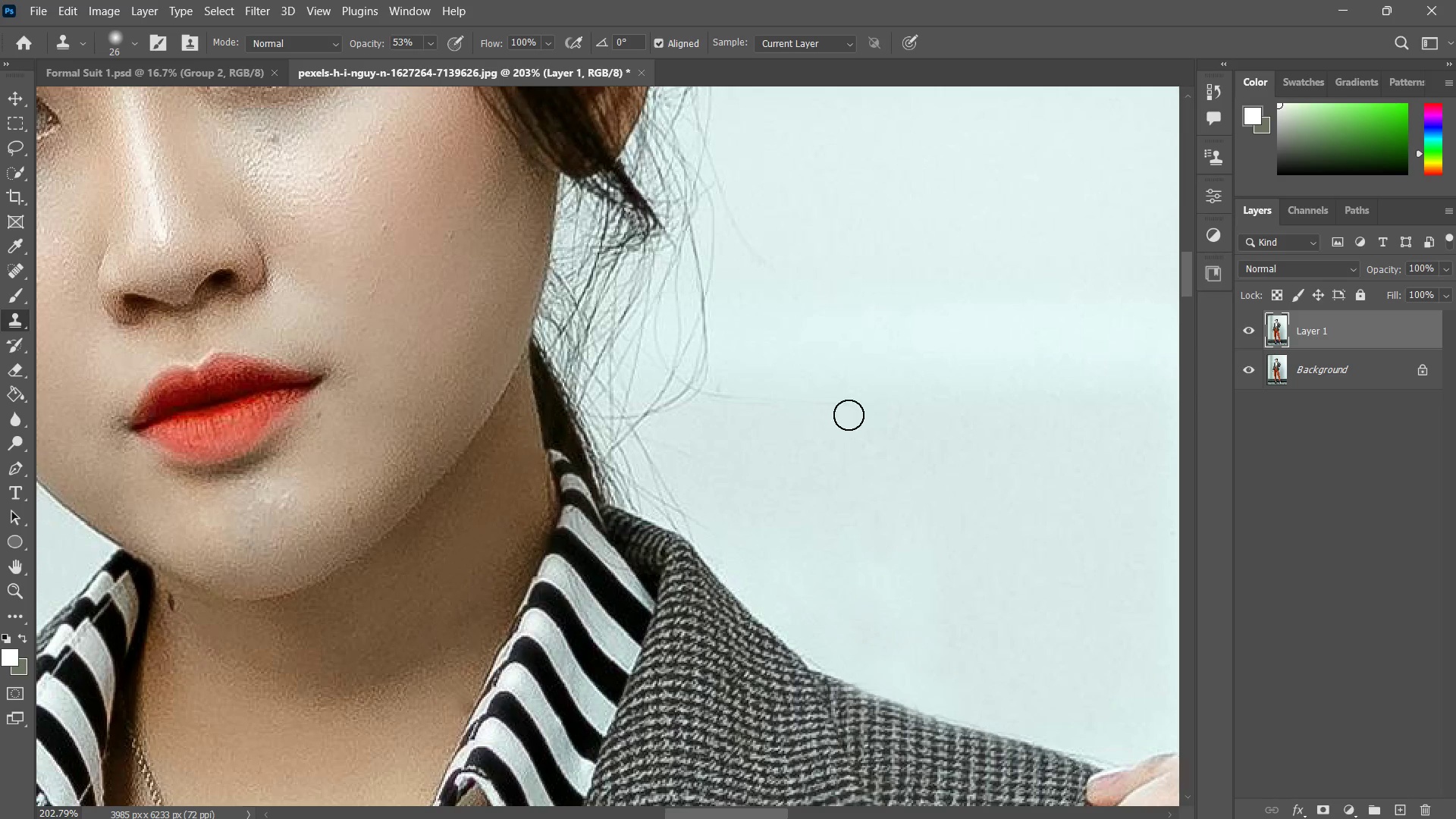 
left_click_drag(start_coordinate=[850, 415], to_coordinate=[799, 413])
 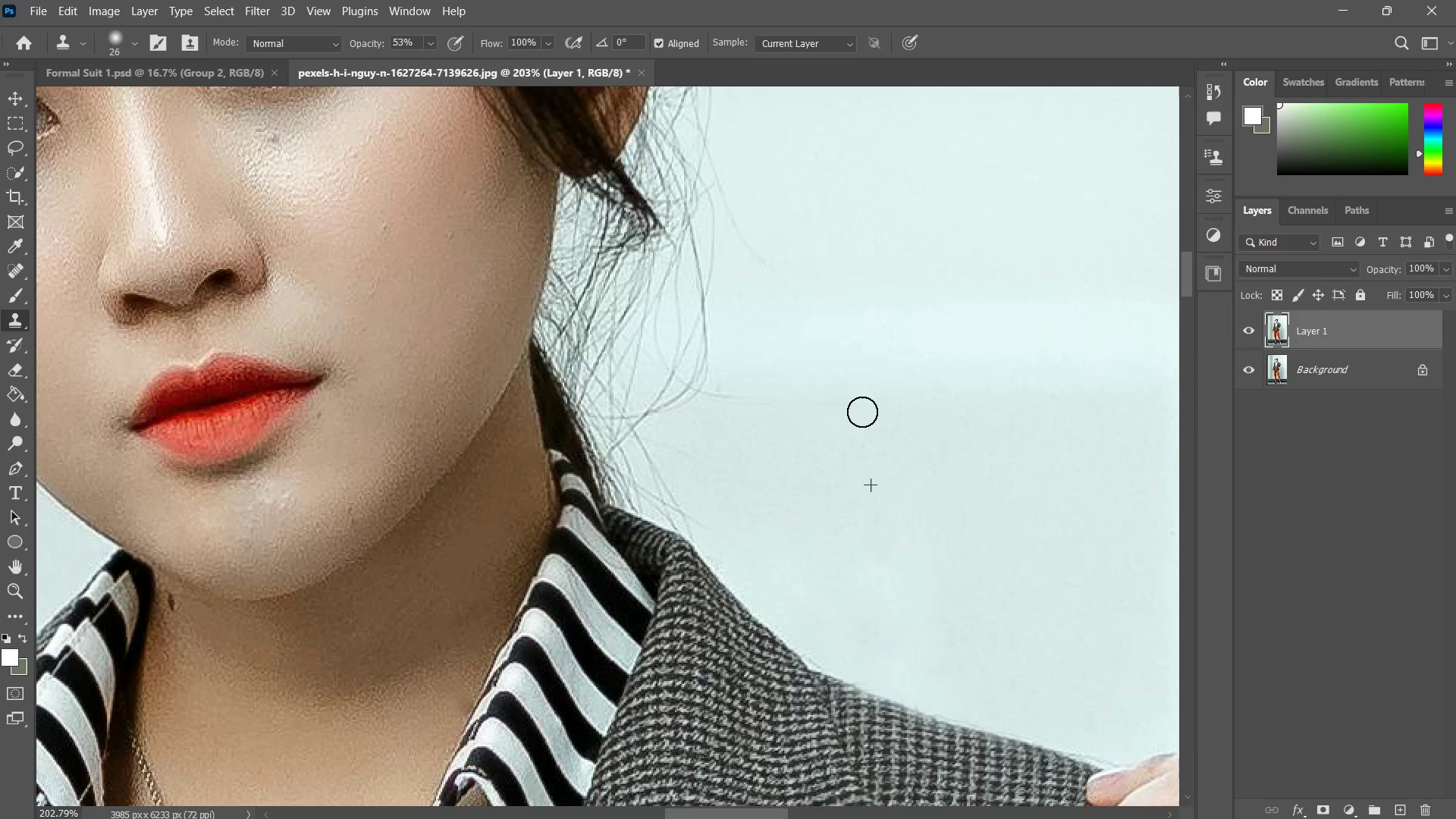 
left_click_drag(start_coordinate=[865, 412], to_coordinate=[774, 409])
 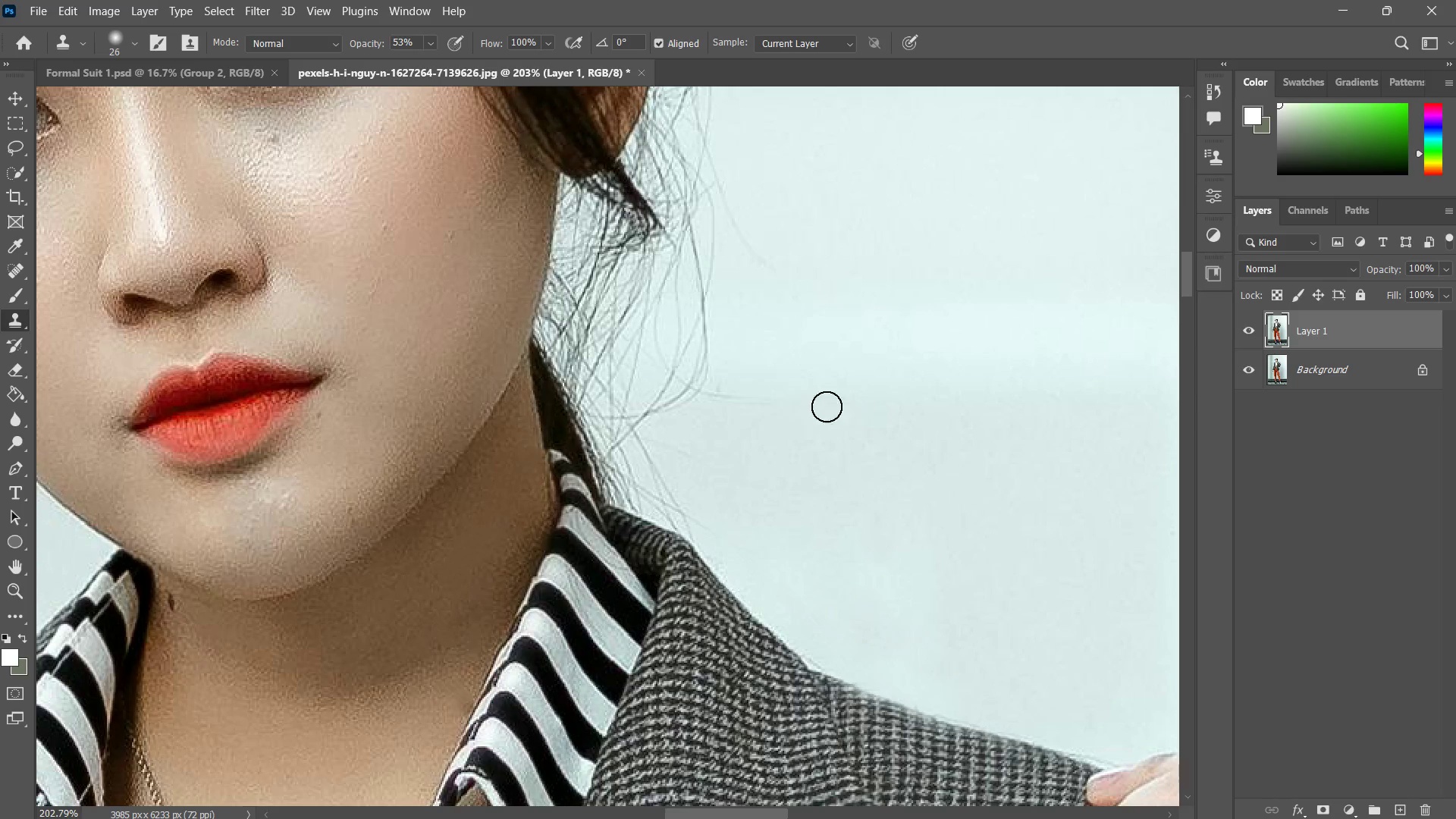 
left_click_drag(start_coordinate=[817, 406], to_coordinate=[736, 406])
 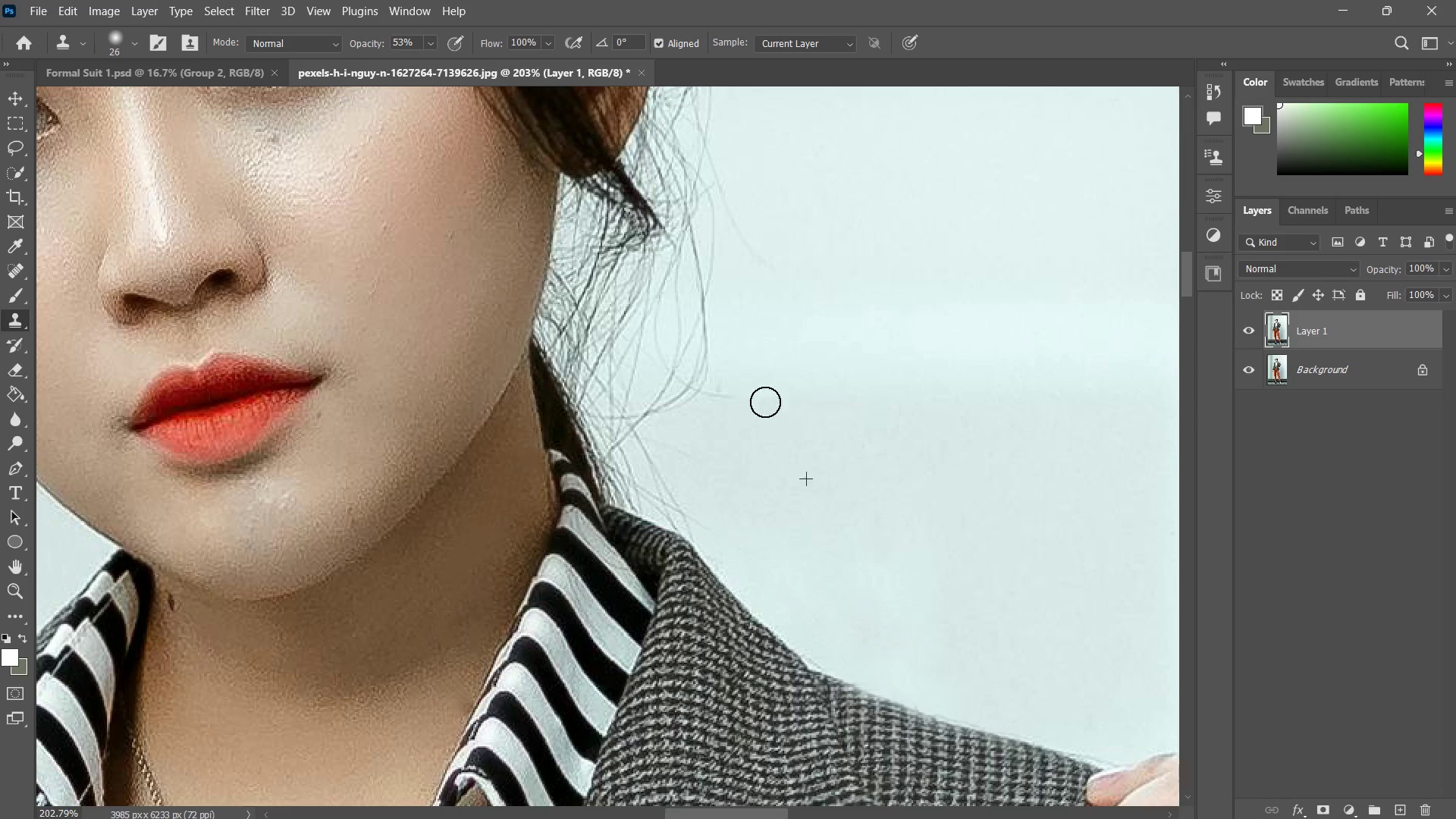 
left_click_drag(start_coordinate=[783, 399], to_coordinate=[737, 400])
 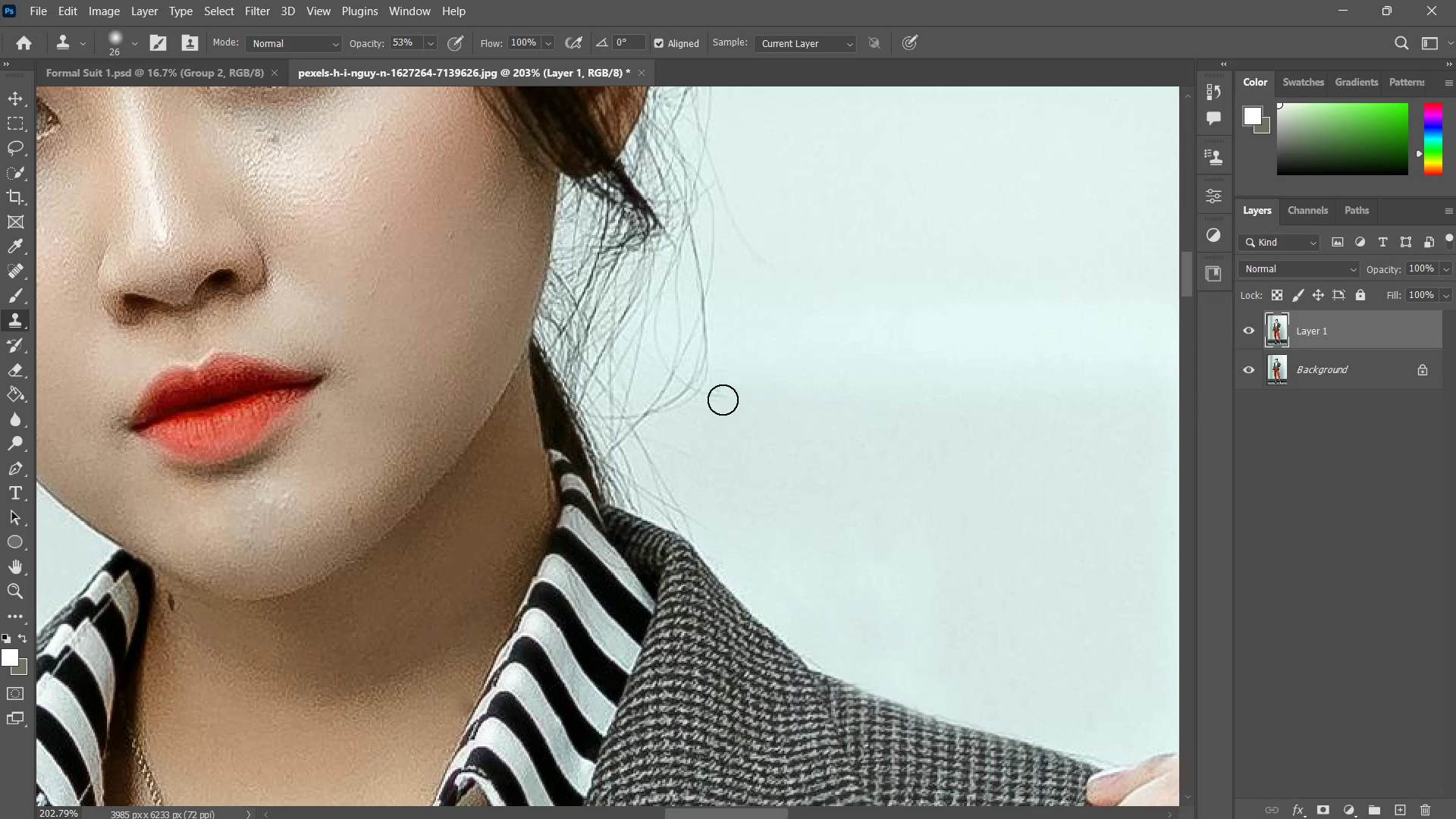 
left_click_drag(start_coordinate=[735, 400], to_coordinate=[714, 400])
 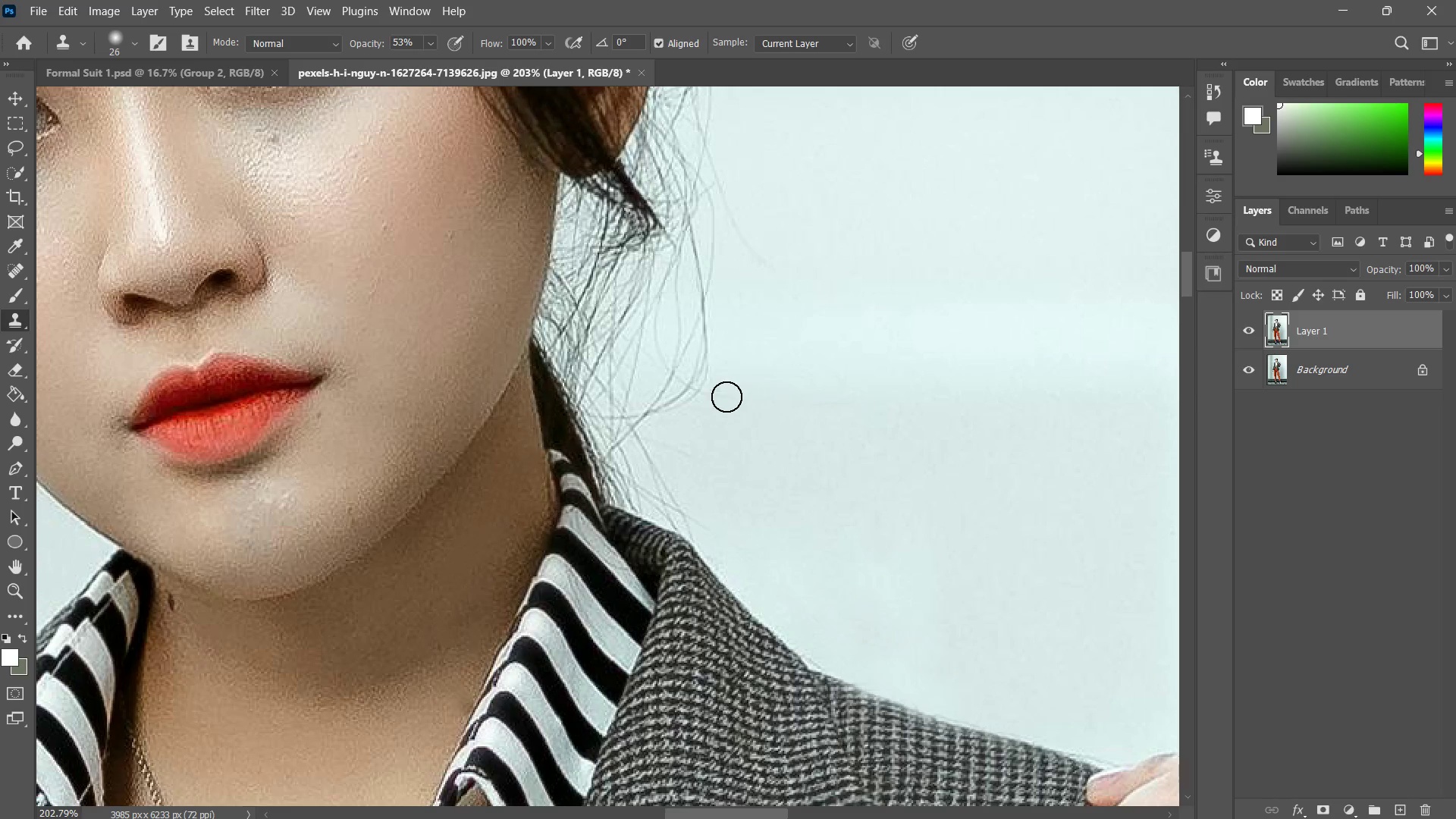 
left_click_drag(start_coordinate=[725, 397], to_coordinate=[756, 400])
 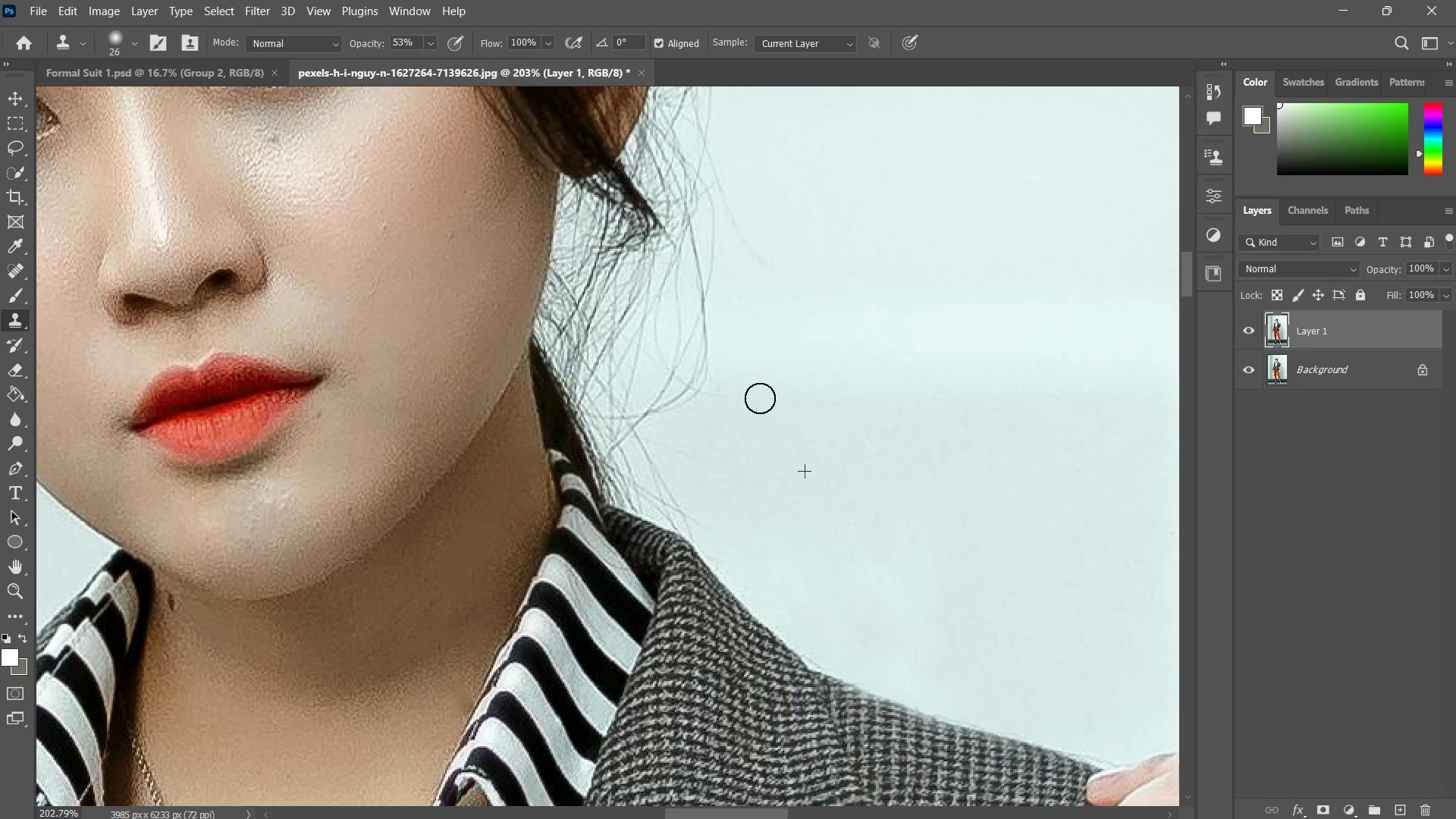 
left_click_drag(start_coordinate=[737, 398], to_coordinate=[729, 398])
 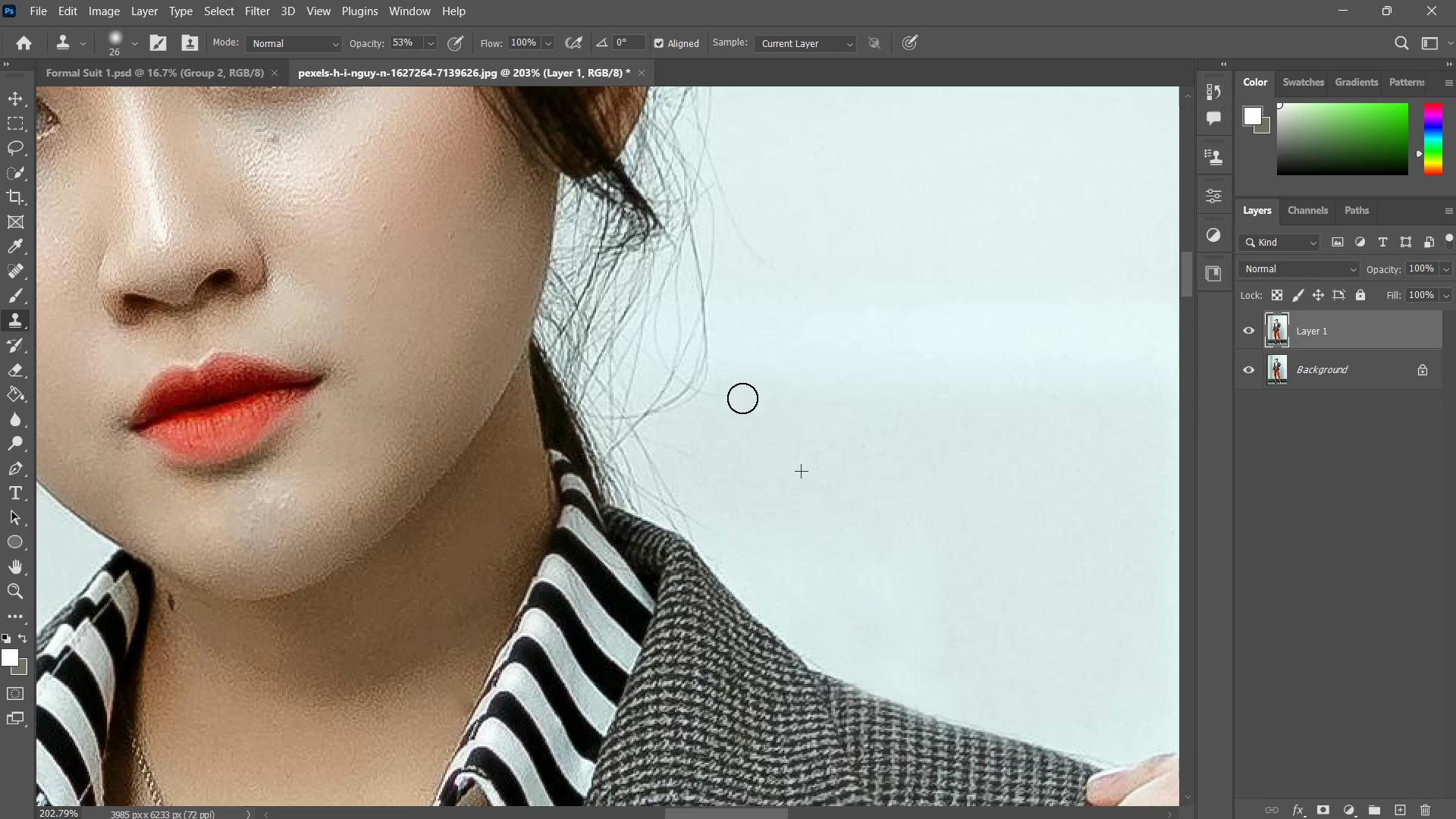 
hold_key(key=Space, duration=0.52)
 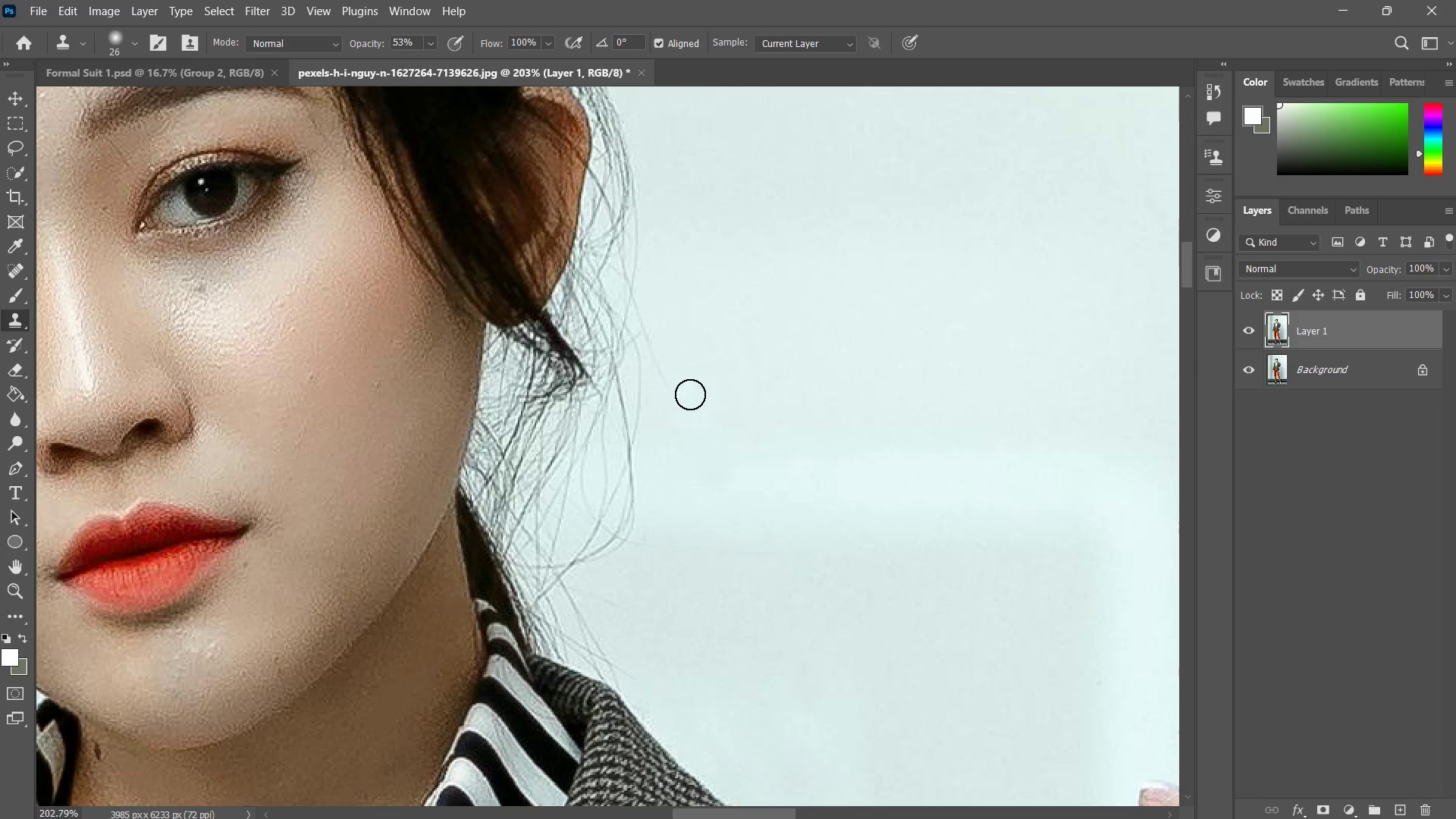 
left_click_drag(start_coordinate=[798, 347], to_coordinate=[724, 496])
 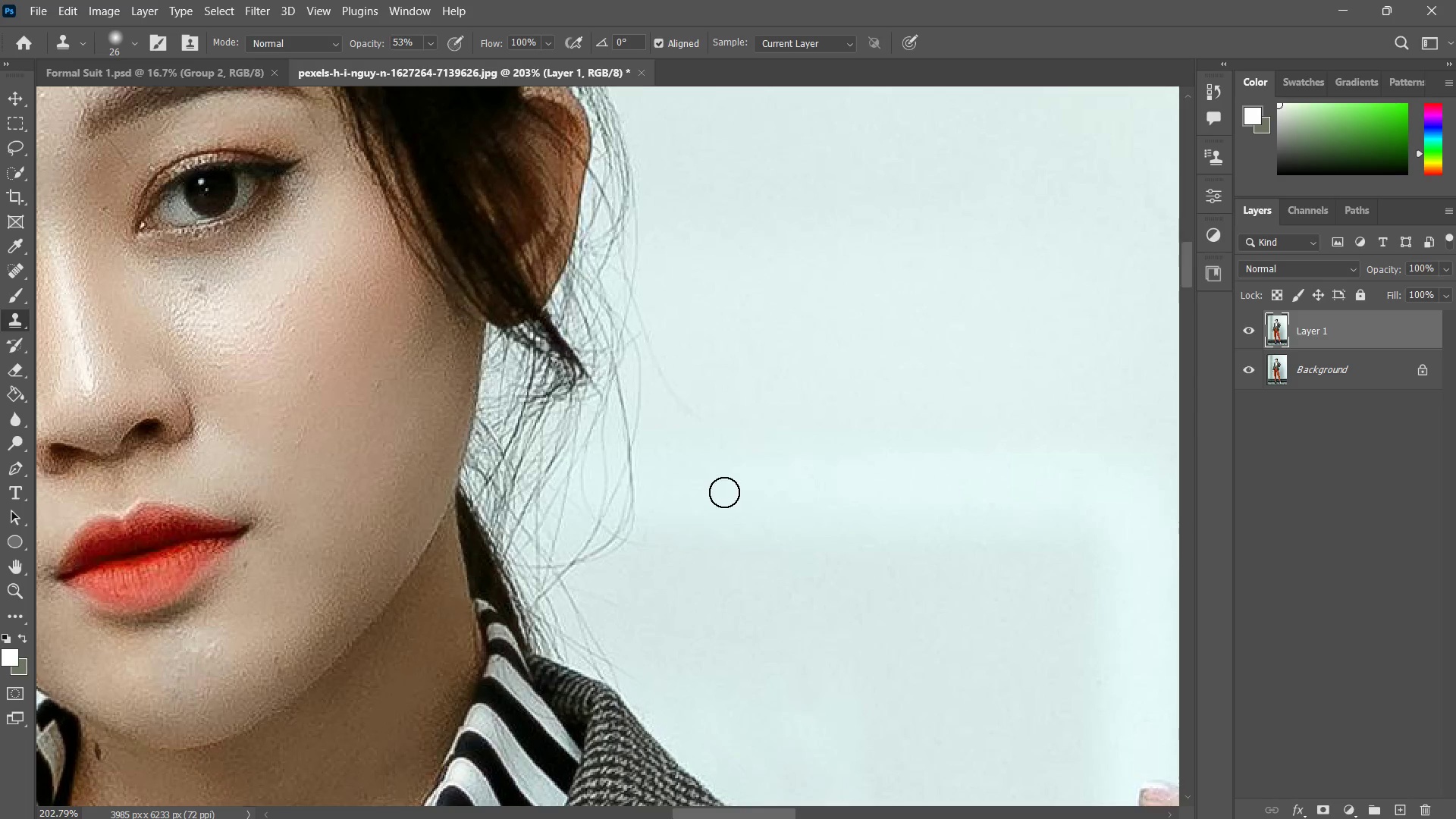 
left_click_drag(start_coordinate=[717, 473], to_coordinate=[680, 378])
 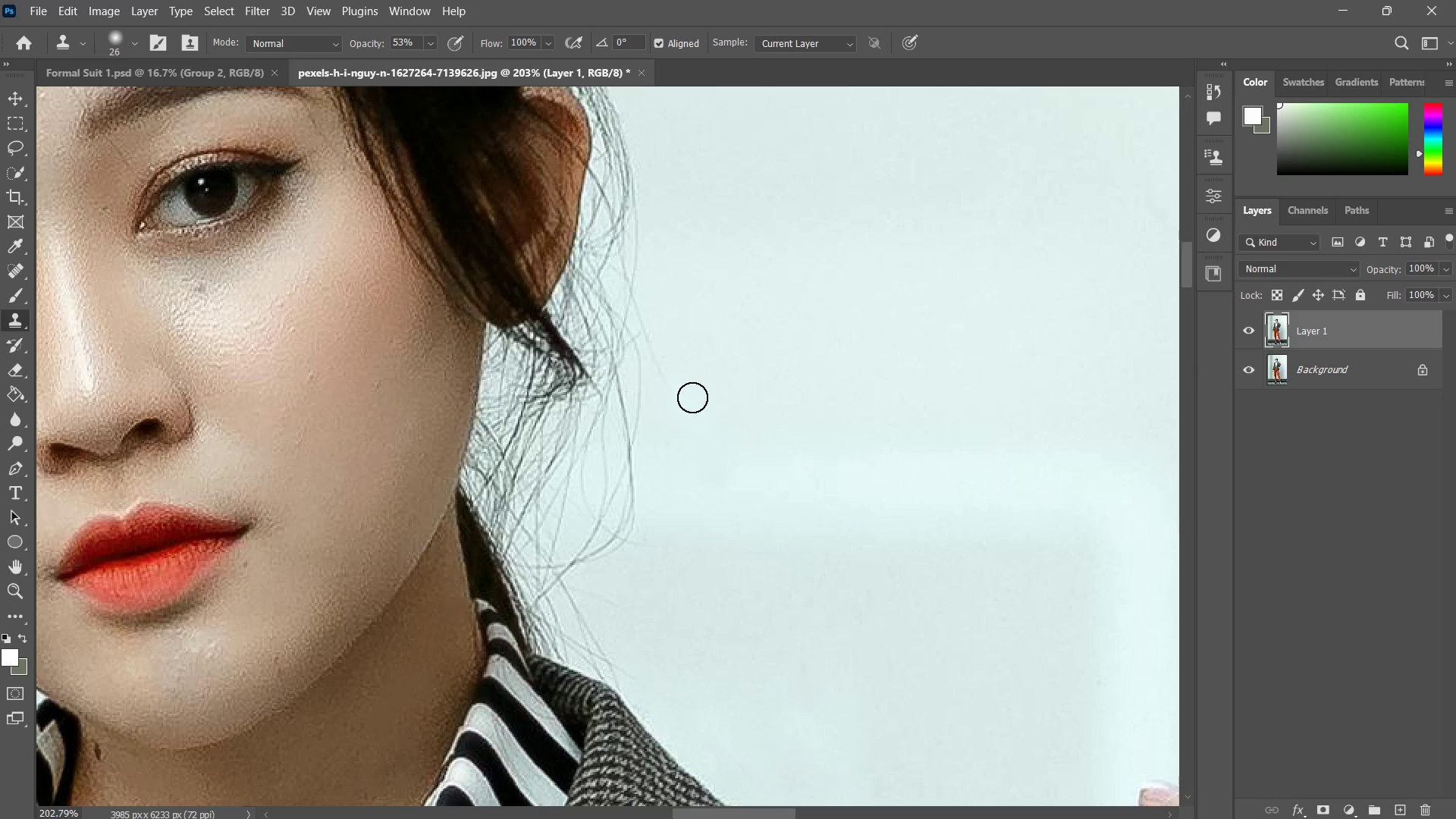 
left_click_drag(start_coordinate=[692, 397], to_coordinate=[676, 360])
 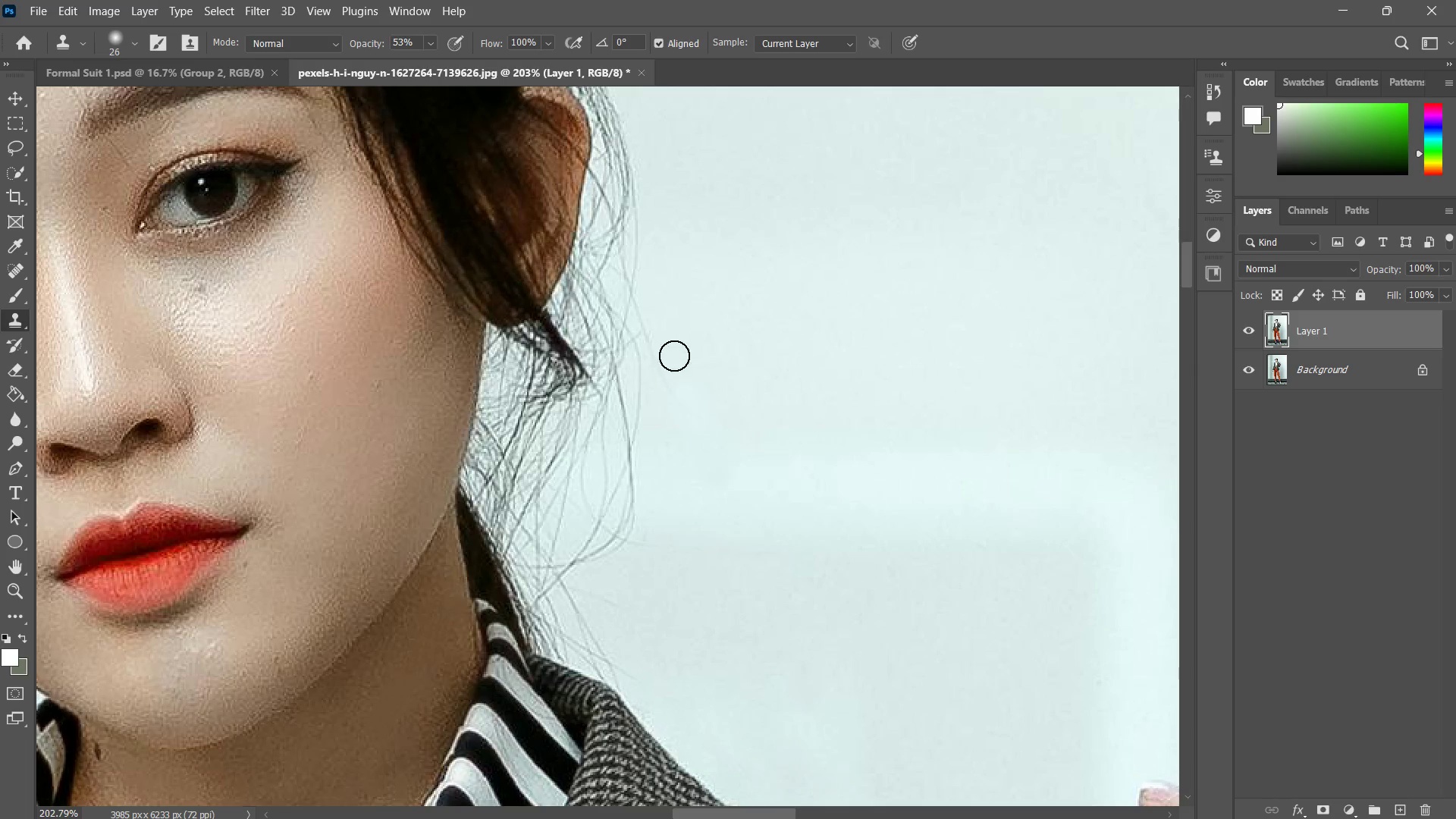 
left_click_drag(start_coordinate=[674, 360], to_coordinate=[646, 337])
 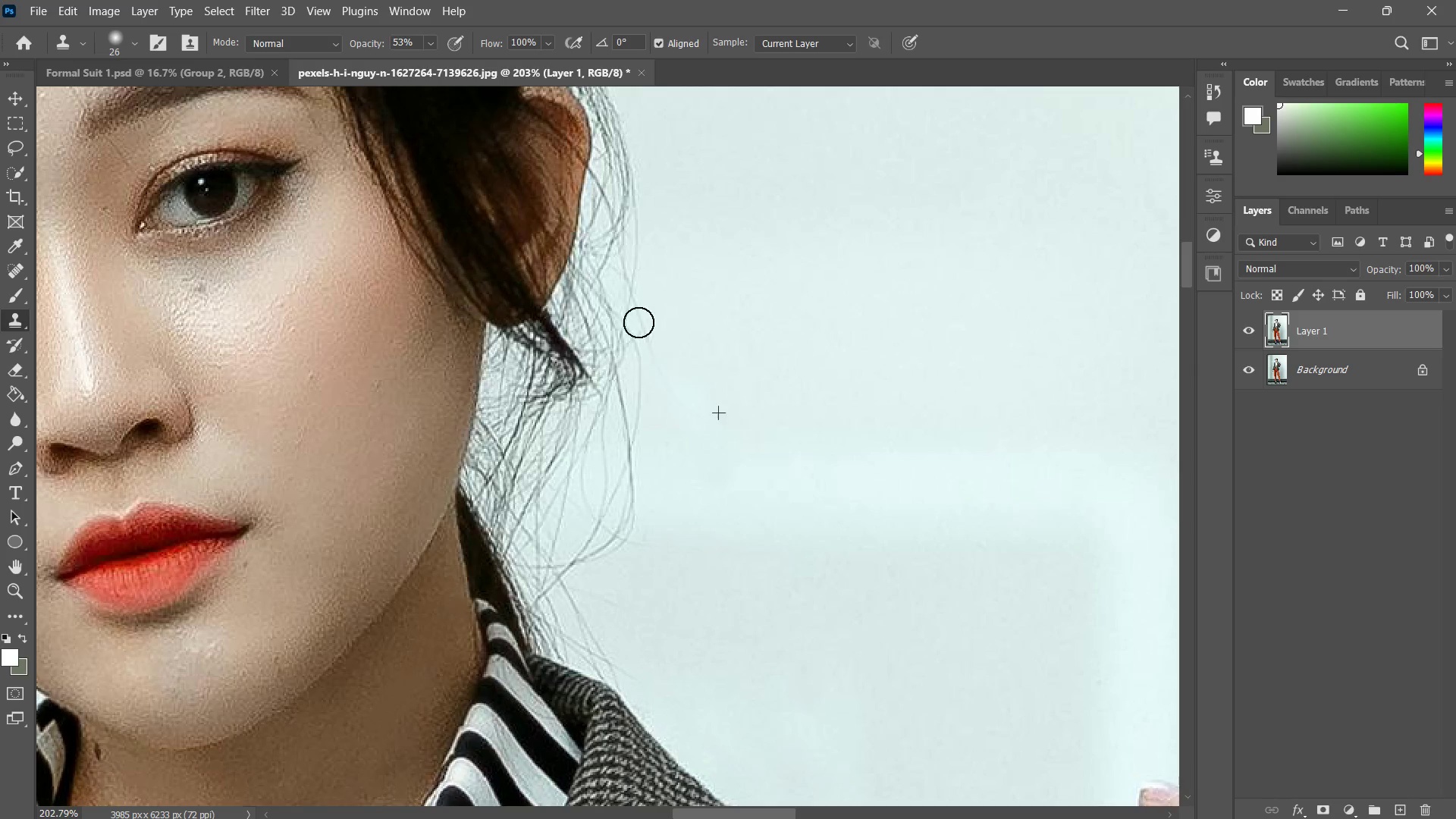 
left_click_drag(start_coordinate=[645, 331], to_coordinate=[657, 358])
 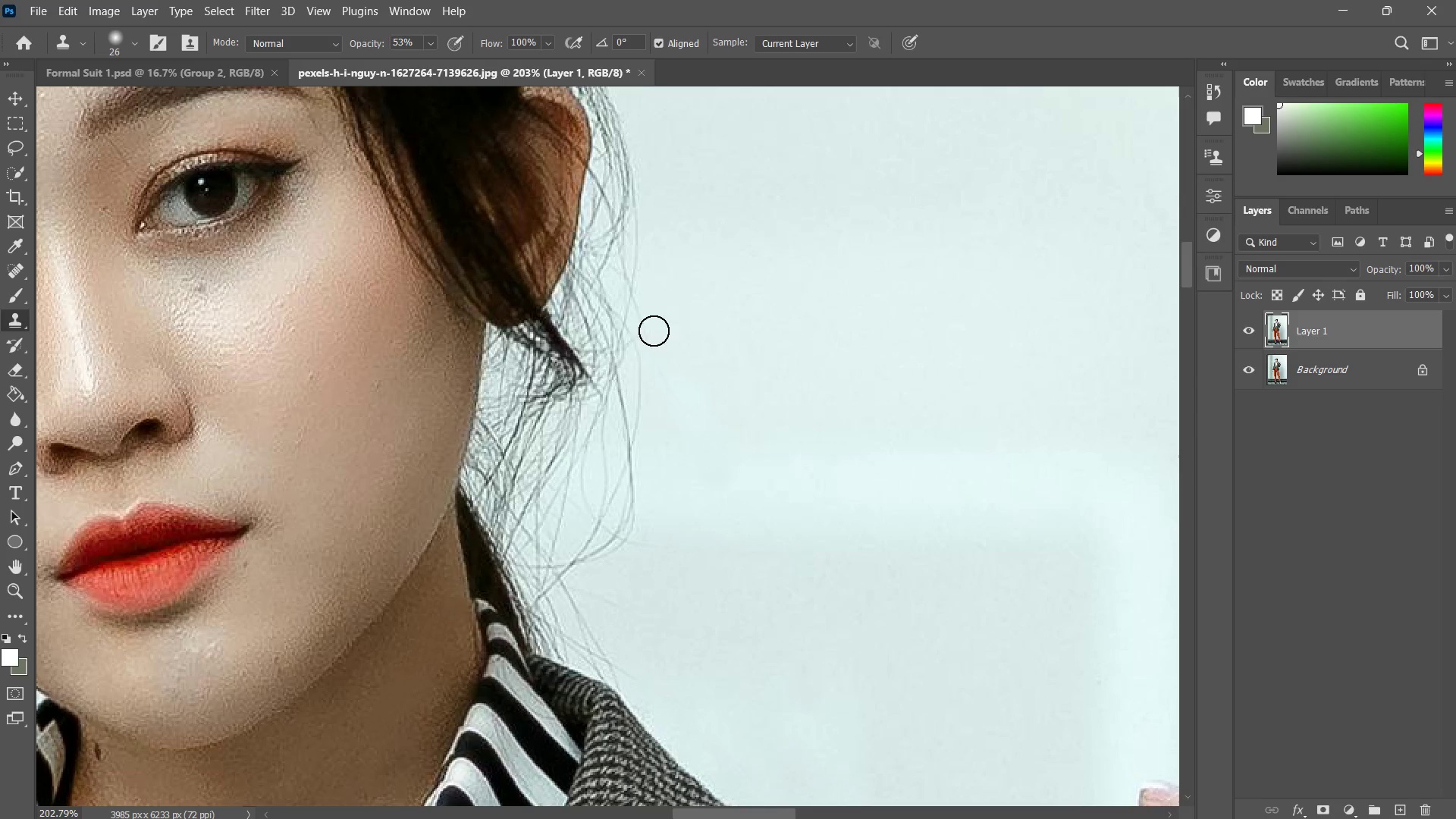 
left_click_drag(start_coordinate=[654, 331], to_coordinate=[659, 355])
 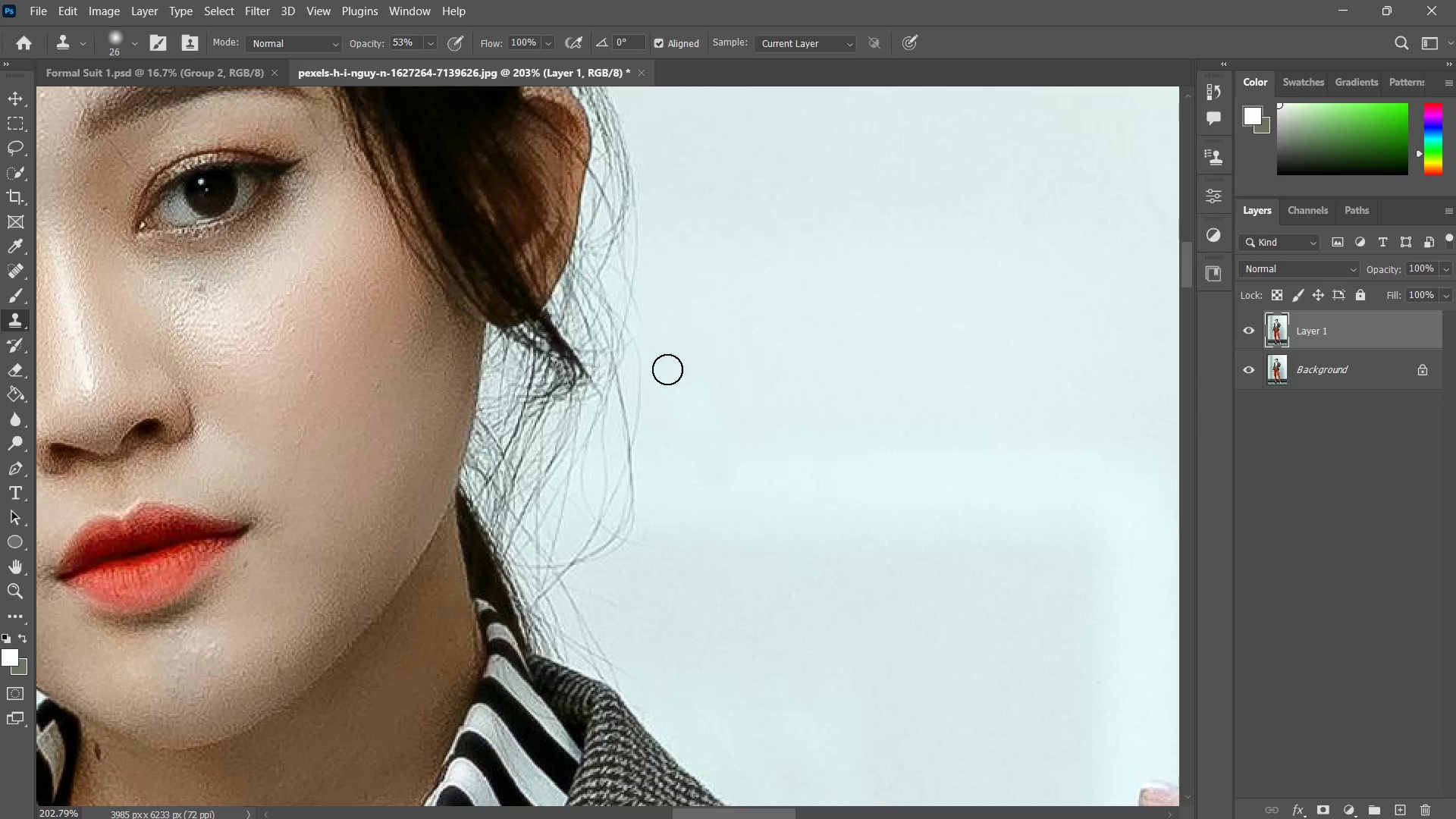 
left_click_drag(start_coordinate=[657, 340], to_coordinate=[669, 372])
 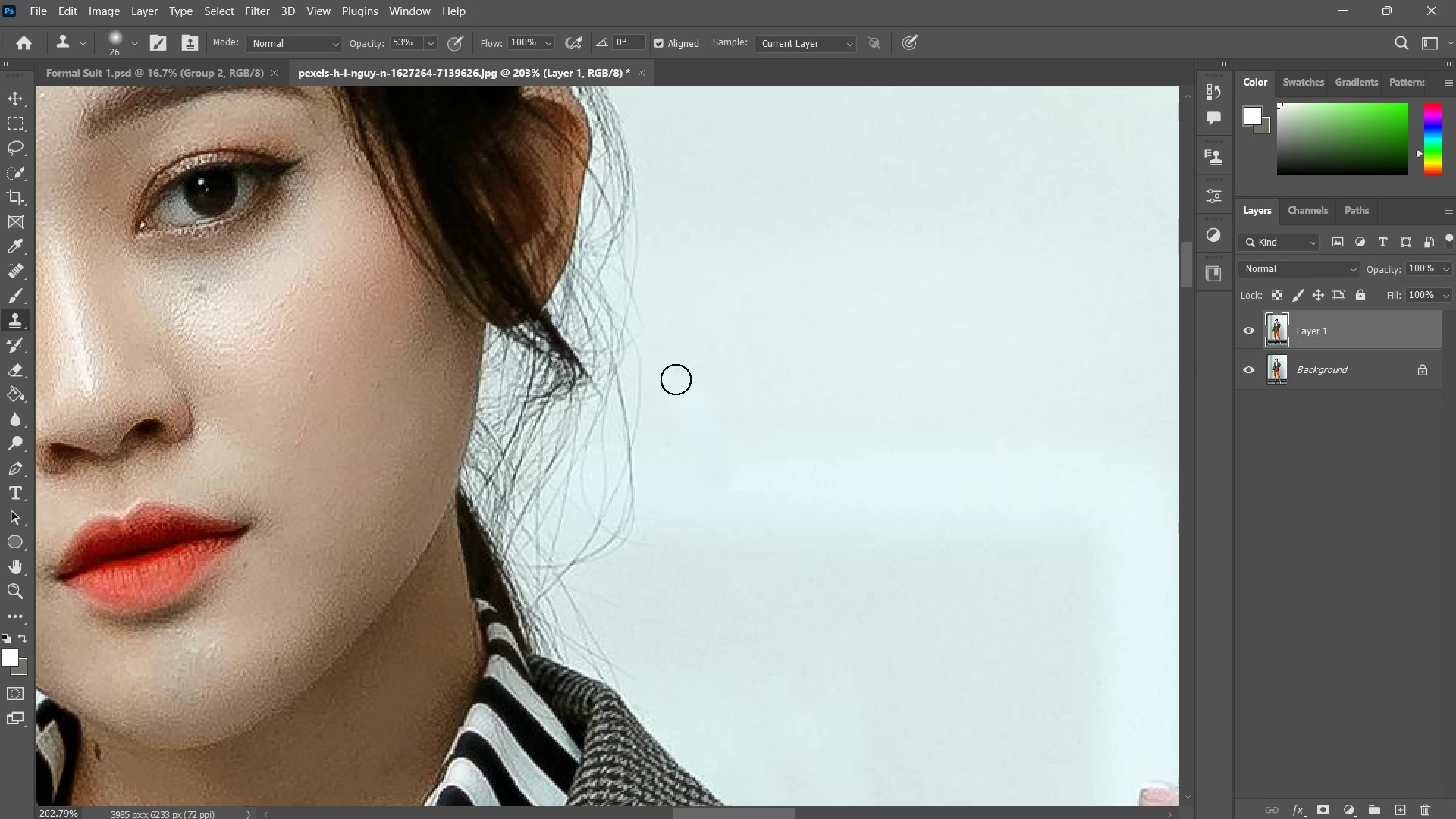 
left_click_drag(start_coordinate=[666, 363], to_coordinate=[689, 401])
 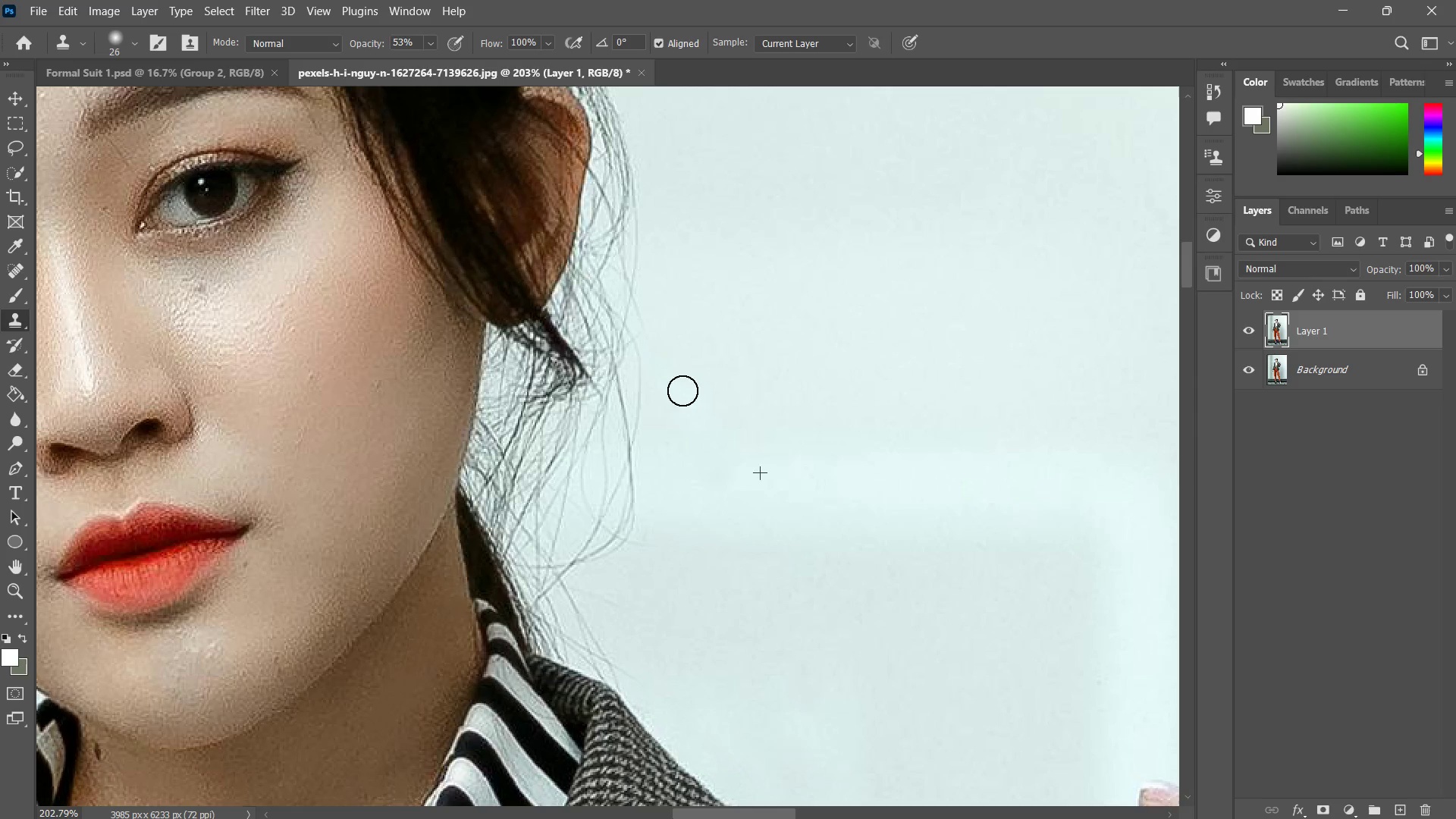 
left_click_drag(start_coordinate=[678, 384], to_coordinate=[699, 400])
 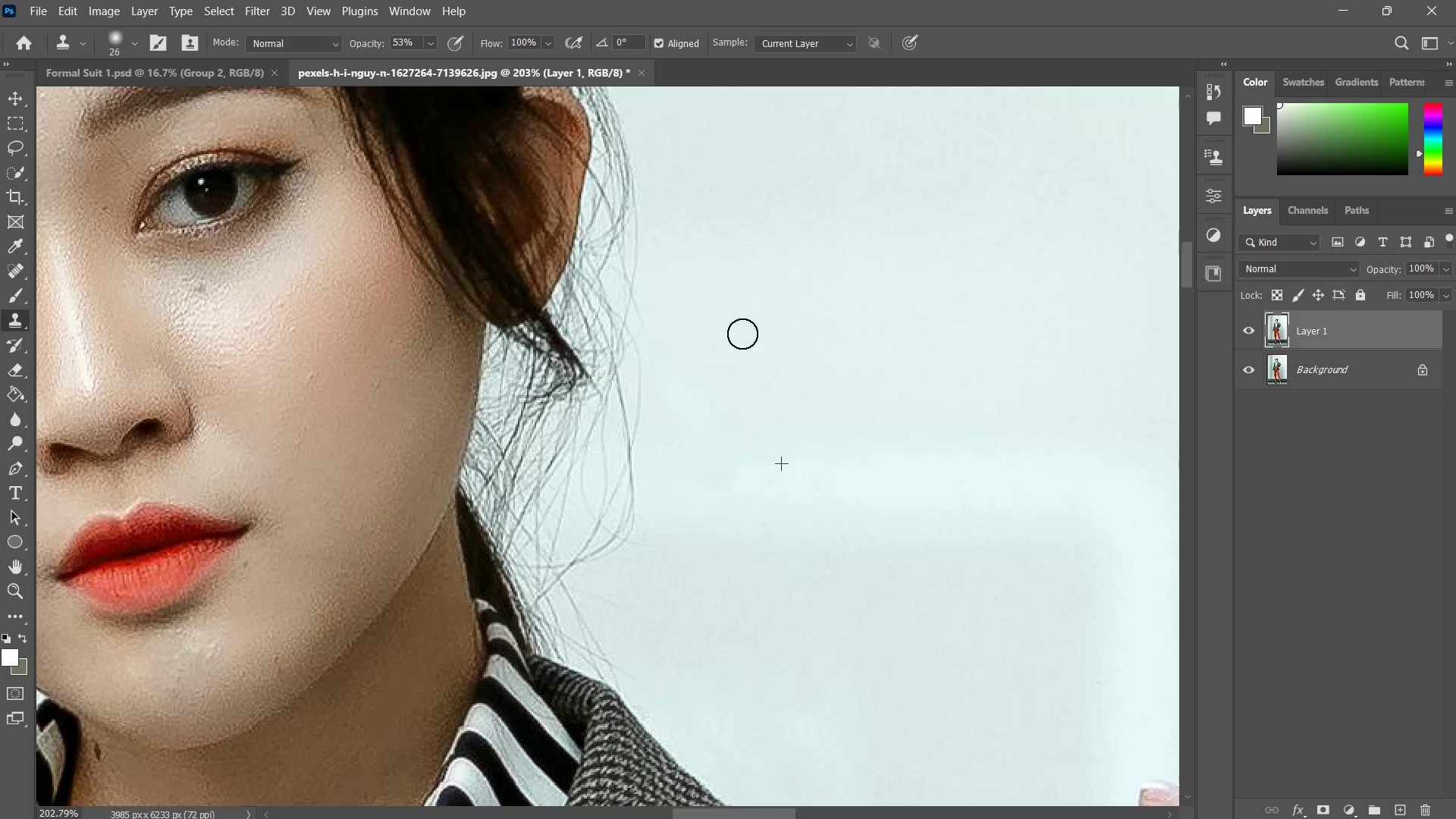 
hold_key(key=Space, duration=0.64)
 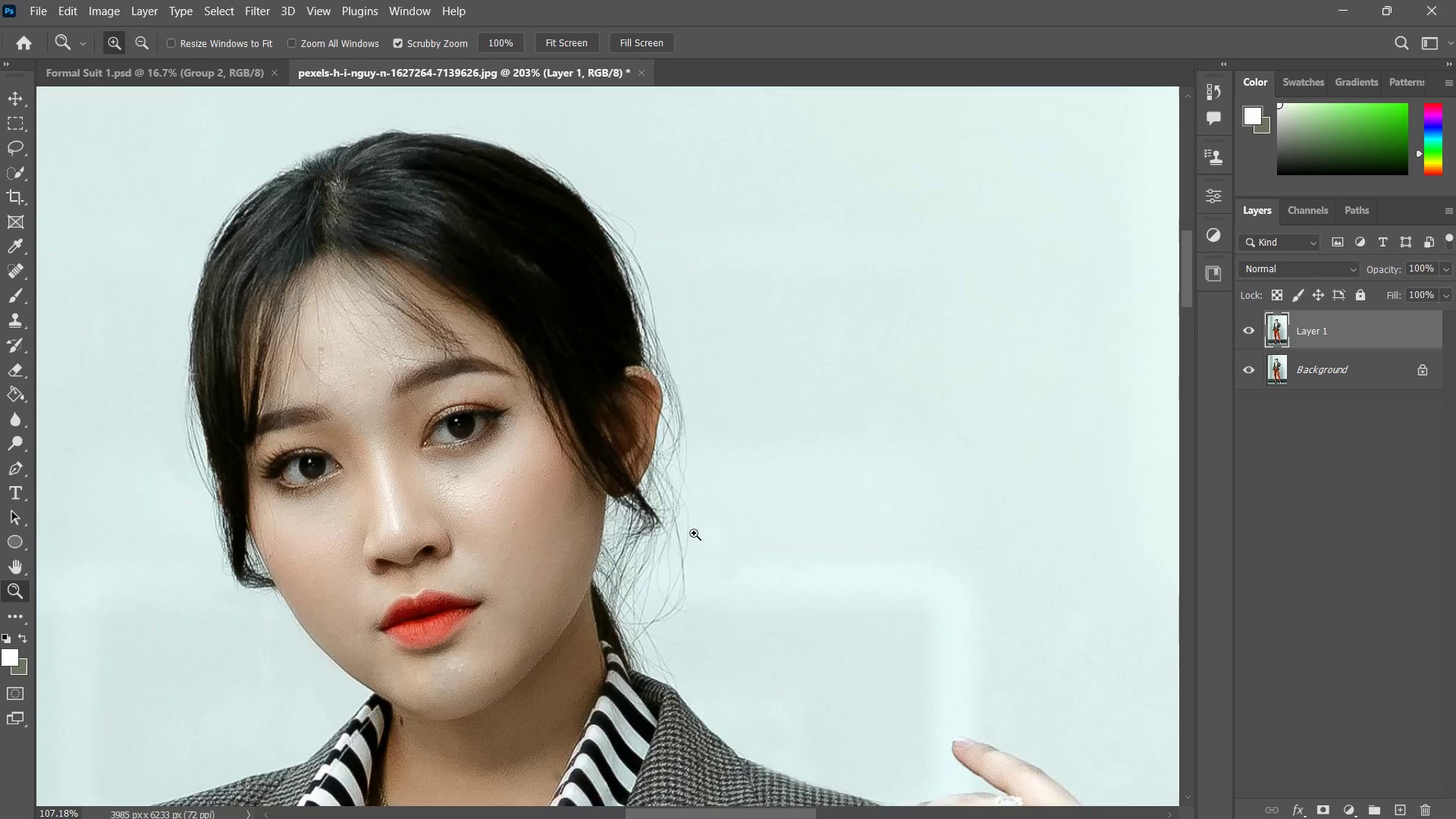 
left_click_drag(start_coordinate=[745, 286], to_coordinate=[739, 493])
 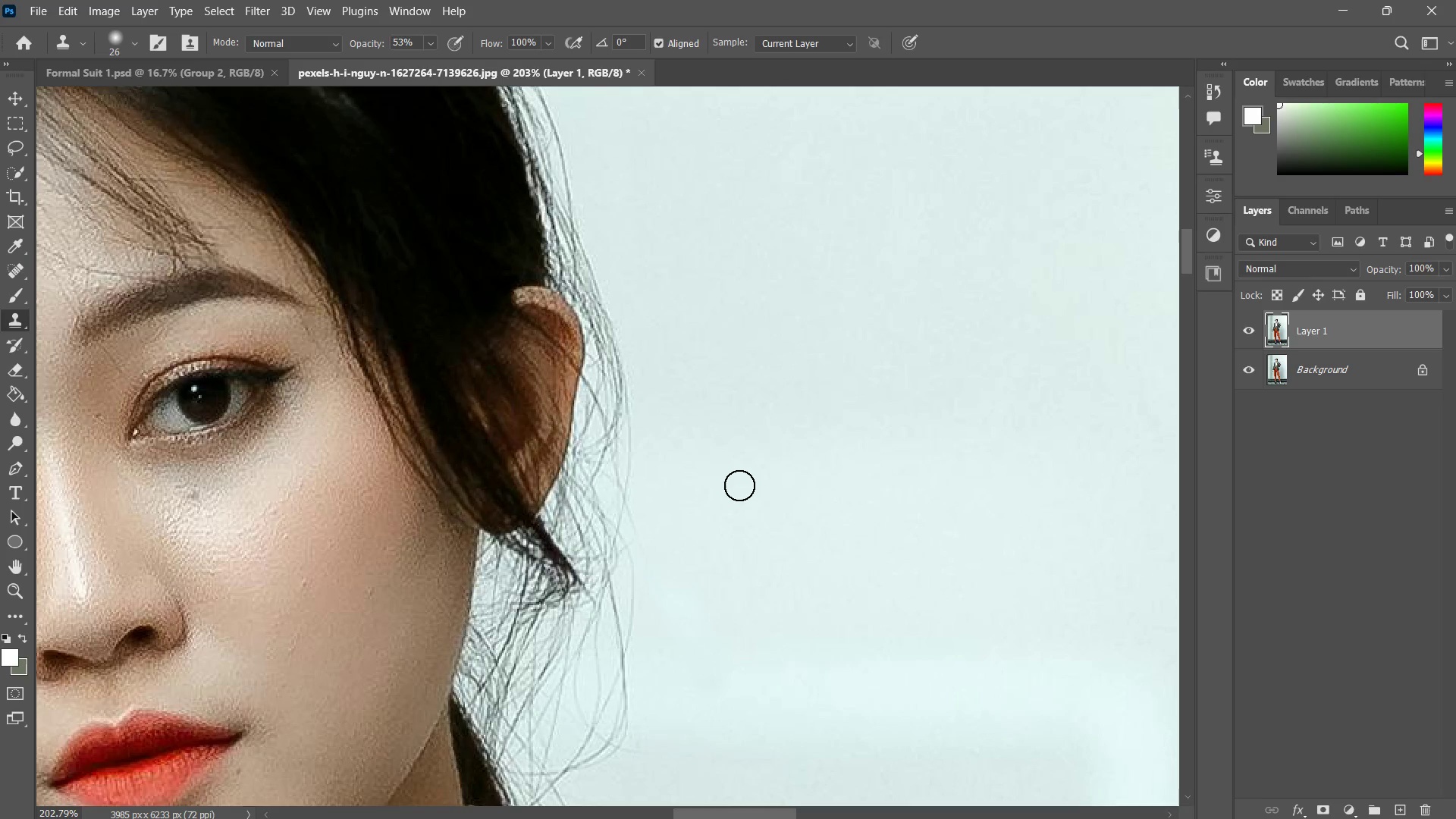 
key(Z)
 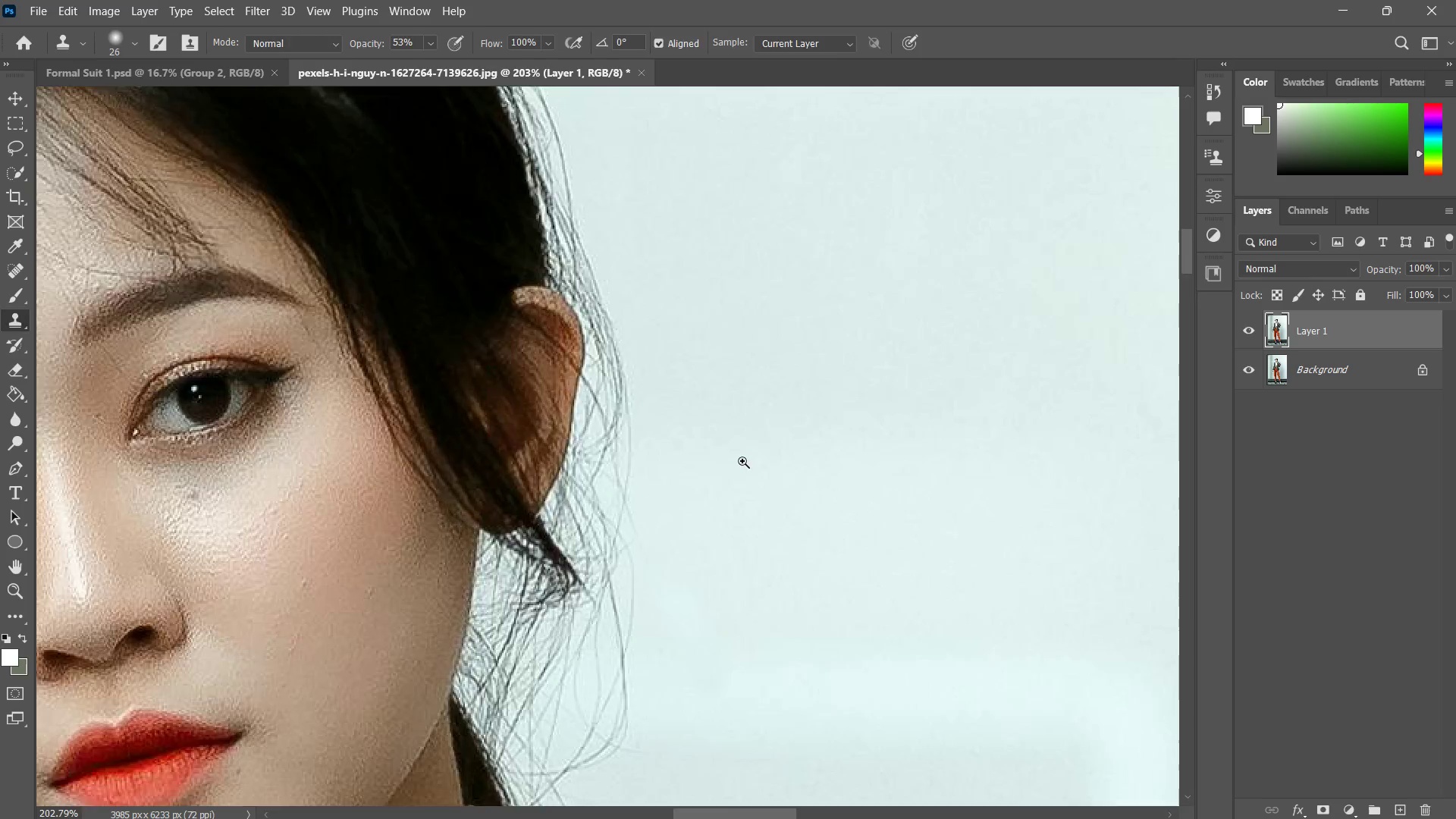 
left_click_drag(start_coordinate=[749, 457], to_coordinate=[715, 527])
 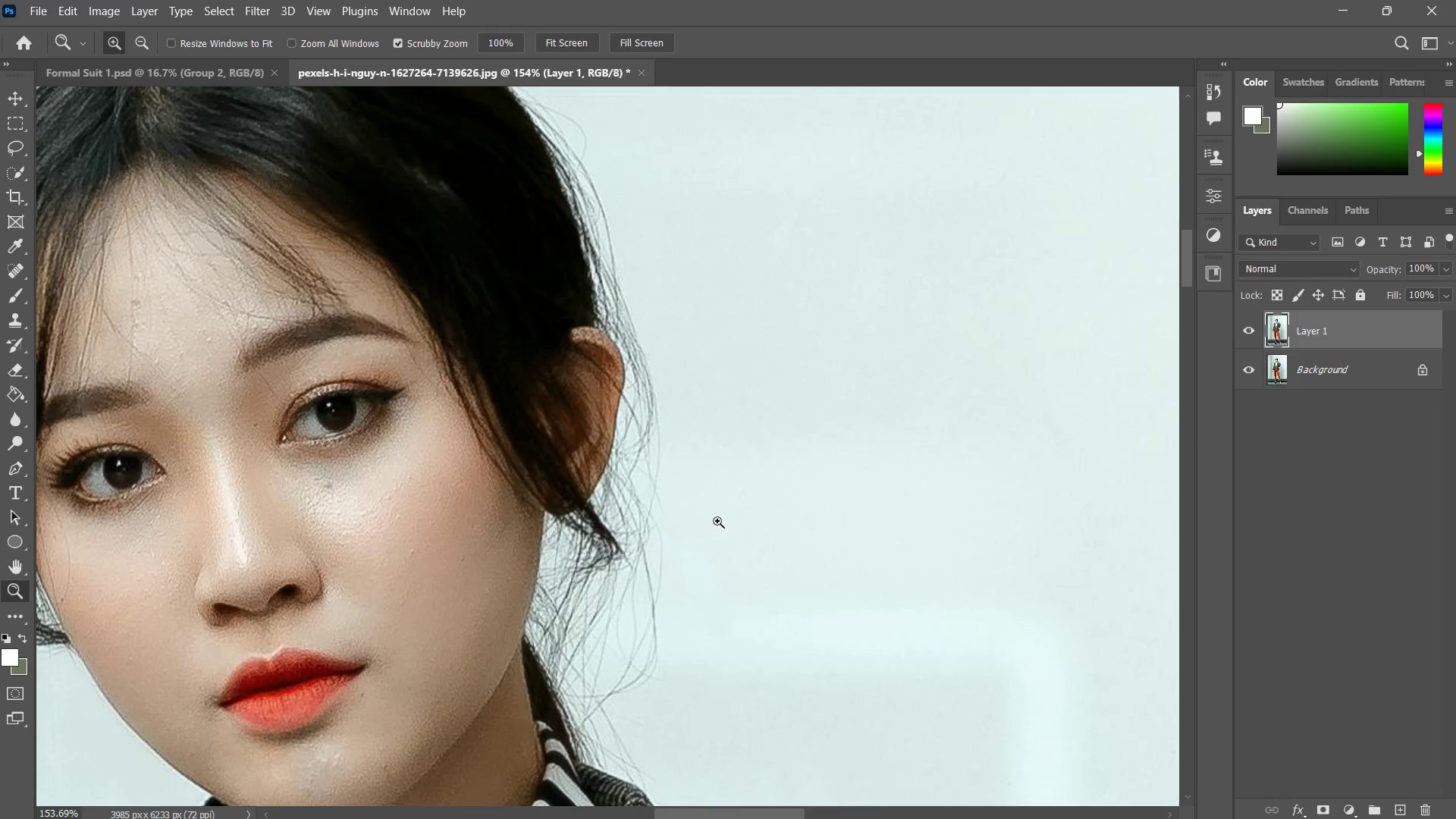 
left_click_drag(start_coordinate=[726, 508], to_coordinate=[701, 572])
 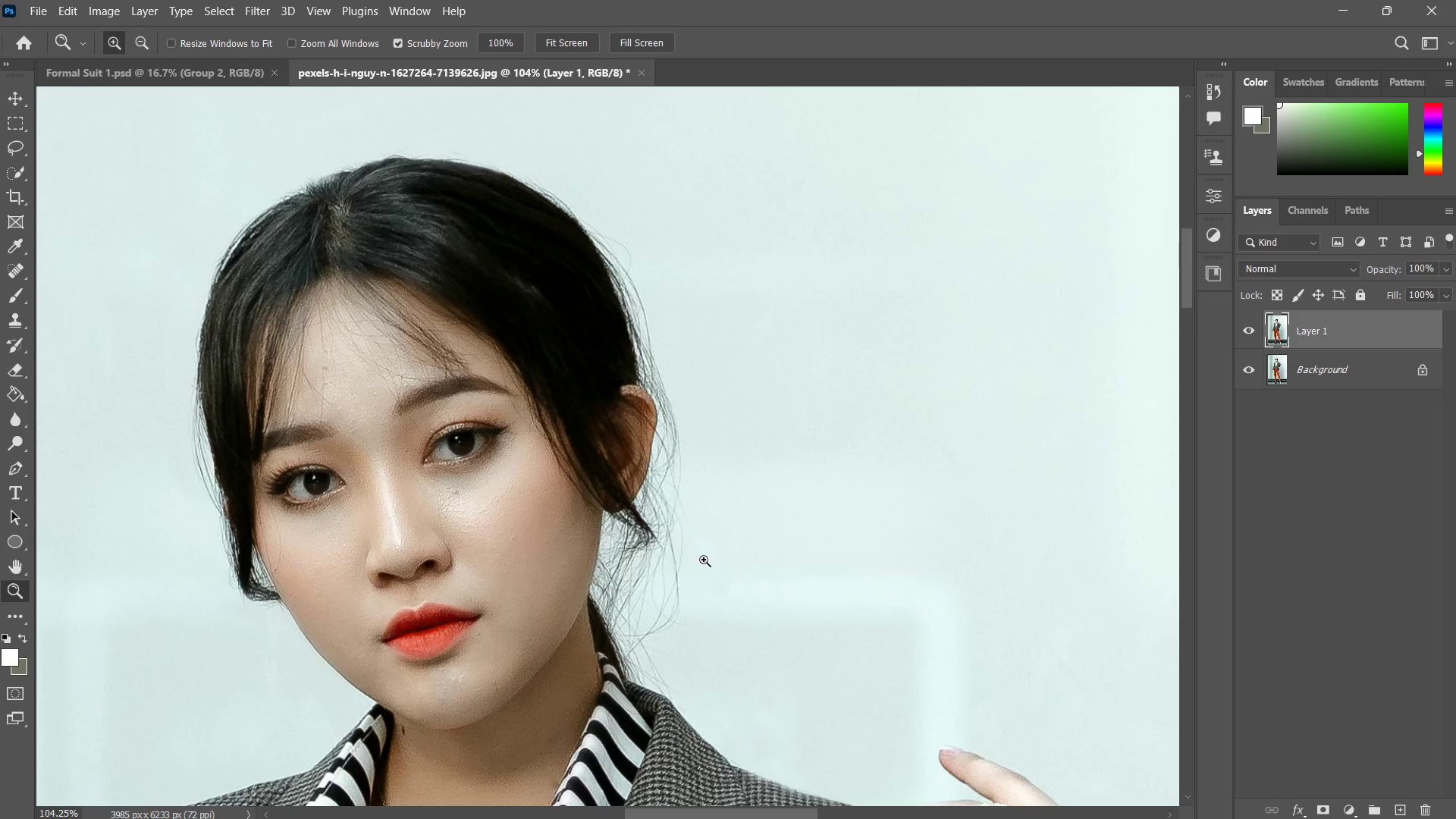 
left_click_drag(start_coordinate=[613, 593], to_coordinate=[641, 594])
 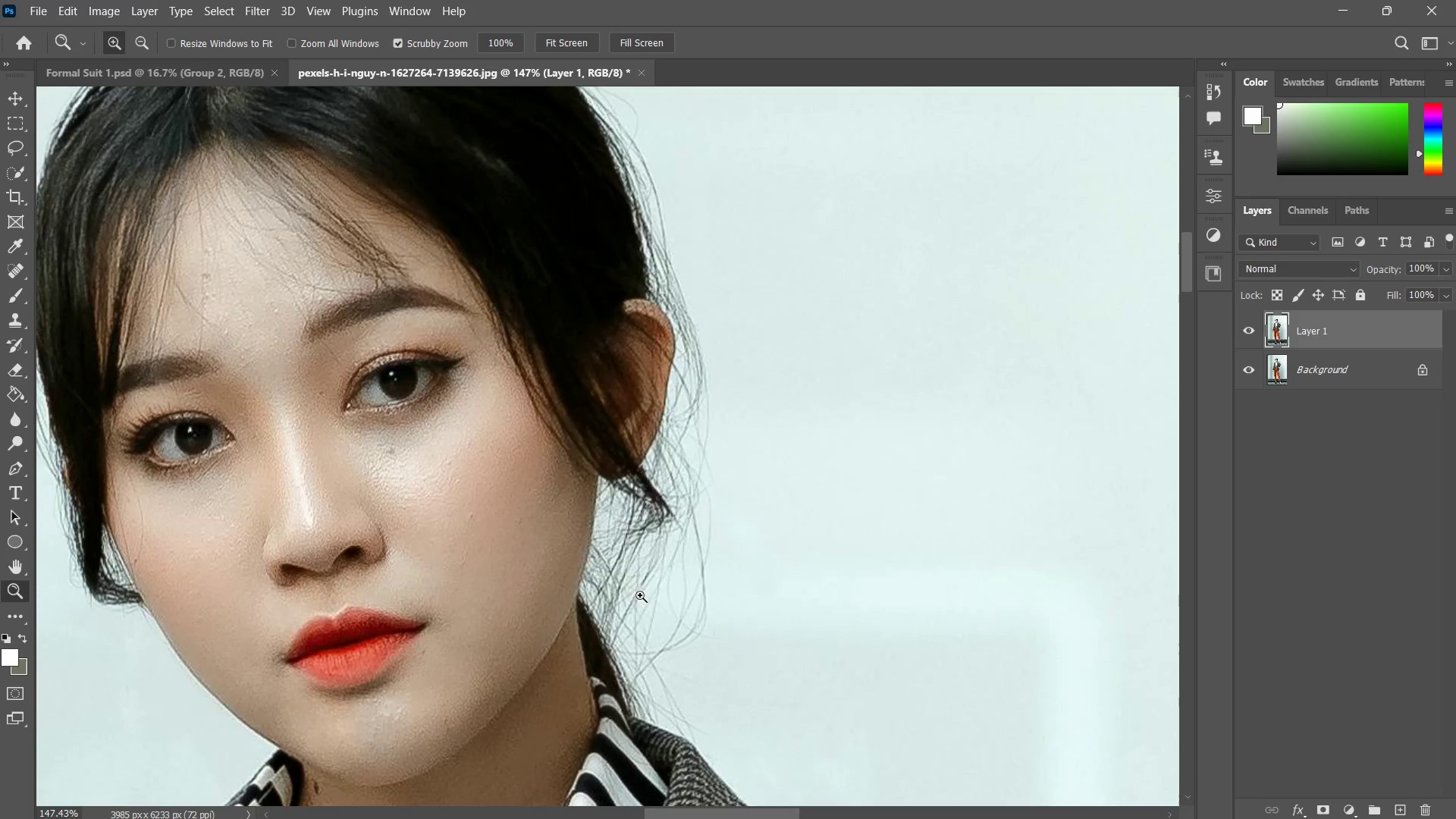 
hold_key(key=Space, duration=0.48)
 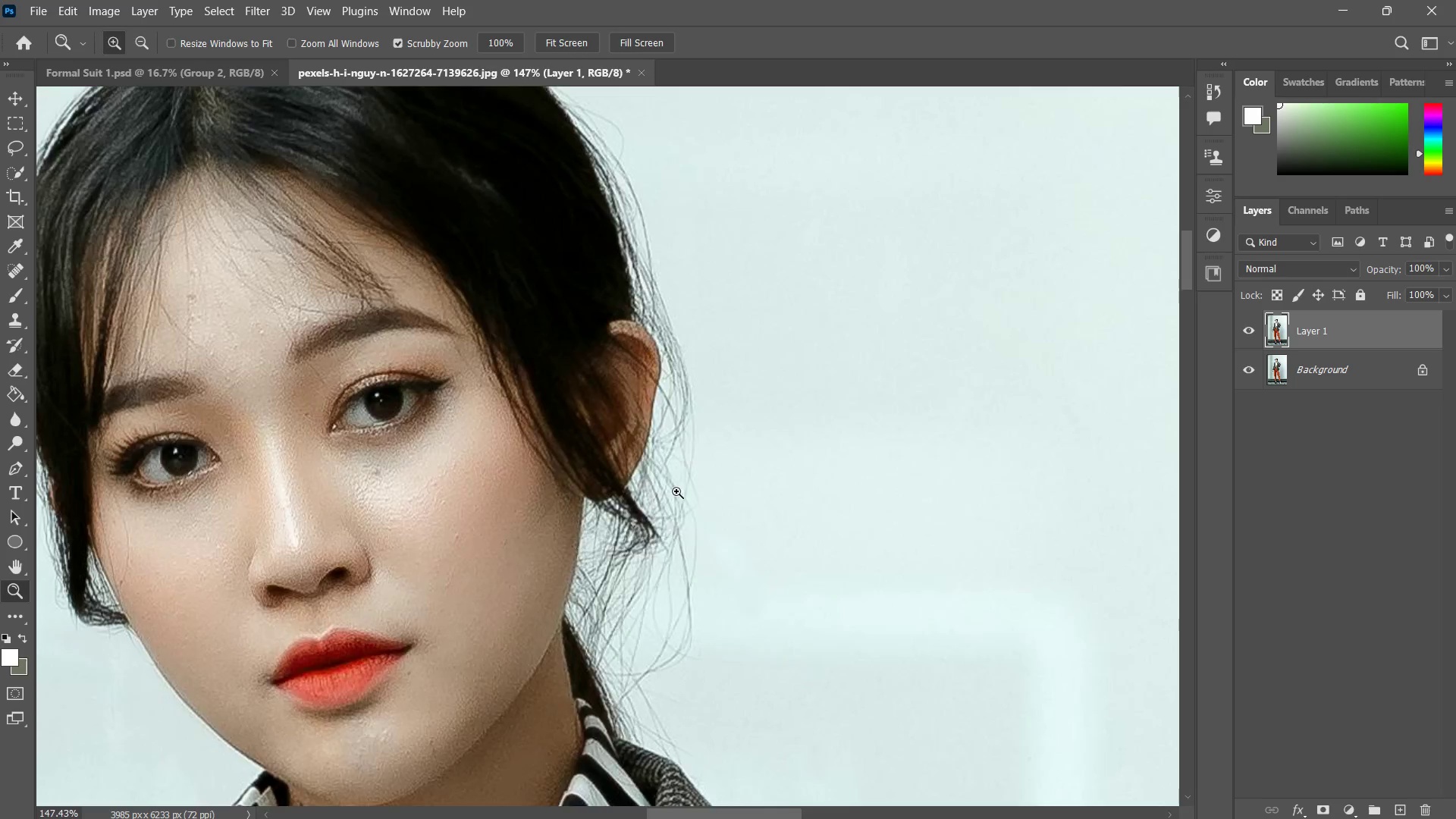 
left_click_drag(start_coordinate=[640, 592], to_coordinate=[623, 571])
 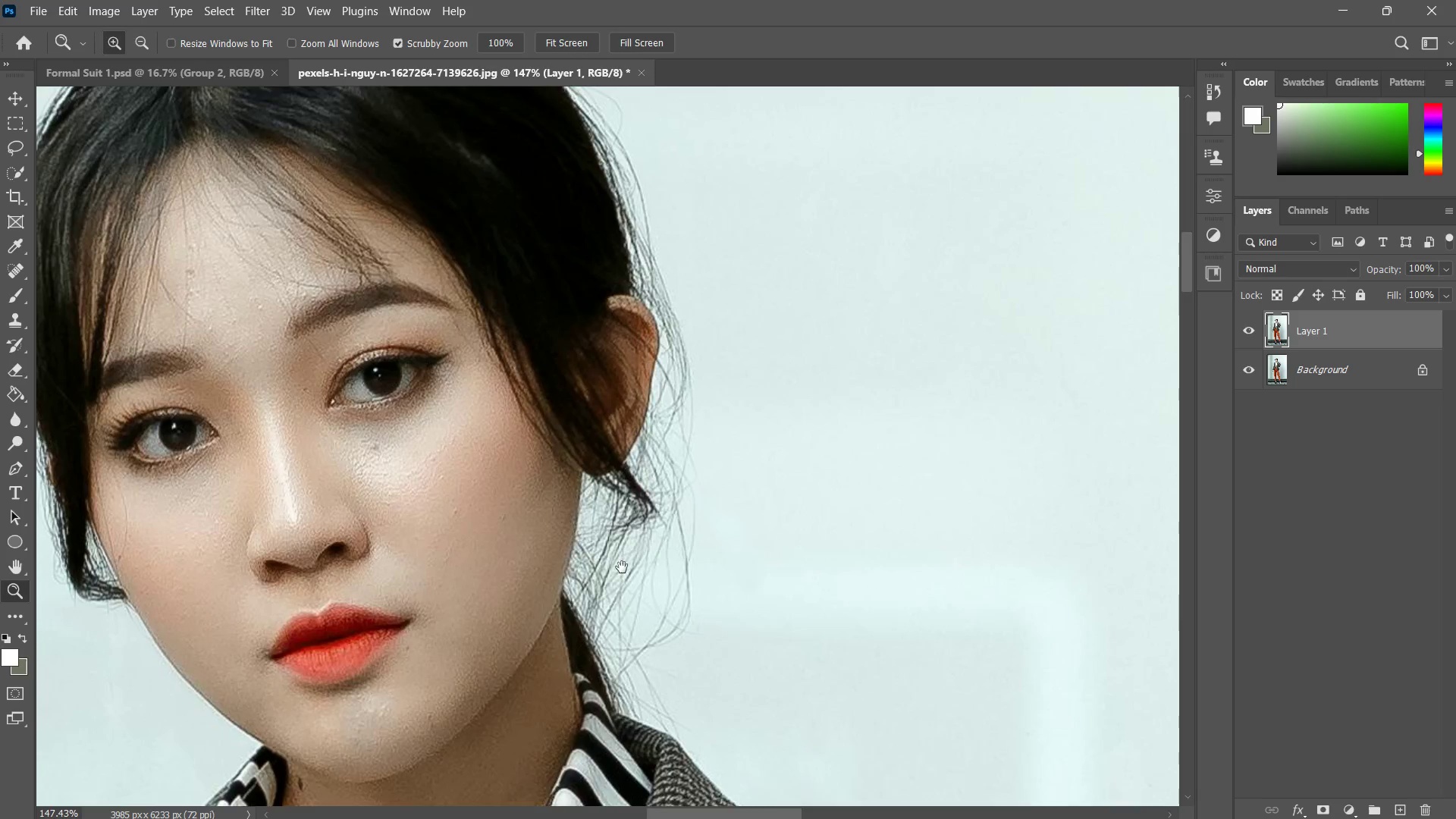 
type(zs)
 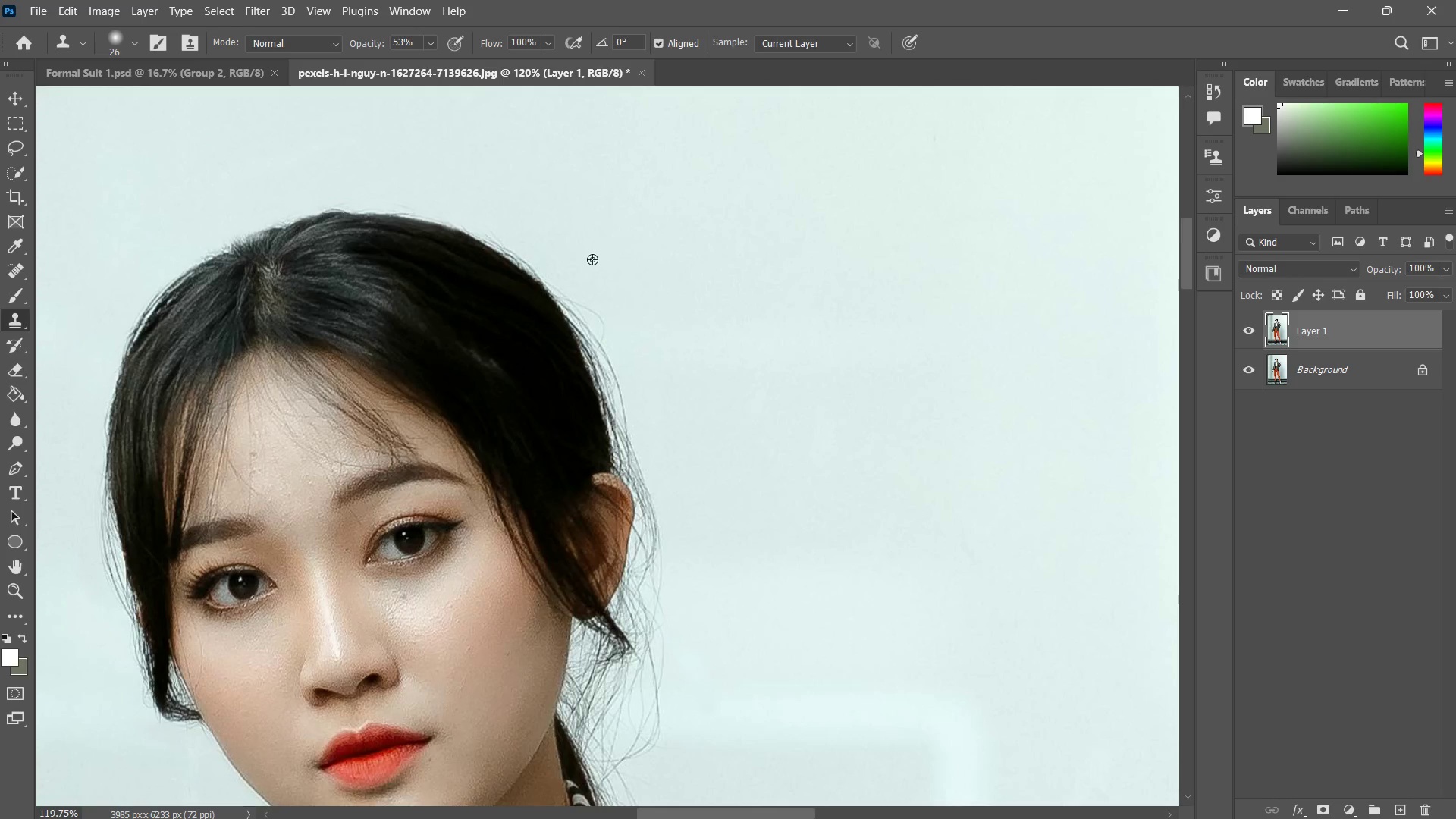 
left_click_drag(start_coordinate=[684, 468], to_coordinate=[666, 519])
 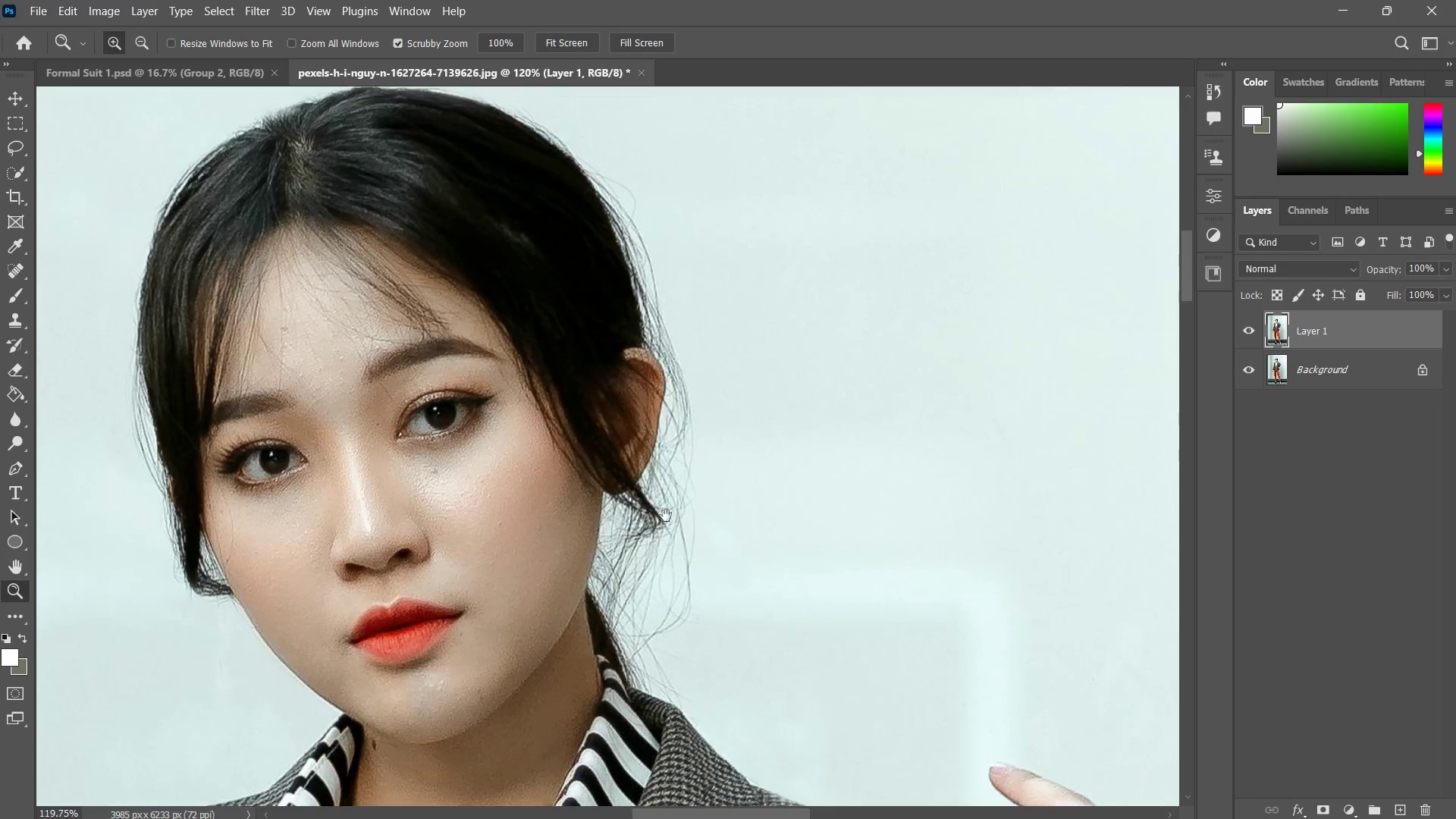 
hold_key(key=Space, duration=0.42)
 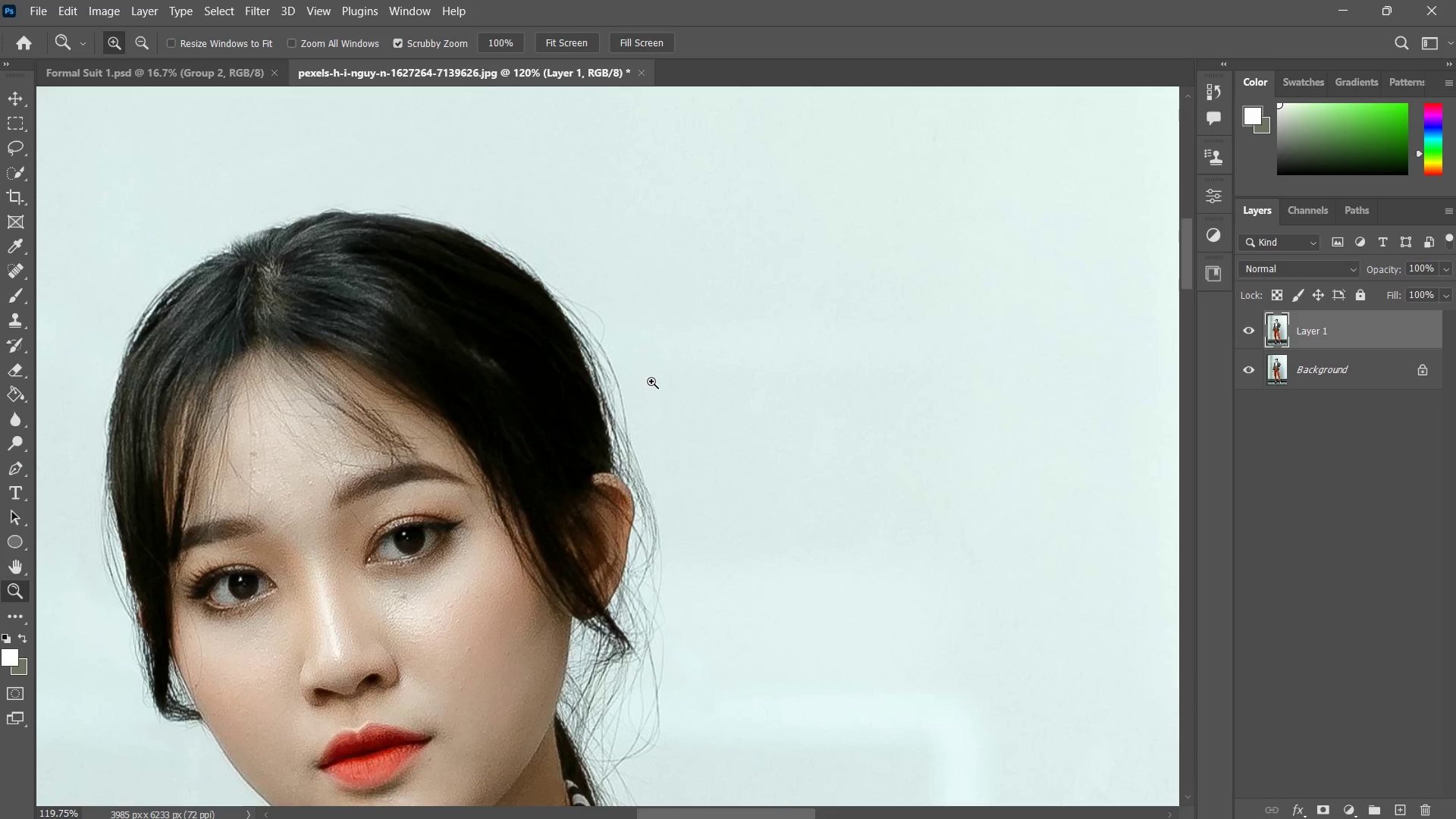 
left_click_drag(start_coordinate=[666, 438], to_coordinate=[650, 510])
 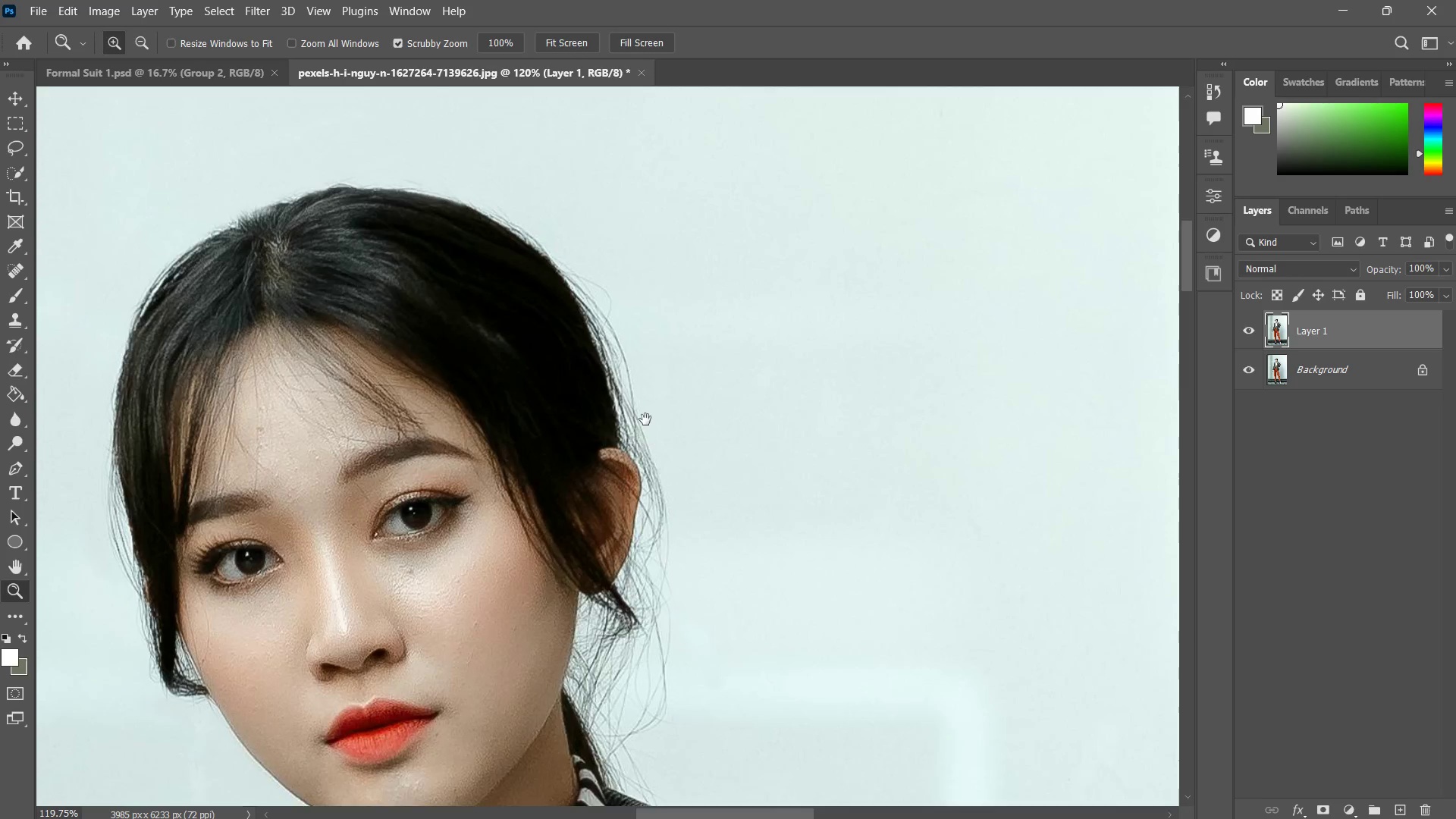 
left_click_drag(start_coordinate=[639, 395], to_coordinate=[661, 381])
 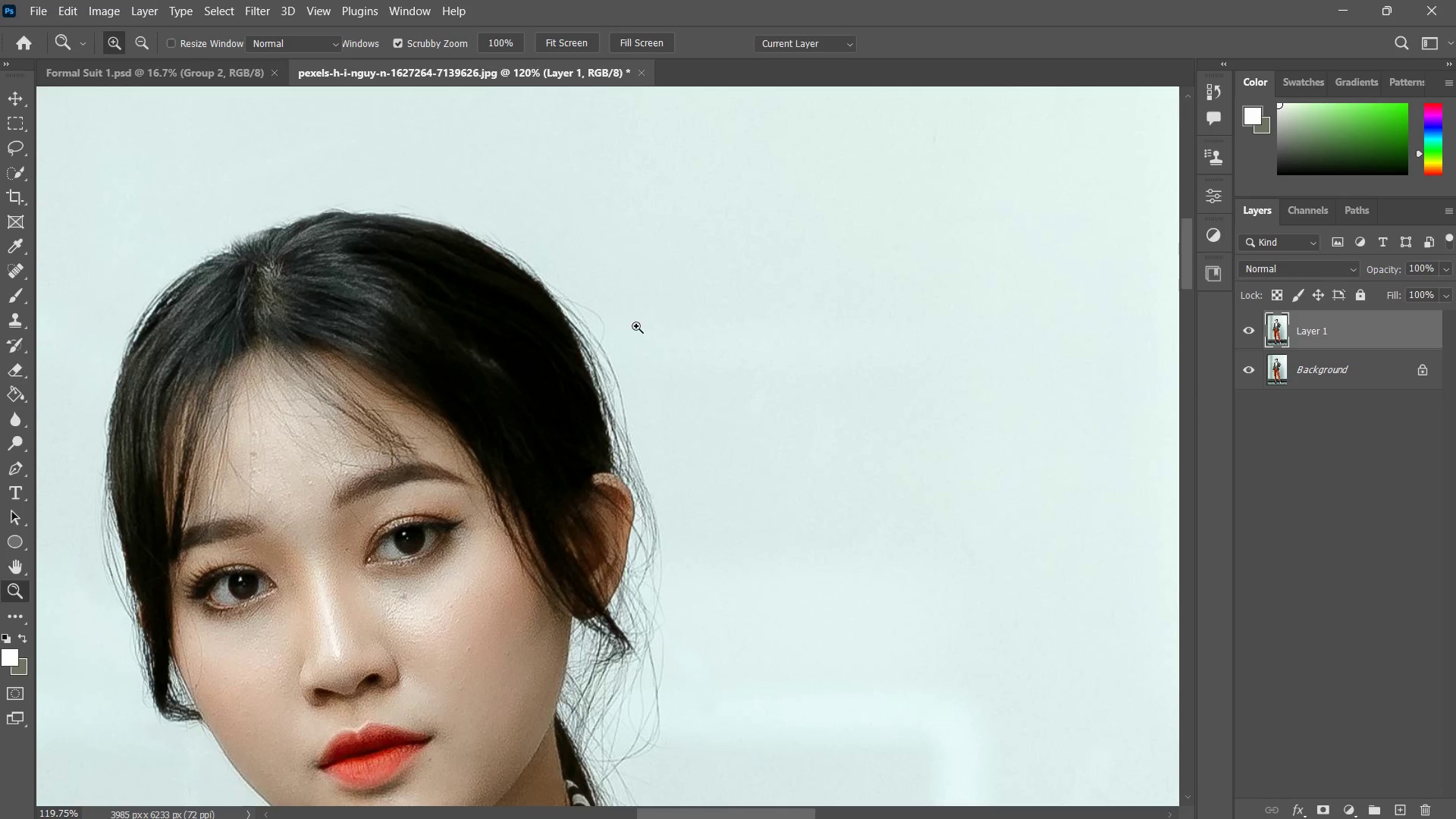 
key(Alt+AltLeft)
 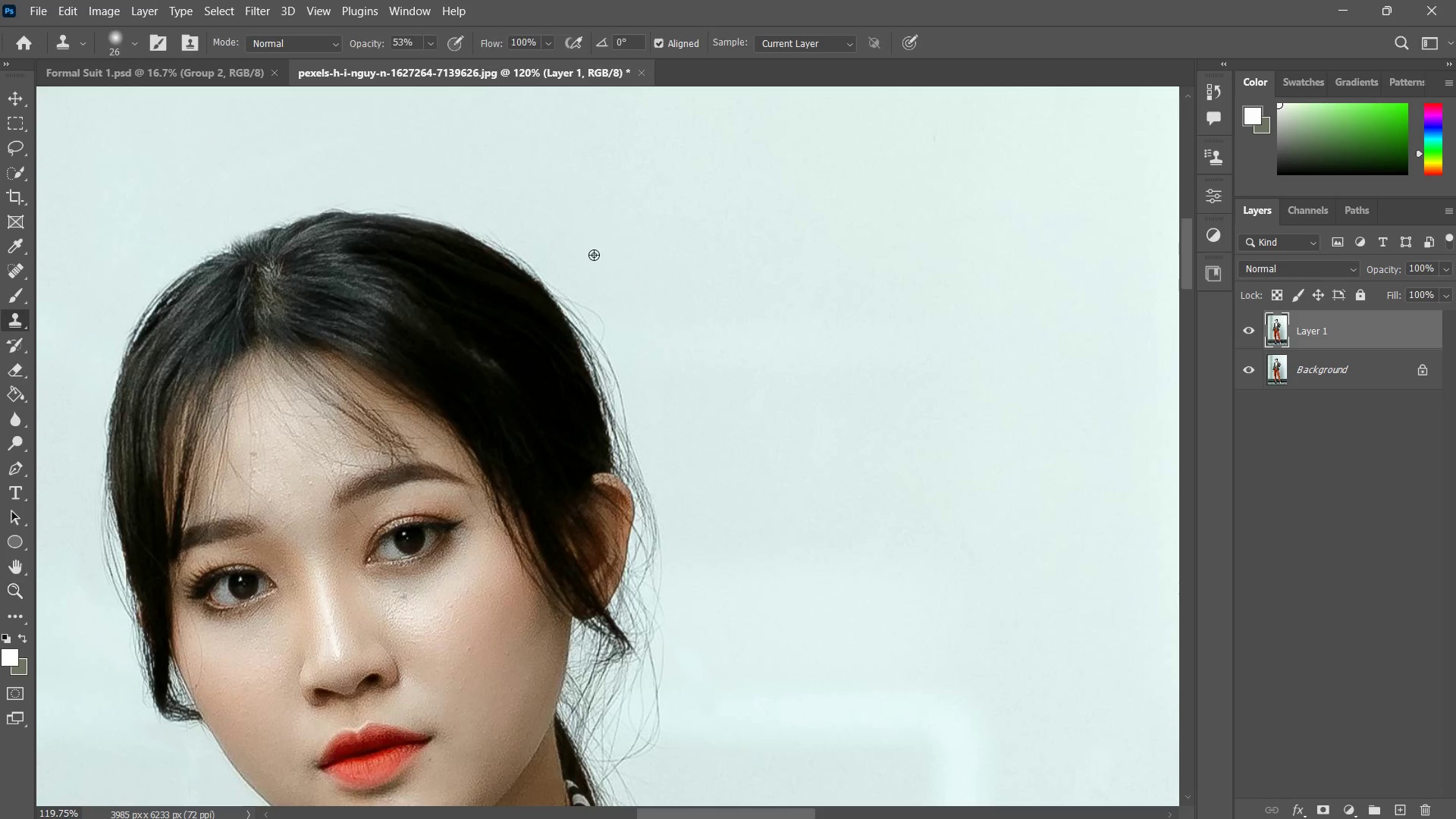 
left_click([594, 255])
 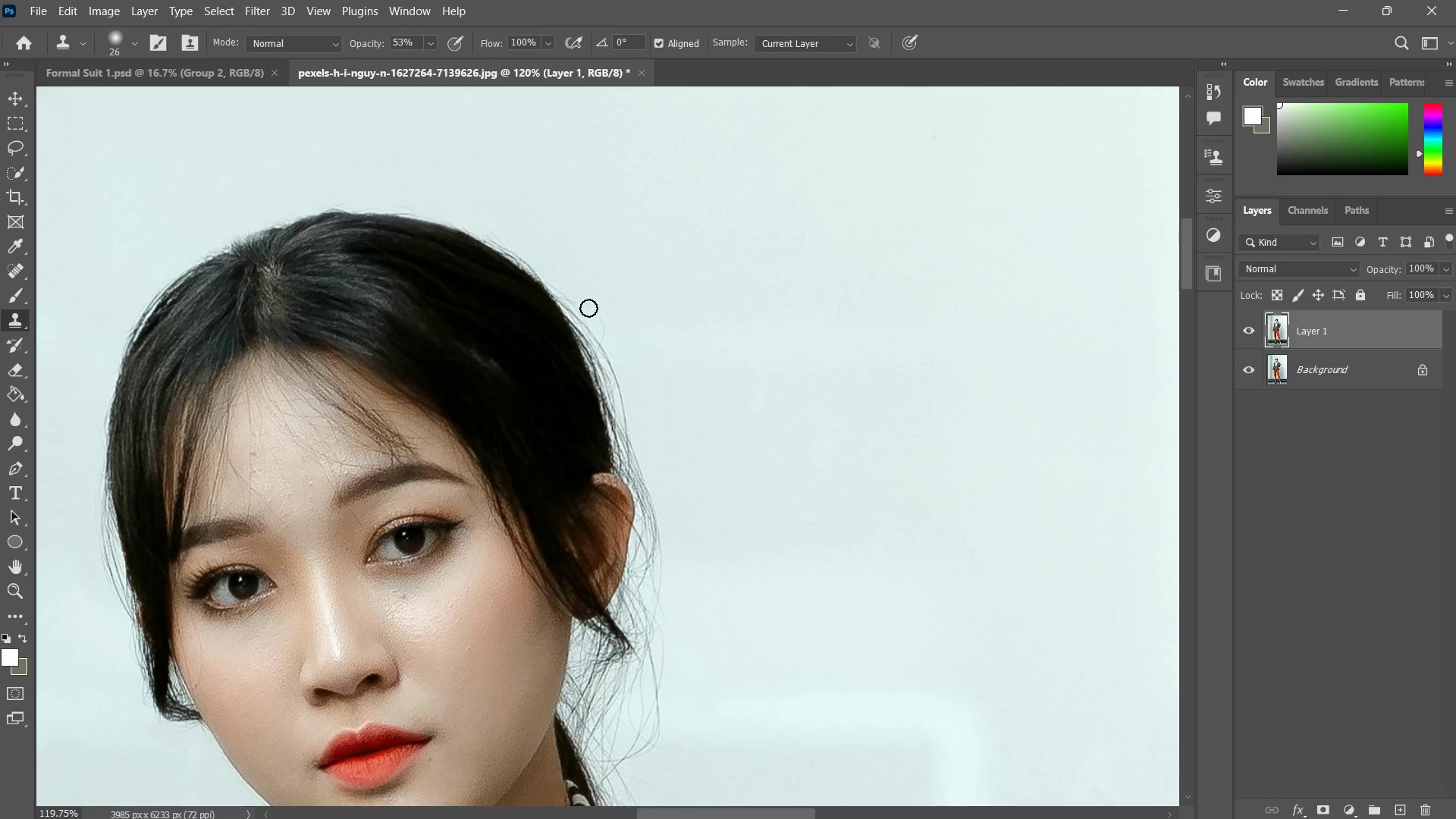 
left_click_drag(start_coordinate=[582, 299], to_coordinate=[610, 344])
 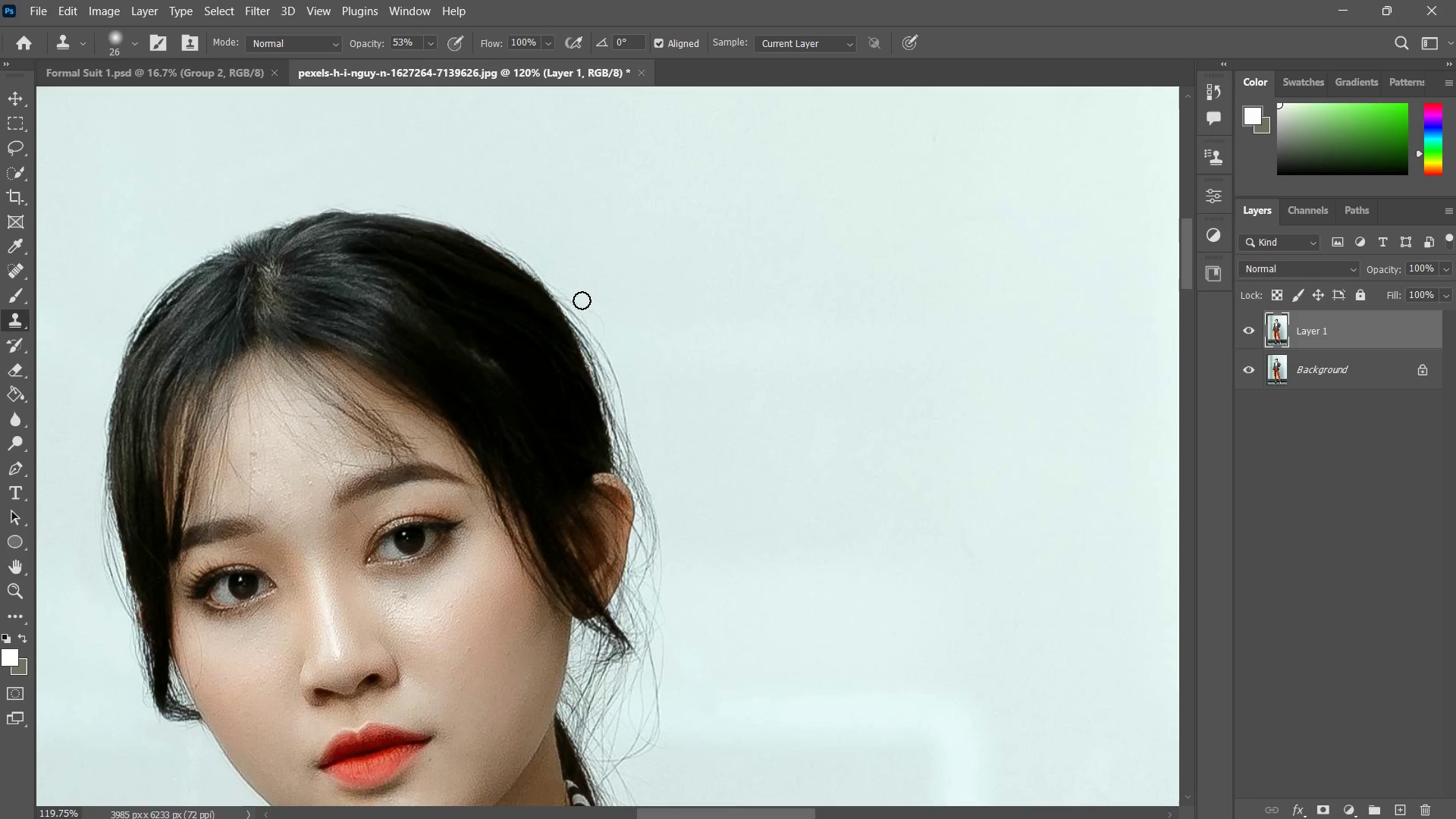 
left_click_drag(start_coordinate=[581, 299], to_coordinate=[598, 350])
 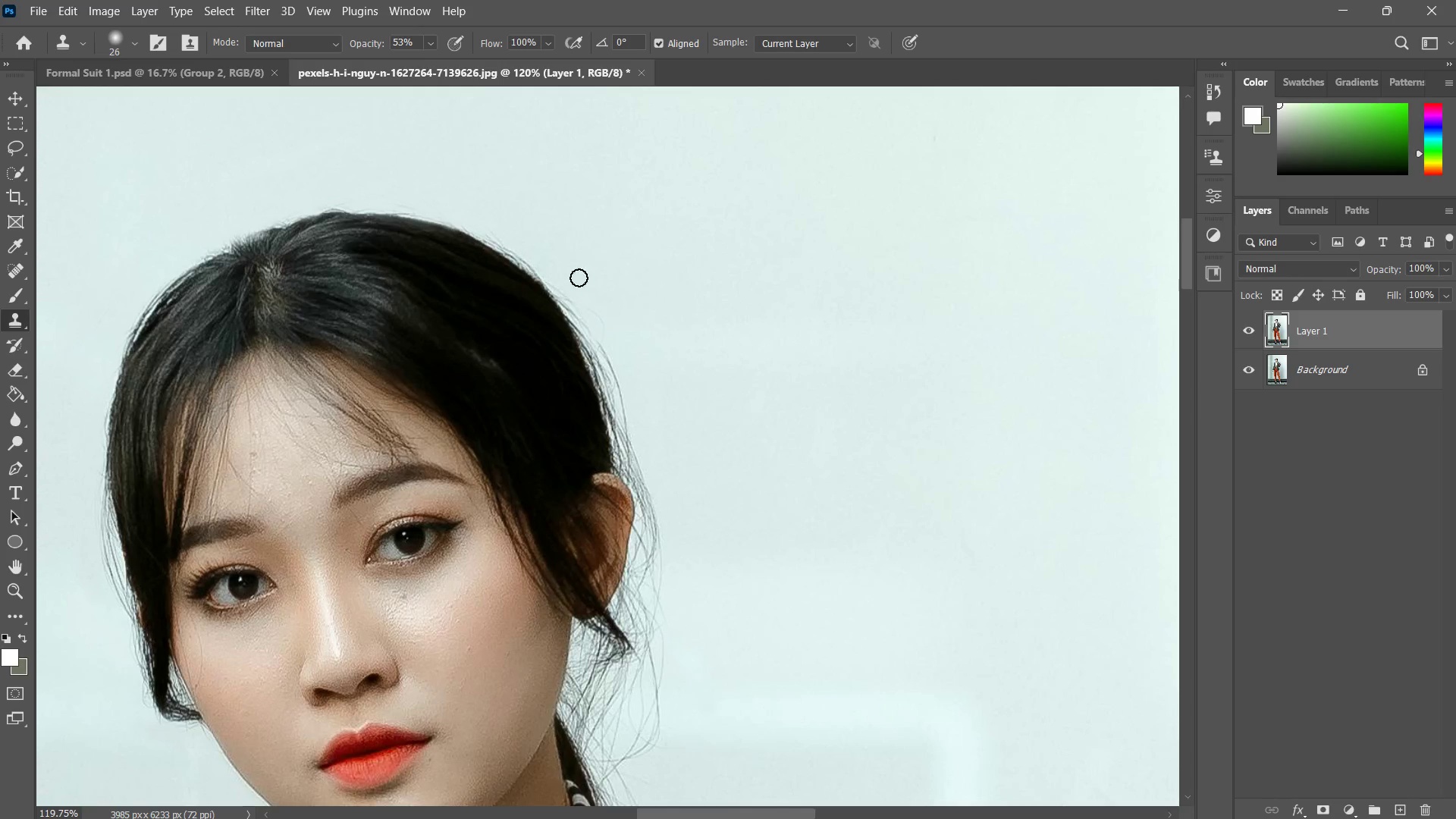 
left_click_drag(start_coordinate=[579, 278], to_coordinate=[615, 347])
 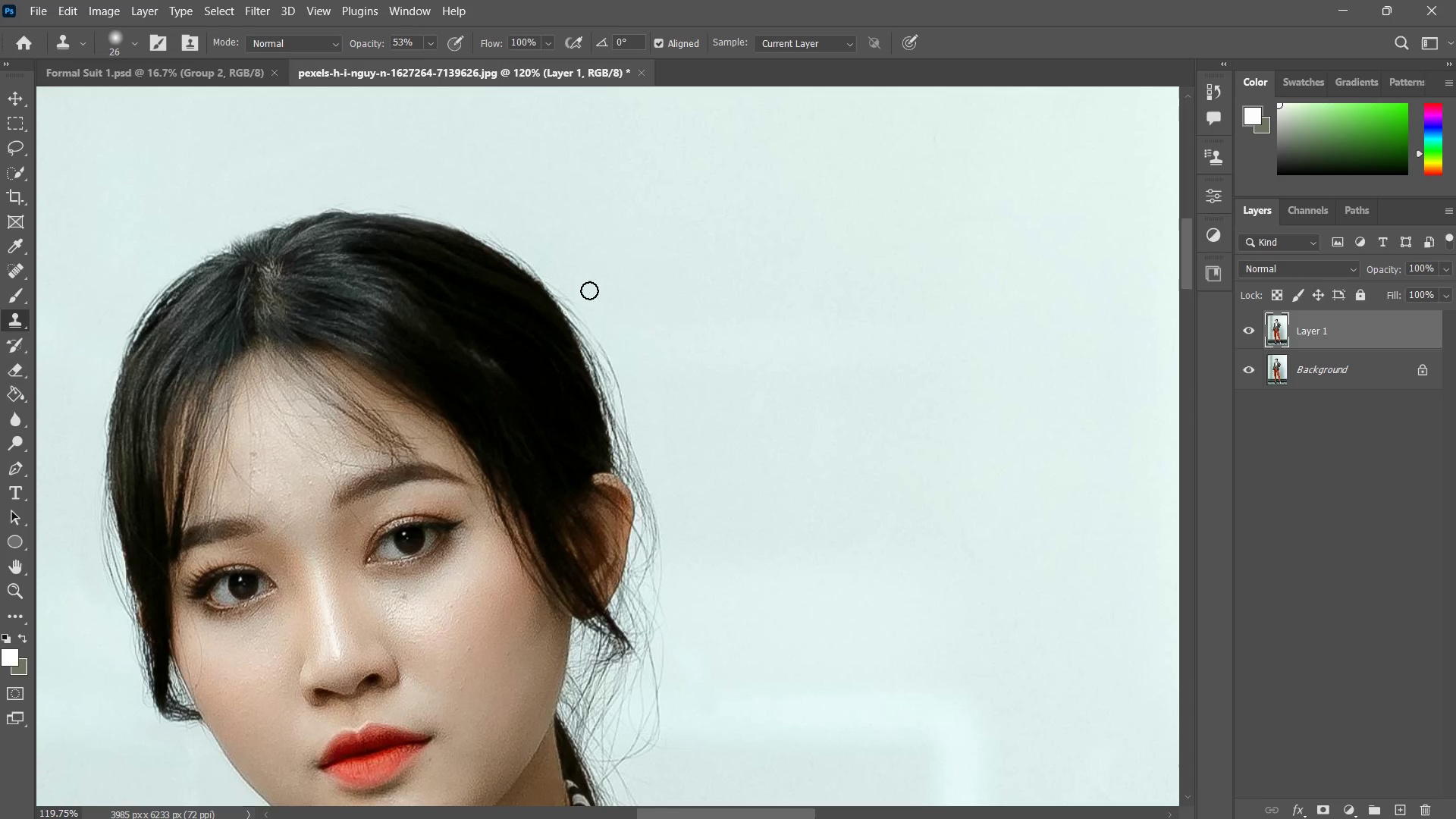 
left_click_drag(start_coordinate=[589, 290], to_coordinate=[614, 359])
 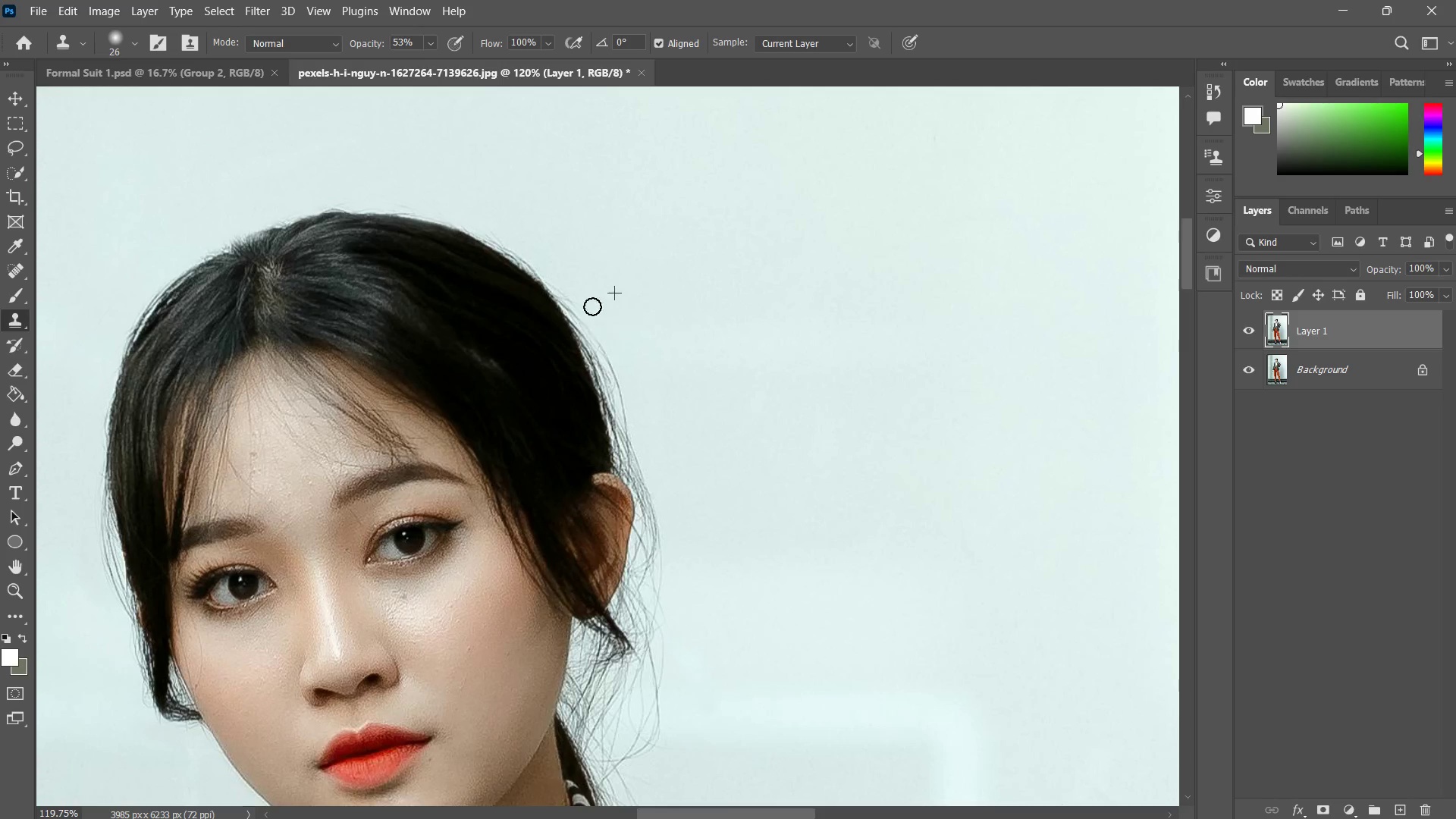 
left_click_drag(start_coordinate=[592, 306], to_coordinate=[608, 368])
 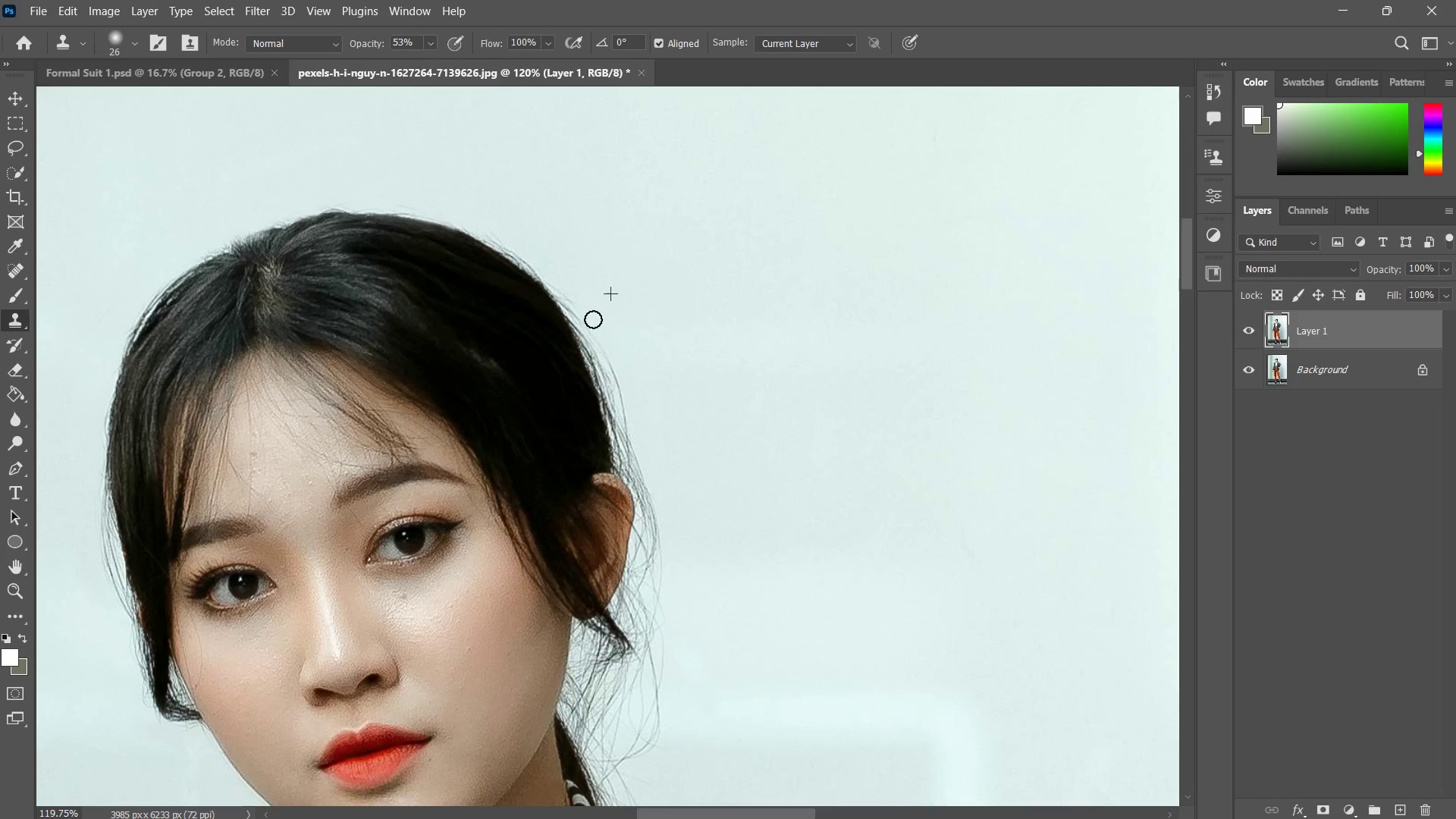 
left_click_drag(start_coordinate=[579, 292], to_coordinate=[595, 326])
 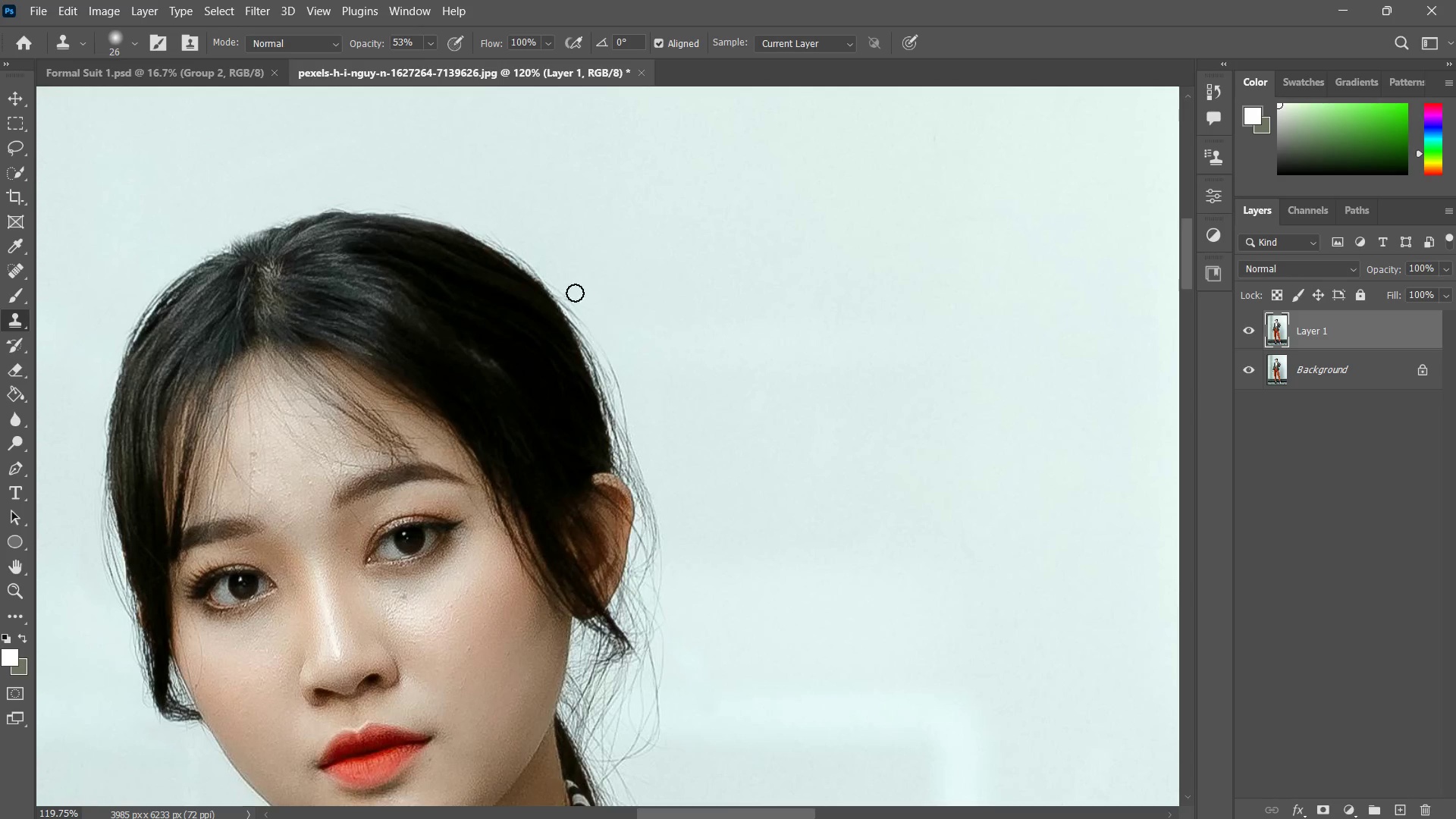 
left_click_drag(start_coordinate=[575, 294], to_coordinate=[586, 319])
 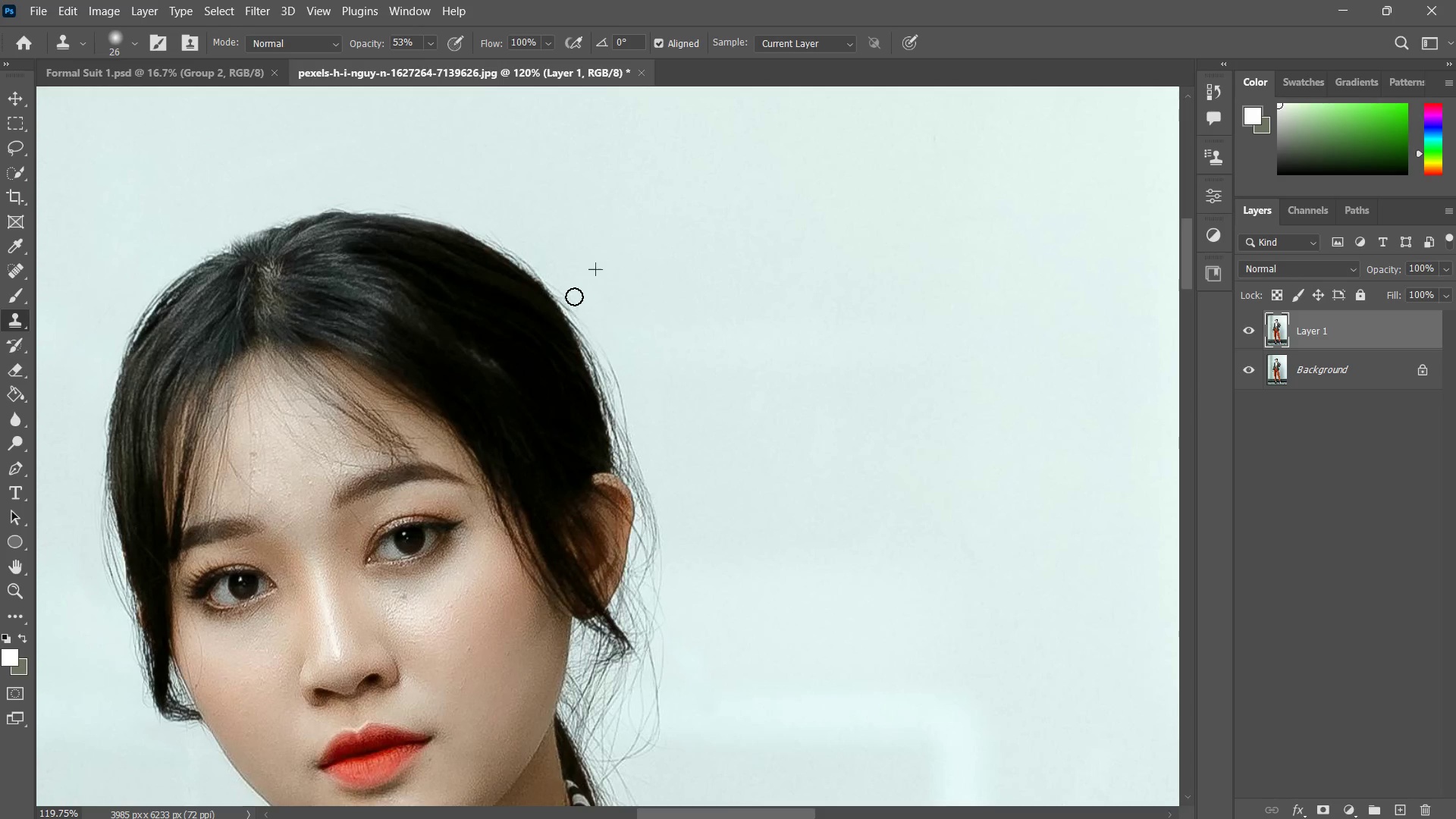 
left_click_drag(start_coordinate=[574, 297], to_coordinate=[563, 286])
 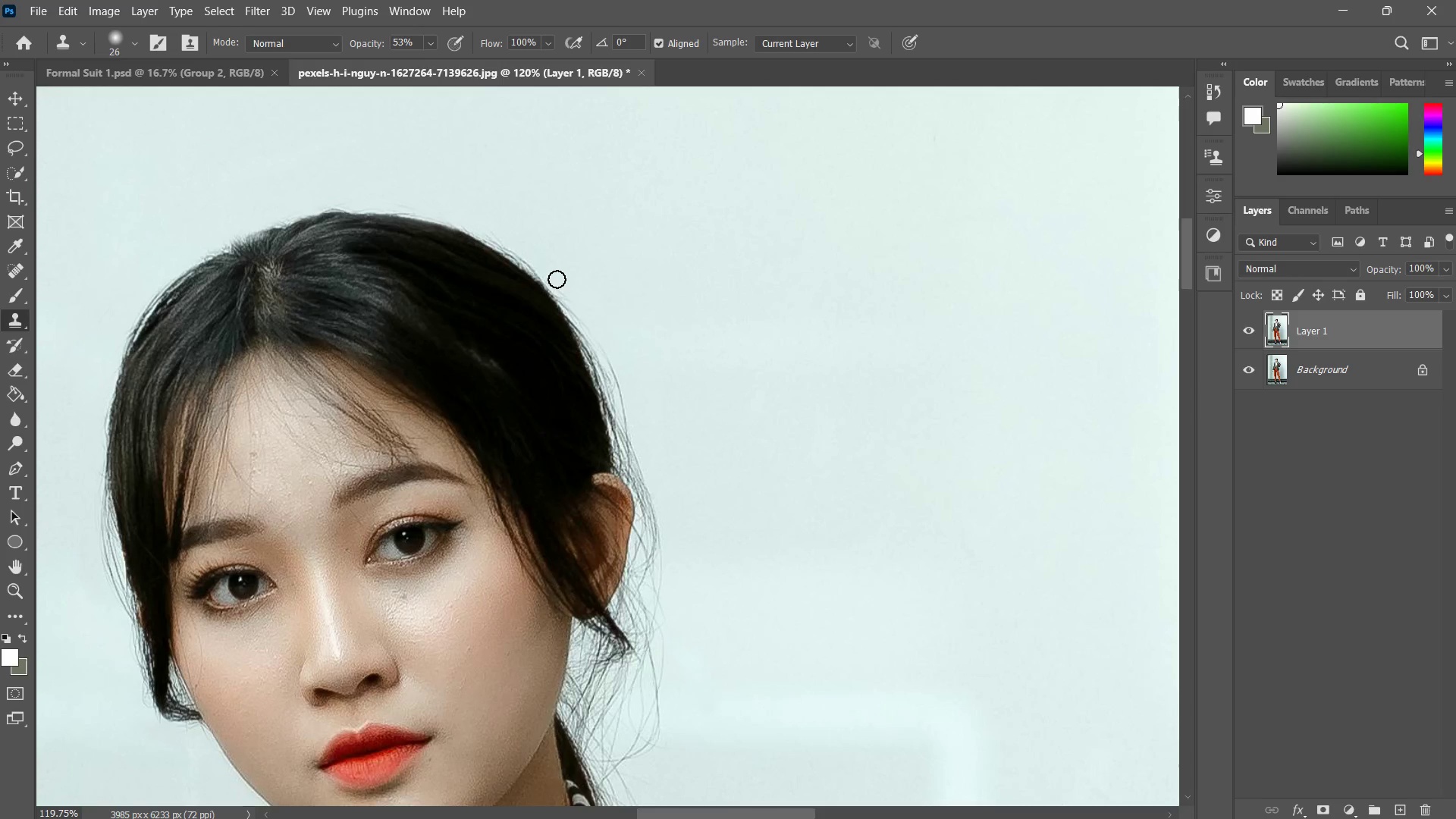 
left_click_drag(start_coordinate=[557, 279], to_coordinate=[543, 264])
 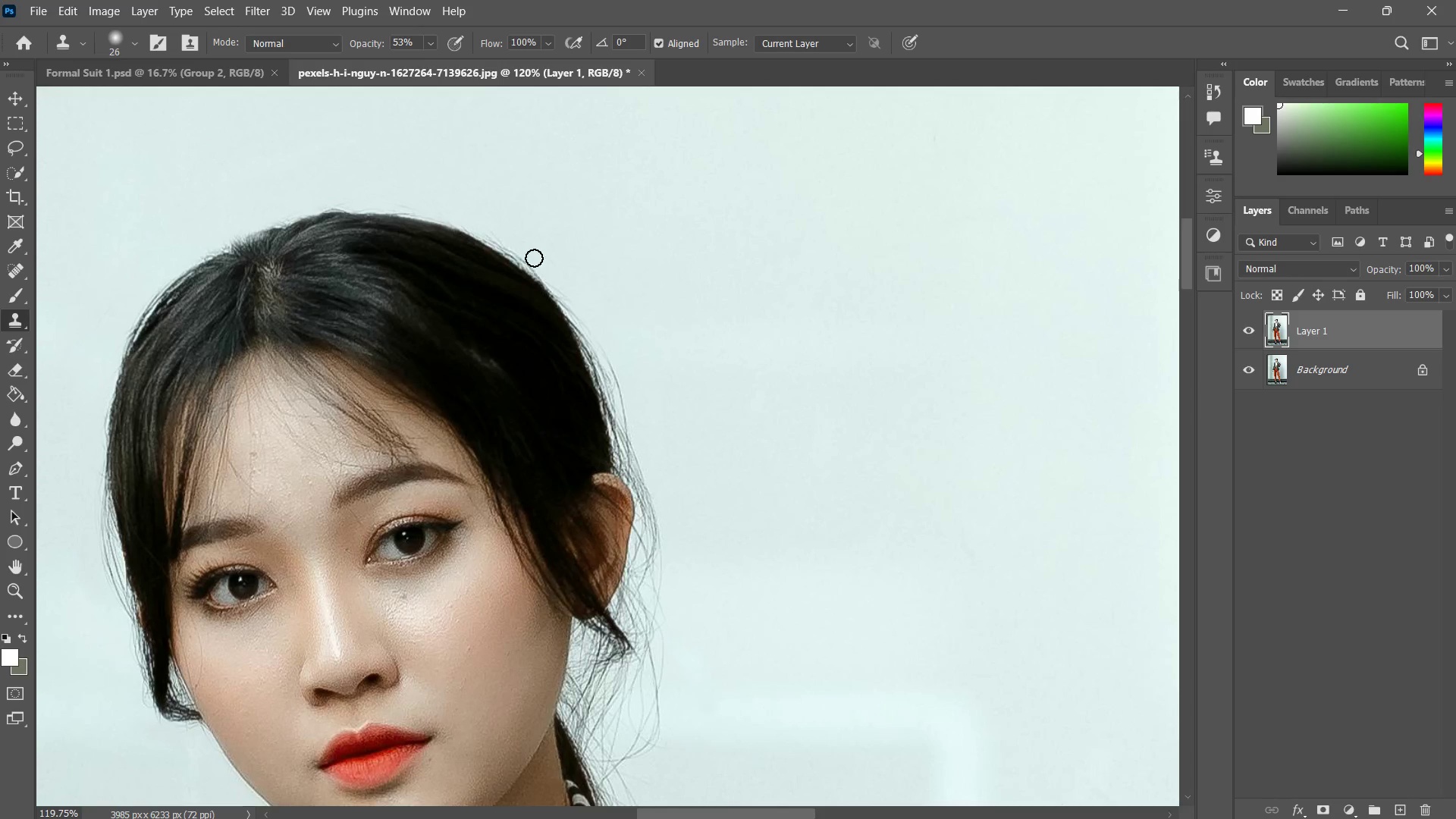 
left_click_drag(start_coordinate=[535, 258], to_coordinate=[508, 241])
 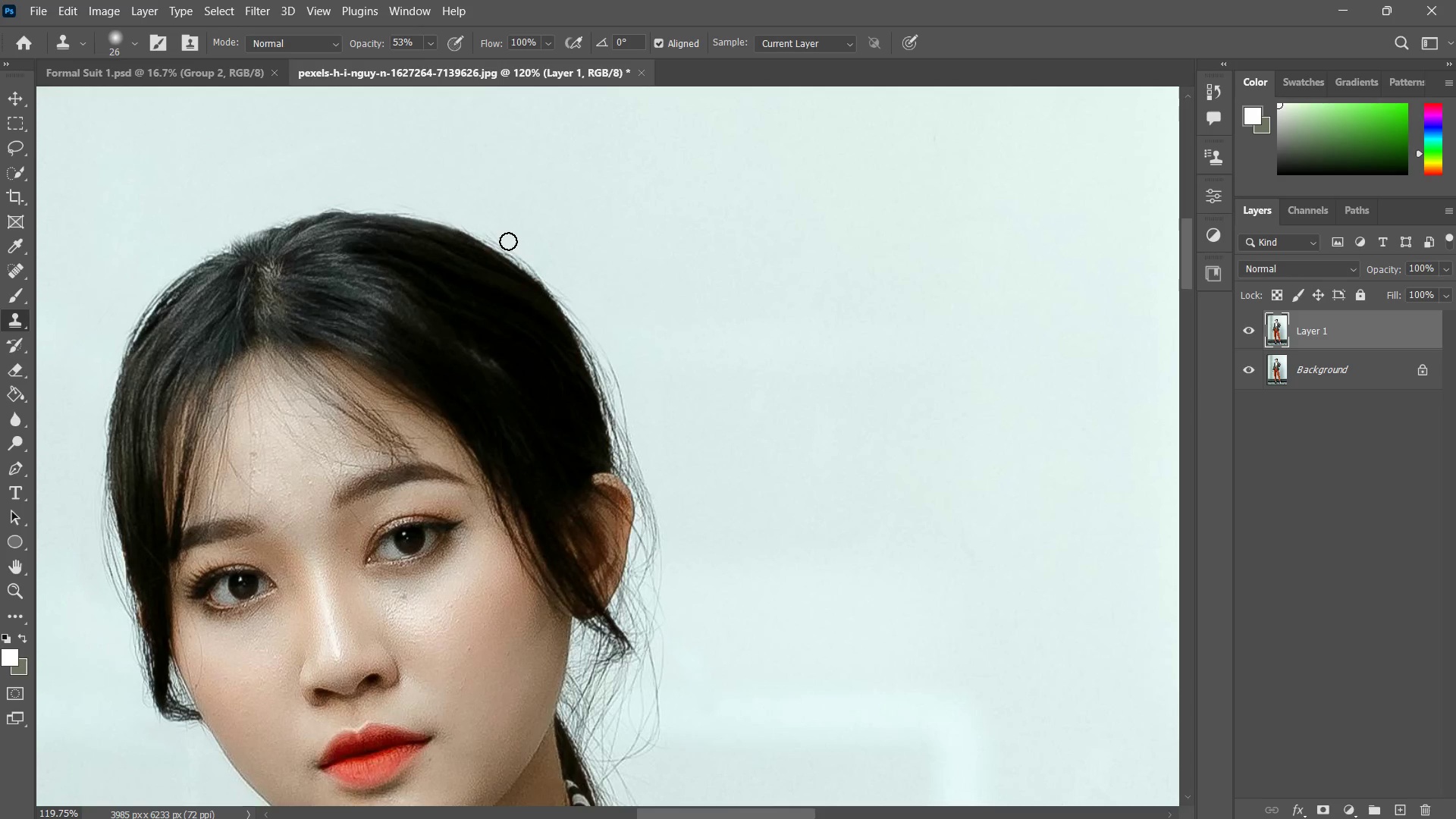 
left_click_drag(start_coordinate=[505, 239], to_coordinate=[497, 233])
 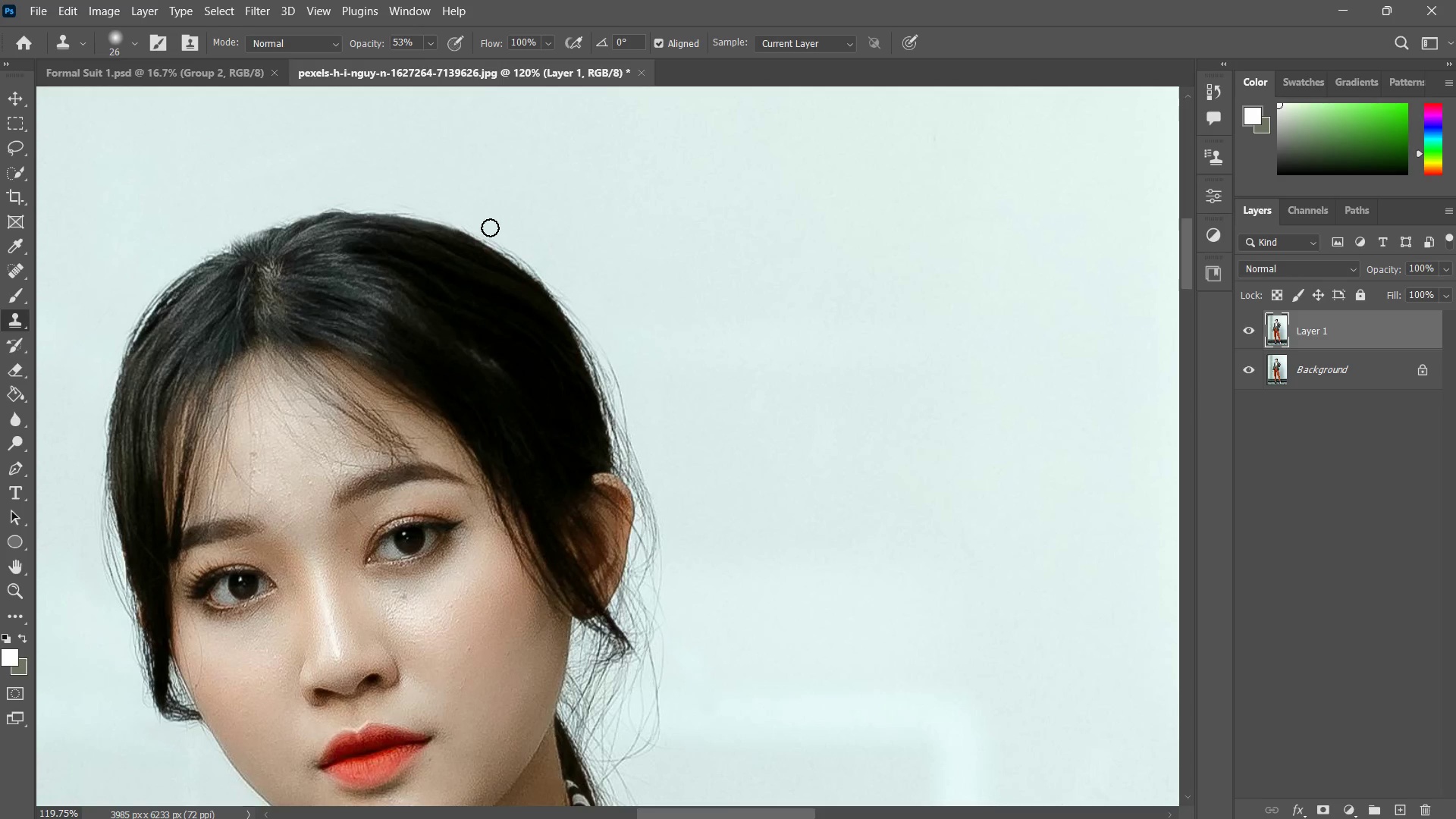 
left_click_drag(start_coordinate=[494, 230], to_coordinate=[498, 234])
 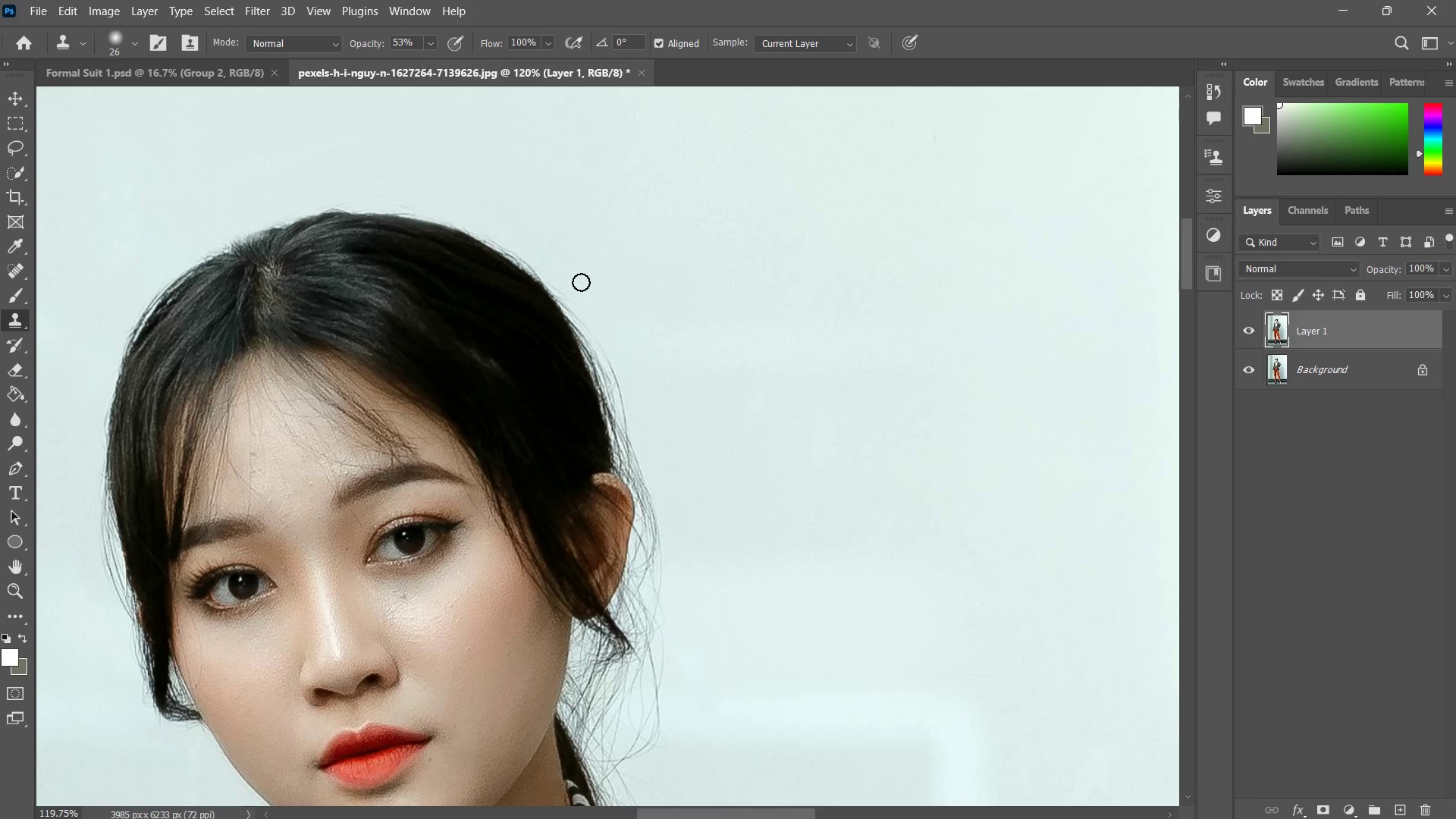 
left_click_drag(start_coordinate=[581, 281], to_coordinate=[595, 322])
 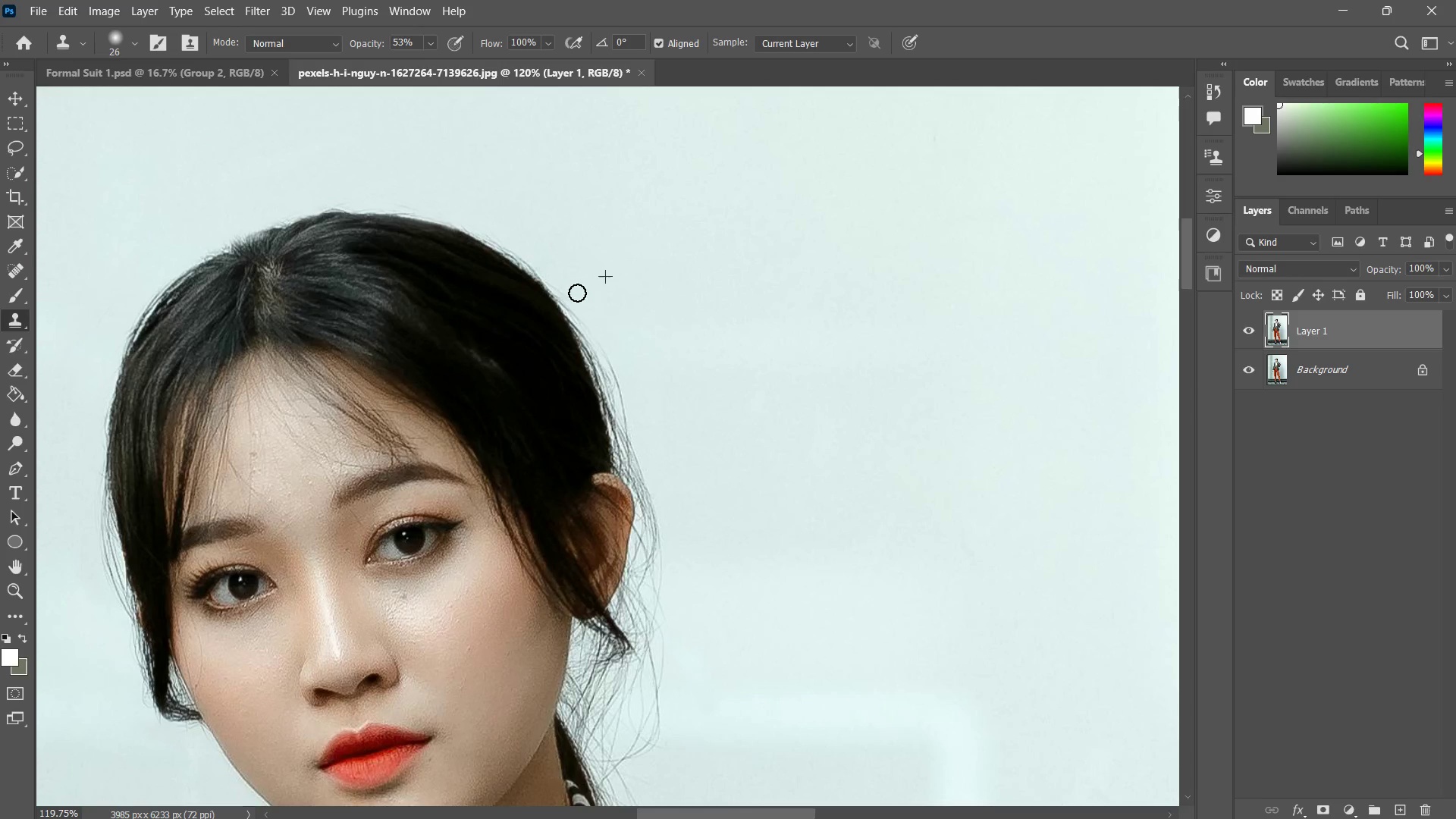 
left_click_drag(start_coordinate=[577, 293], to_coordinate=[582, 325])
 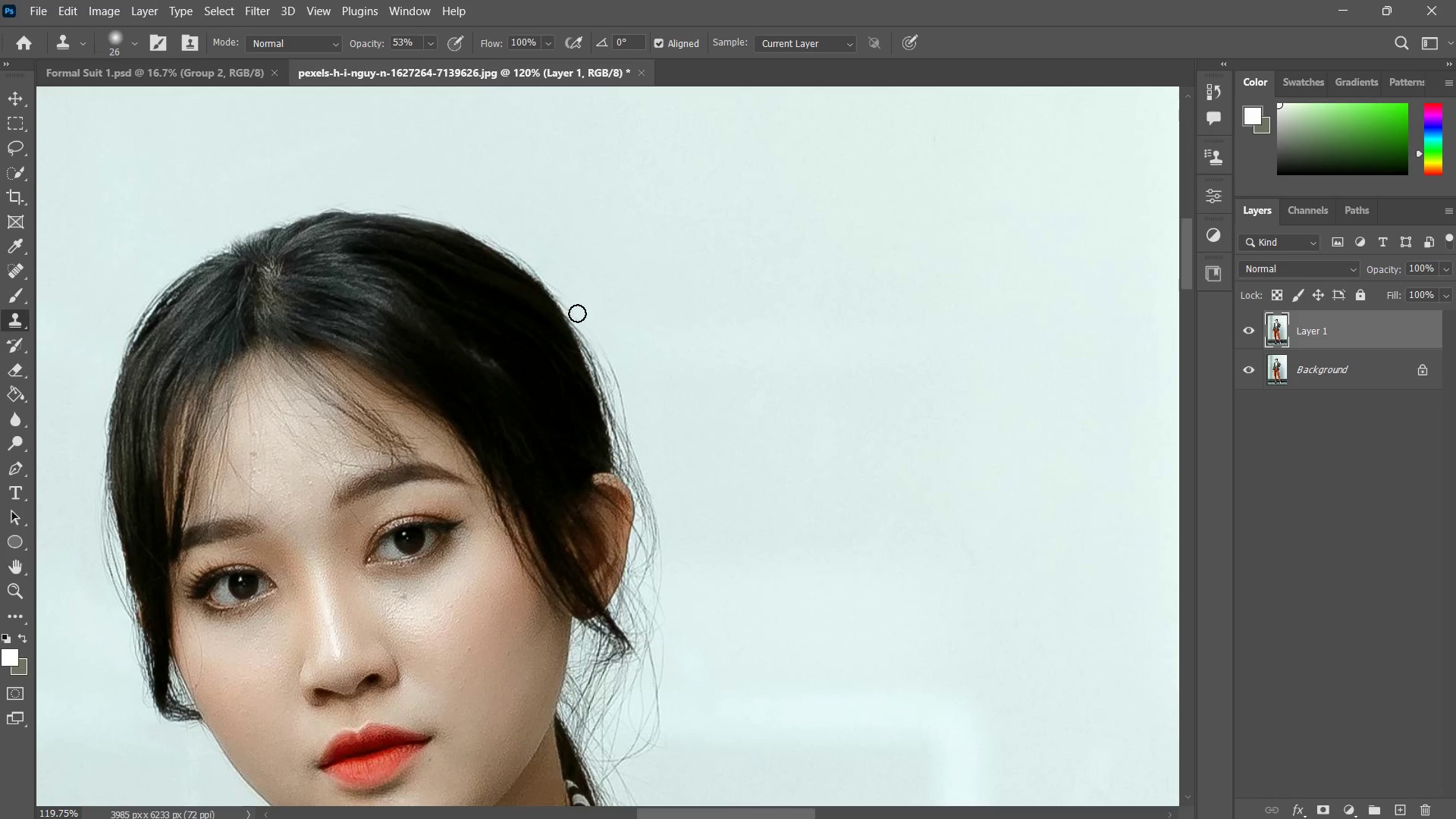 
left_click_drag(start_coordinate=[575, 308], to_coordinate=[595, 339])
 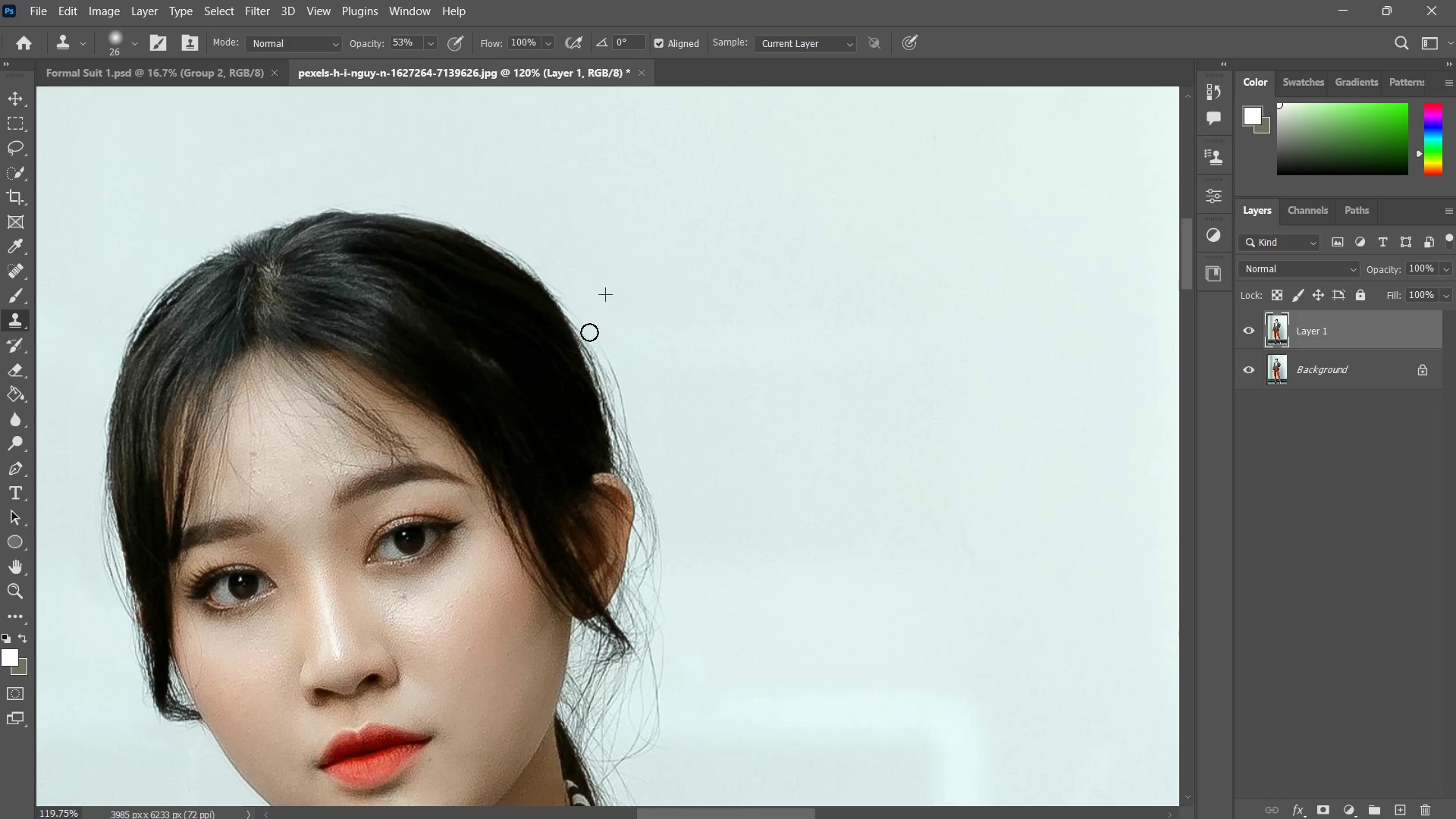 
left_click_drag(start_coordinate=[590, 334], to_coordinate=[601, 377])
 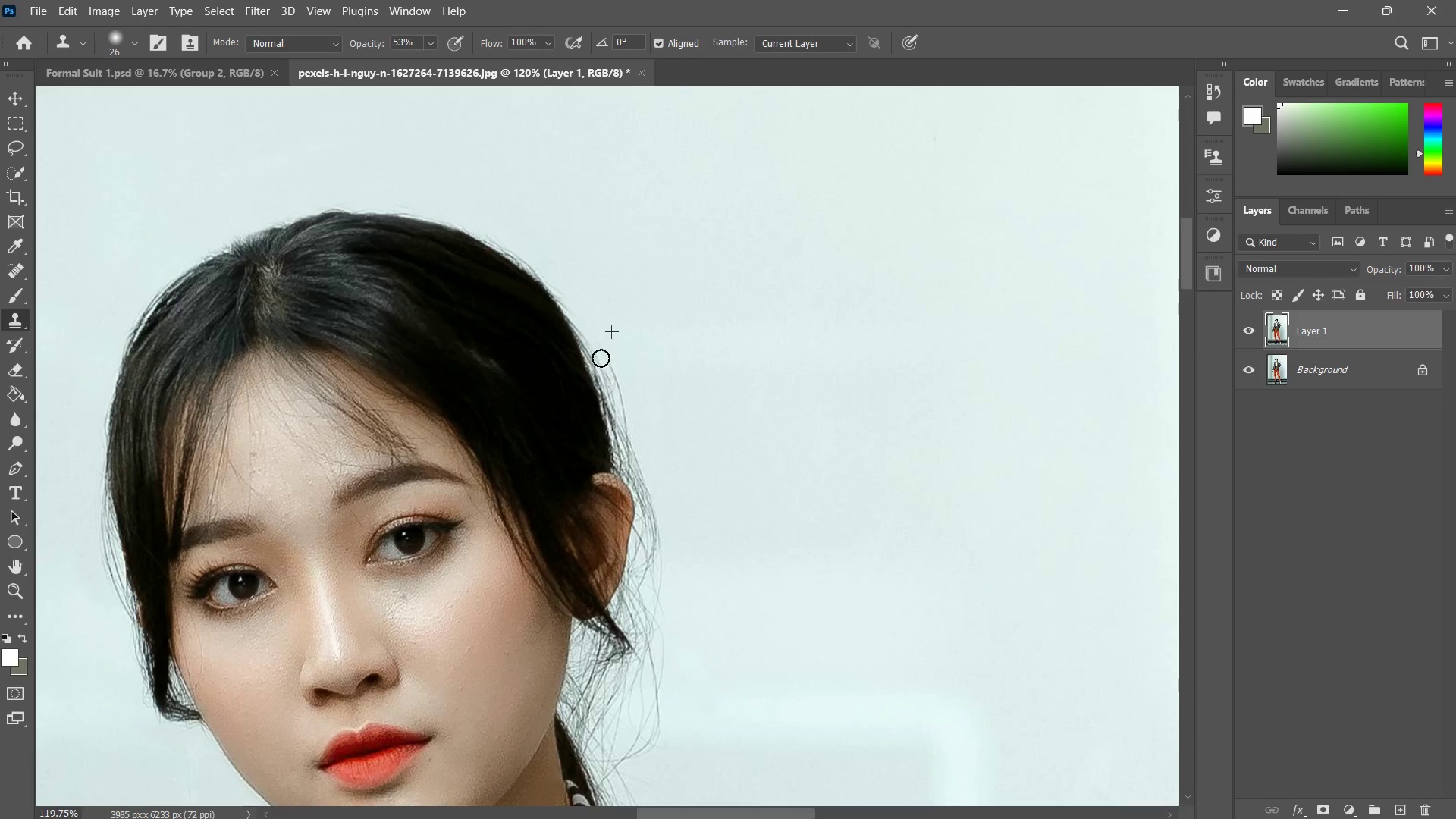 
left_click_drag(start_coordinate=[601, 358], to_coordinate=[616, 385])
 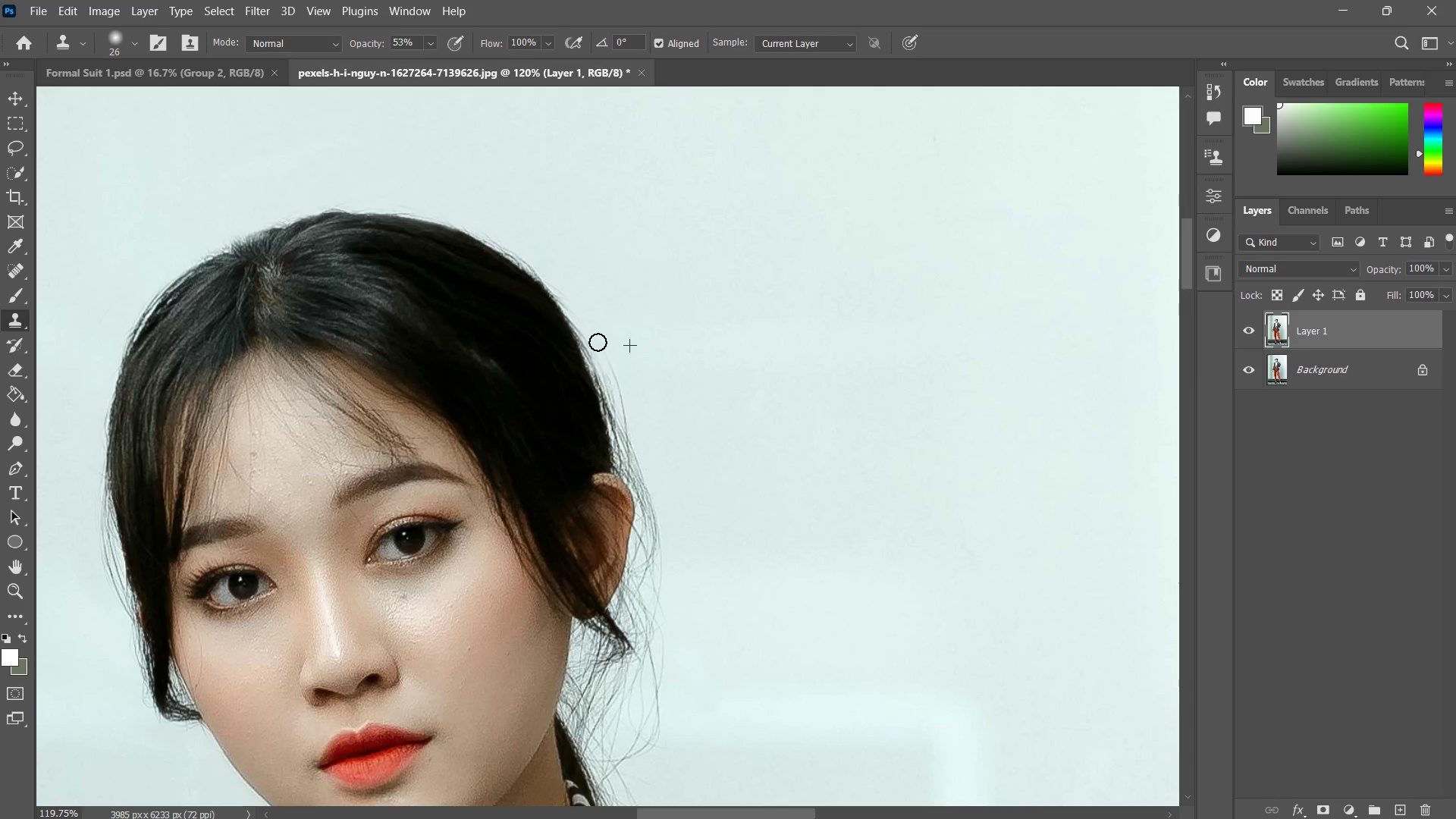 
left_click_drag(start_coordinate=[598, 340], to_coordinate=[610, 388])
 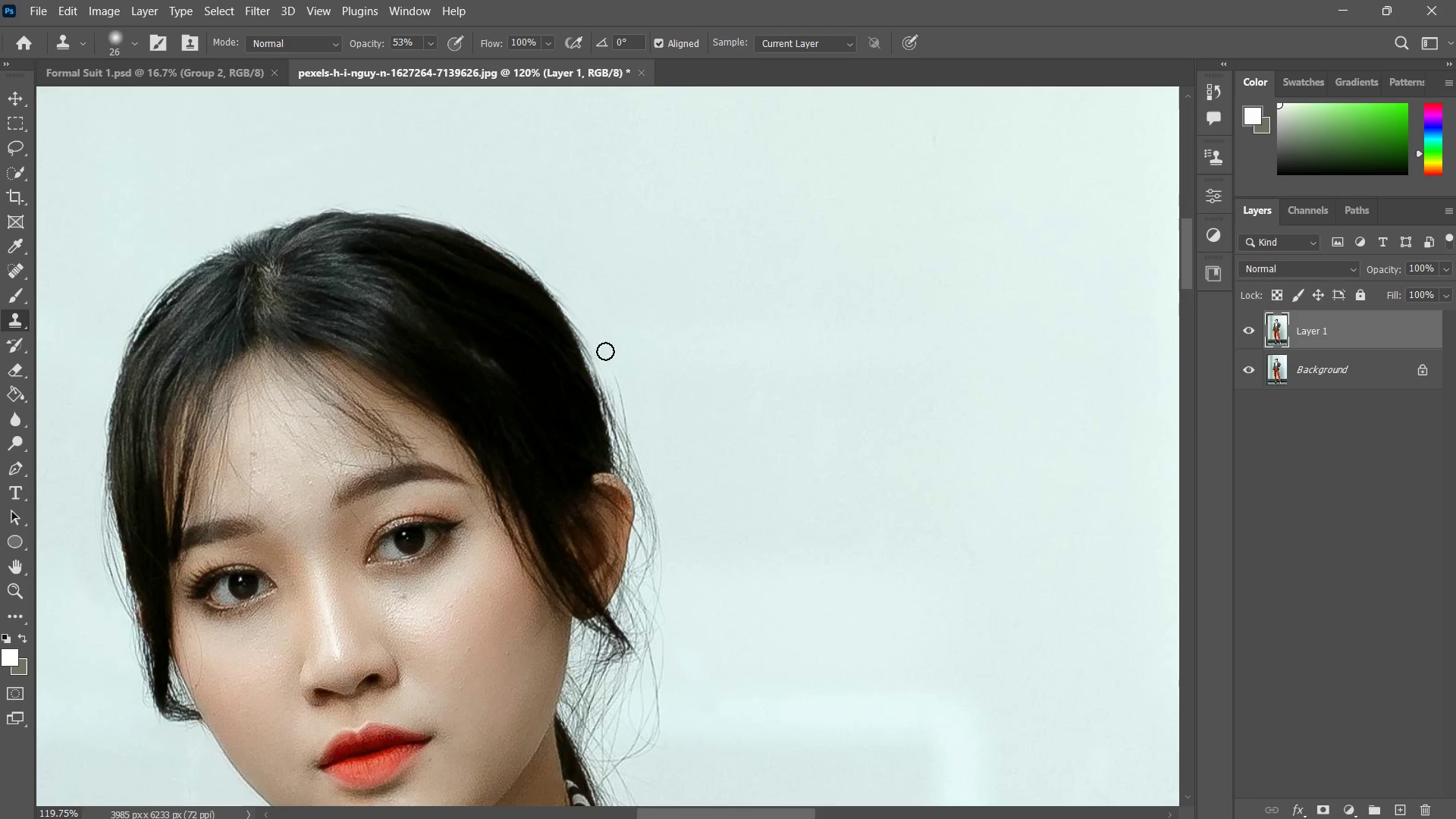 
left_click_drag(start_coordinate=[603, 347], to_coordinate=[620, 408])
 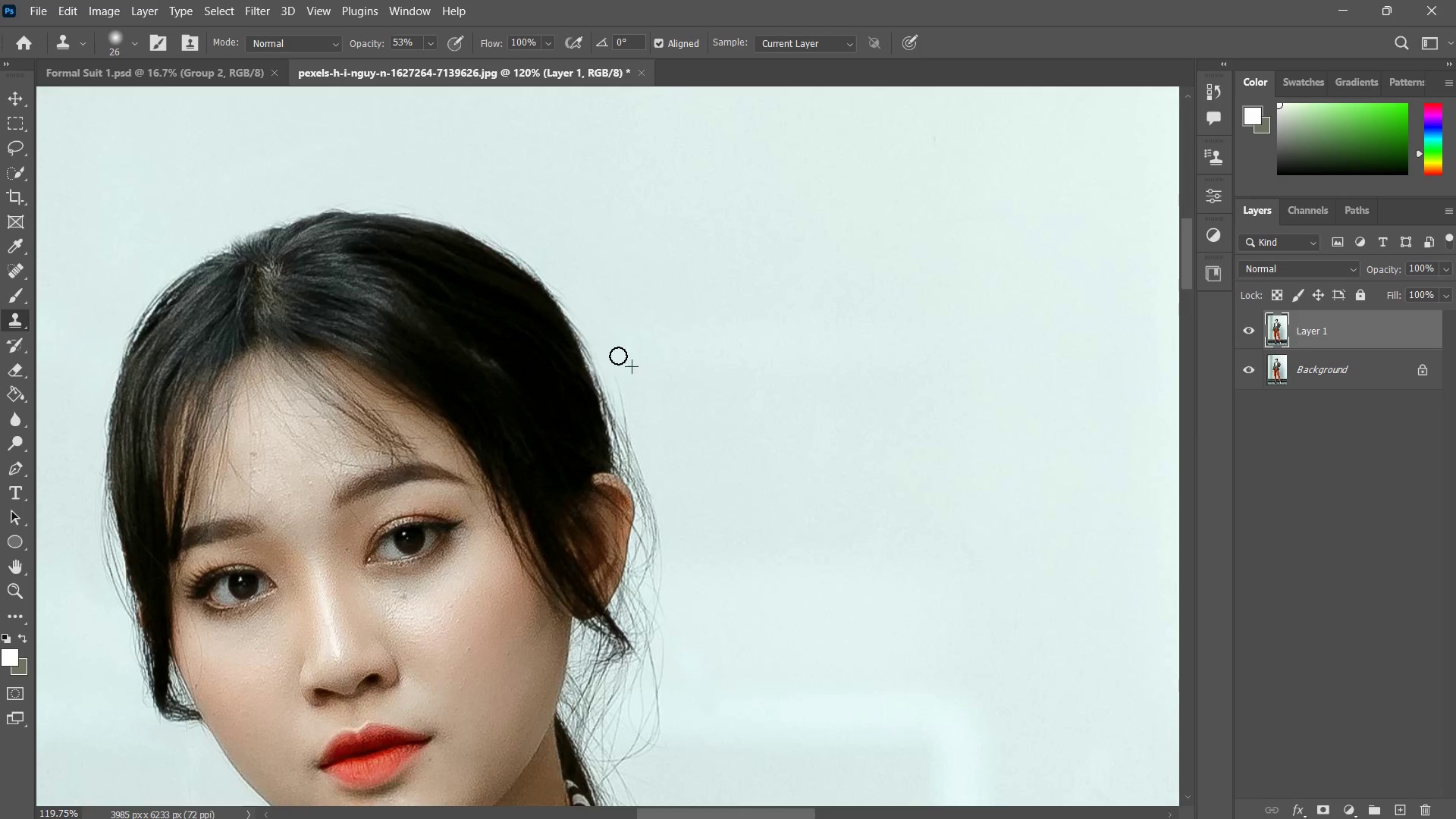 
left_click_drag(start_coordinate=[618, 356], to_coordinate=[629, 415])
 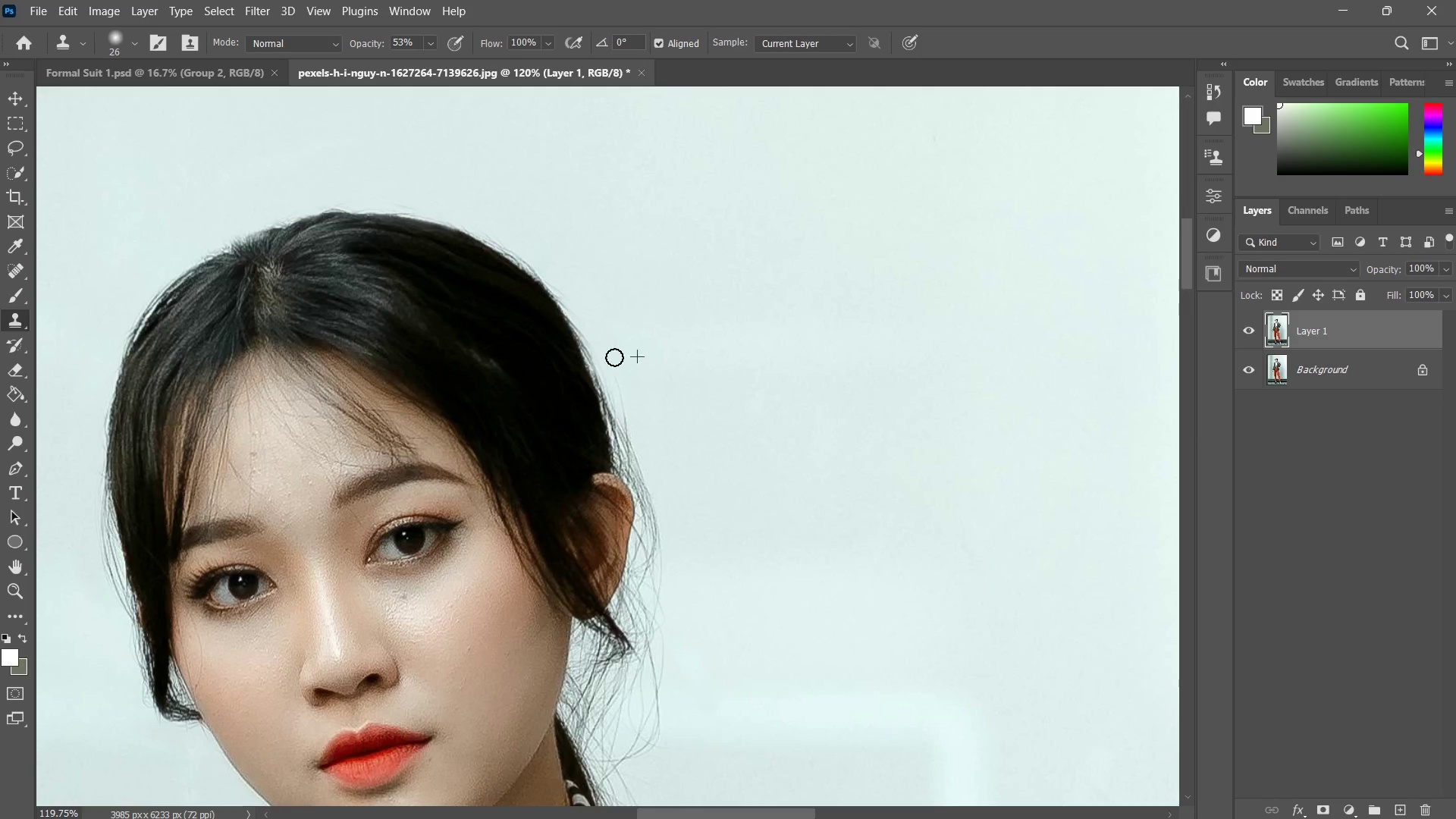 
left_click_drag(start_coordinate=[614, 356], to_coordinate=[630, 422])
 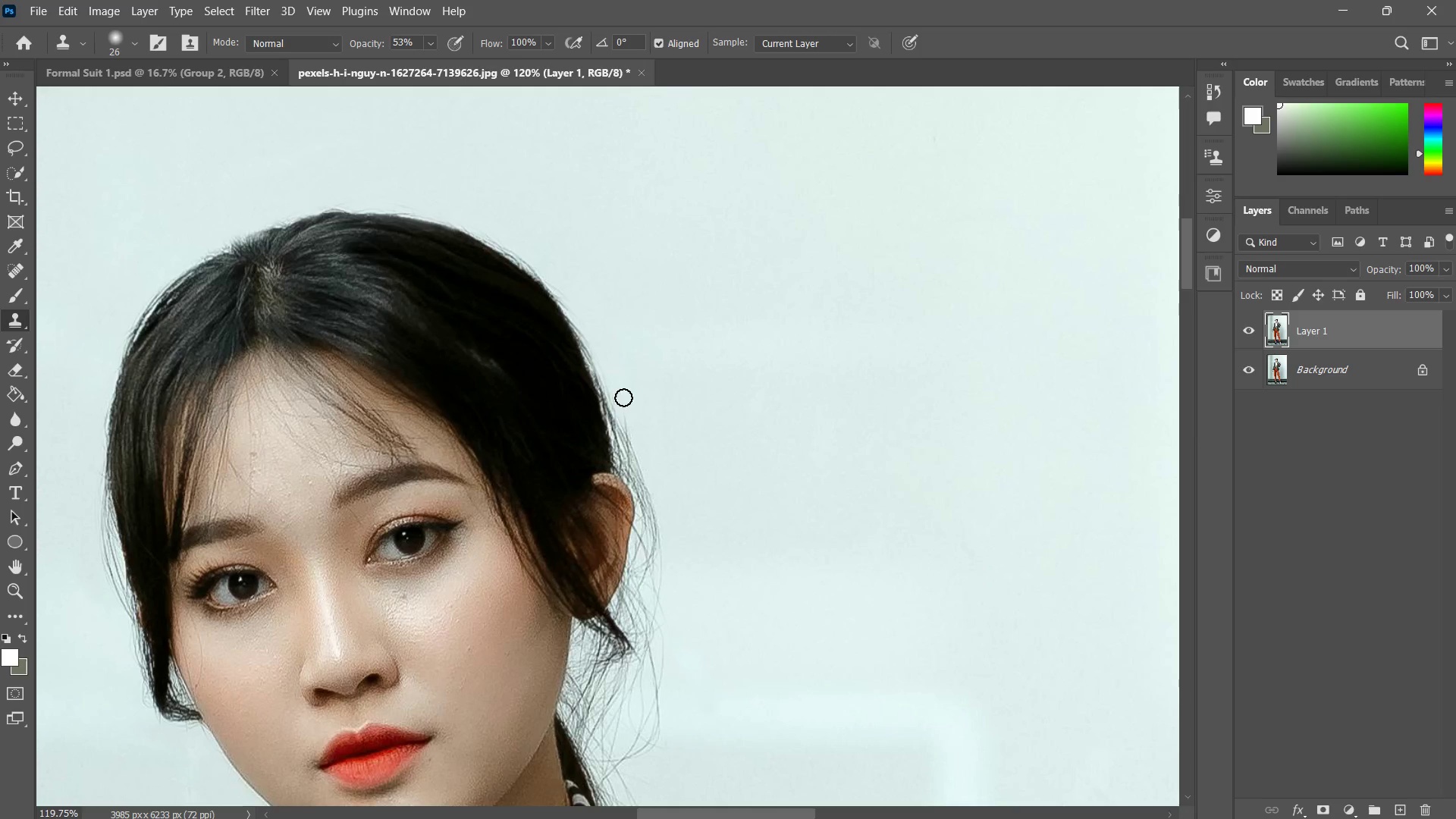 
left_click_drag(start_coordinate=[617, 370], to_coordinate=[627, 421])
 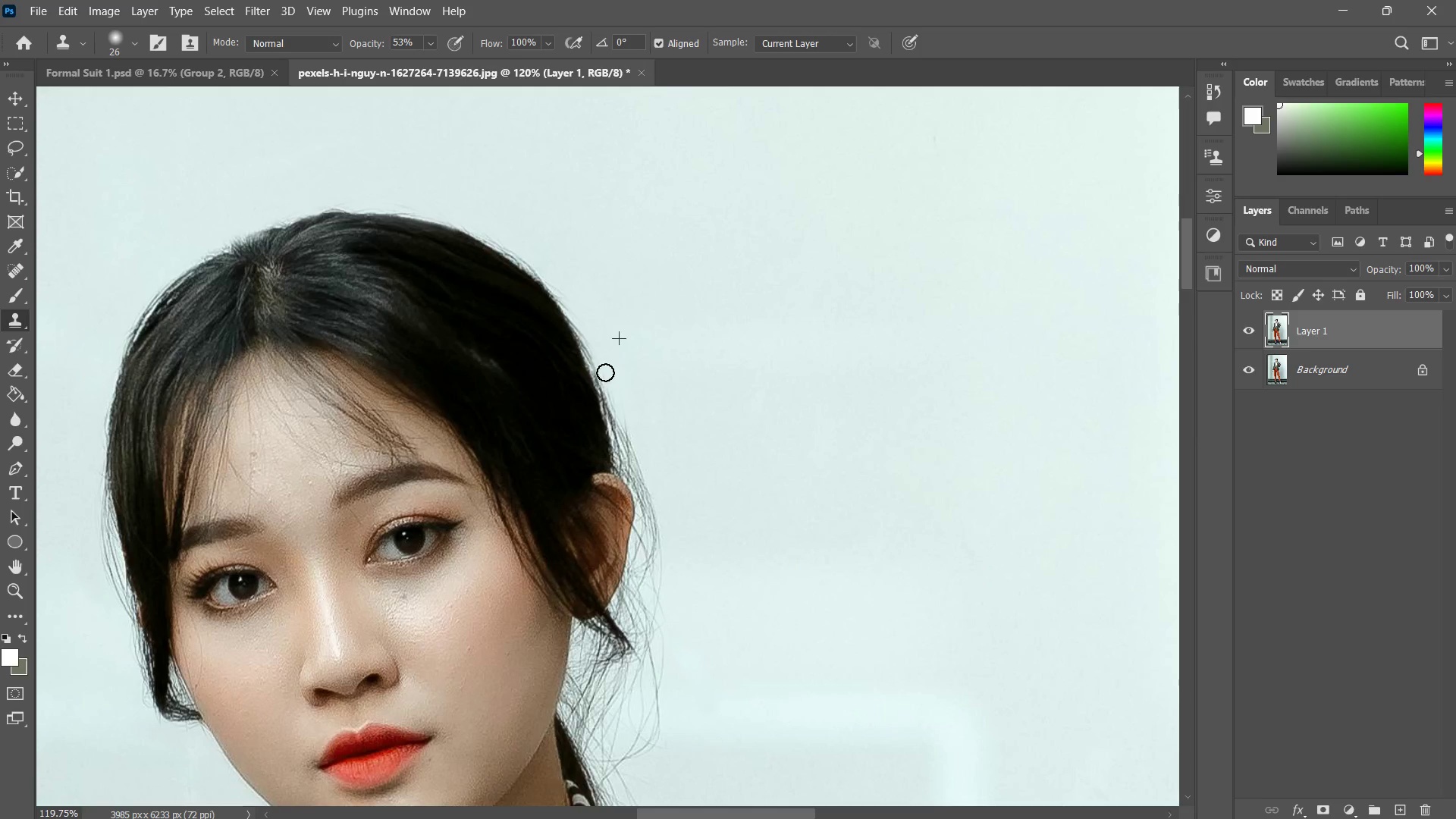 
left_click_drag(start_coordinate=[606, 375], to_coordinate=[629, 425])
 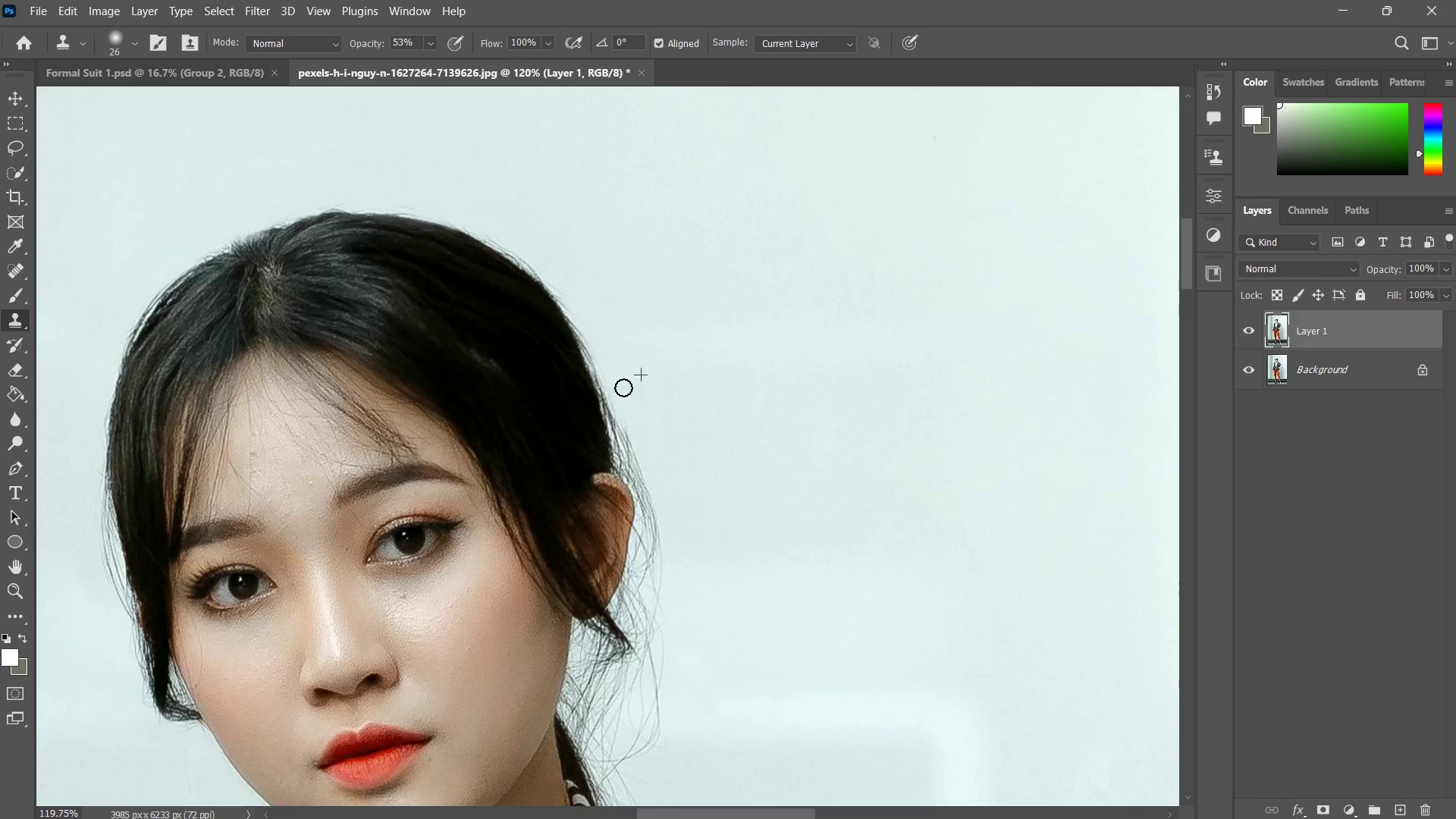 
left_click_drag(start_coordinate=[623, 387], to_coordinate=[635, 441])
 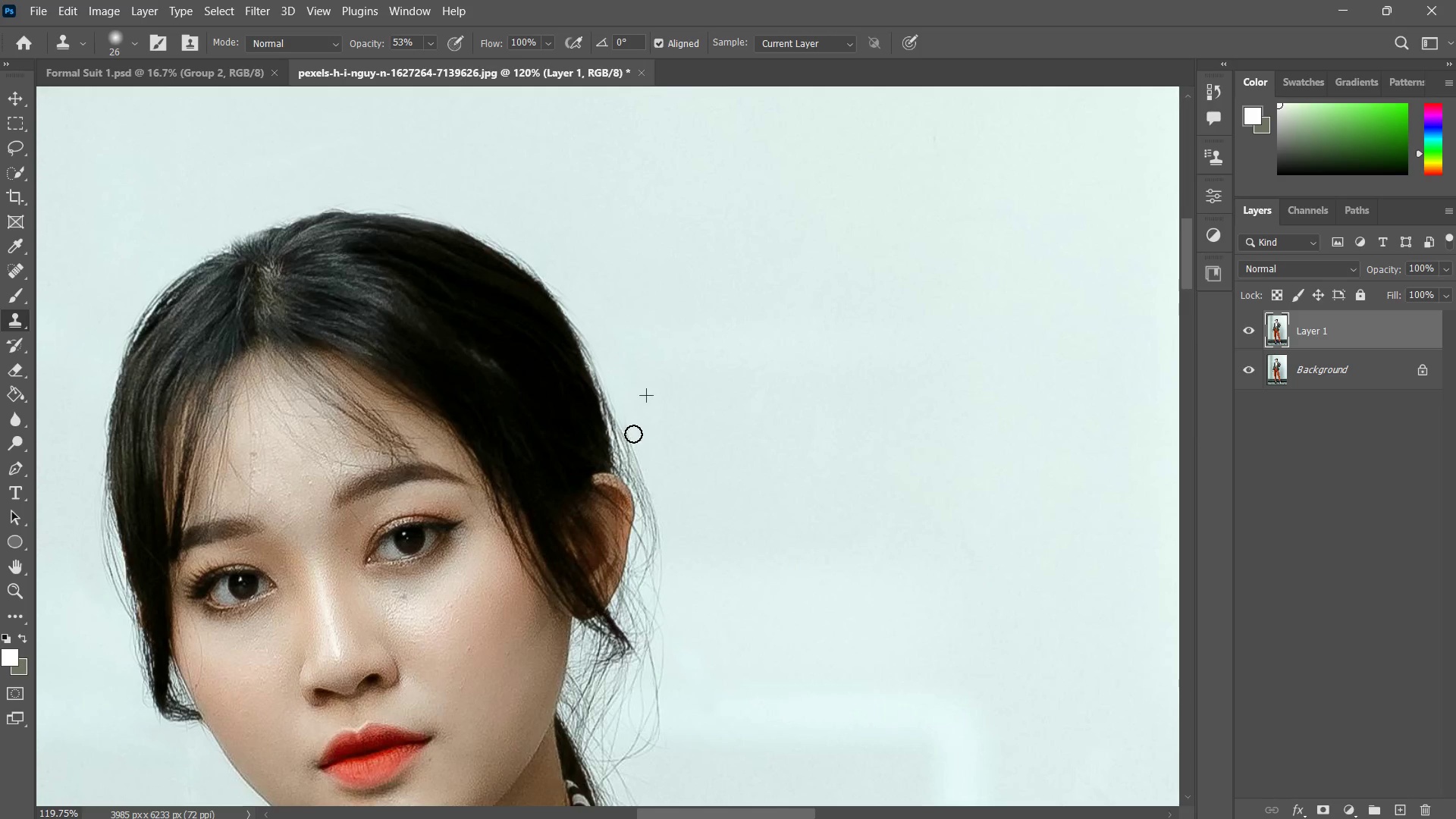 
left_click_drag(start_coordinate=[630, 418], to_coordinate=[631, 447])
 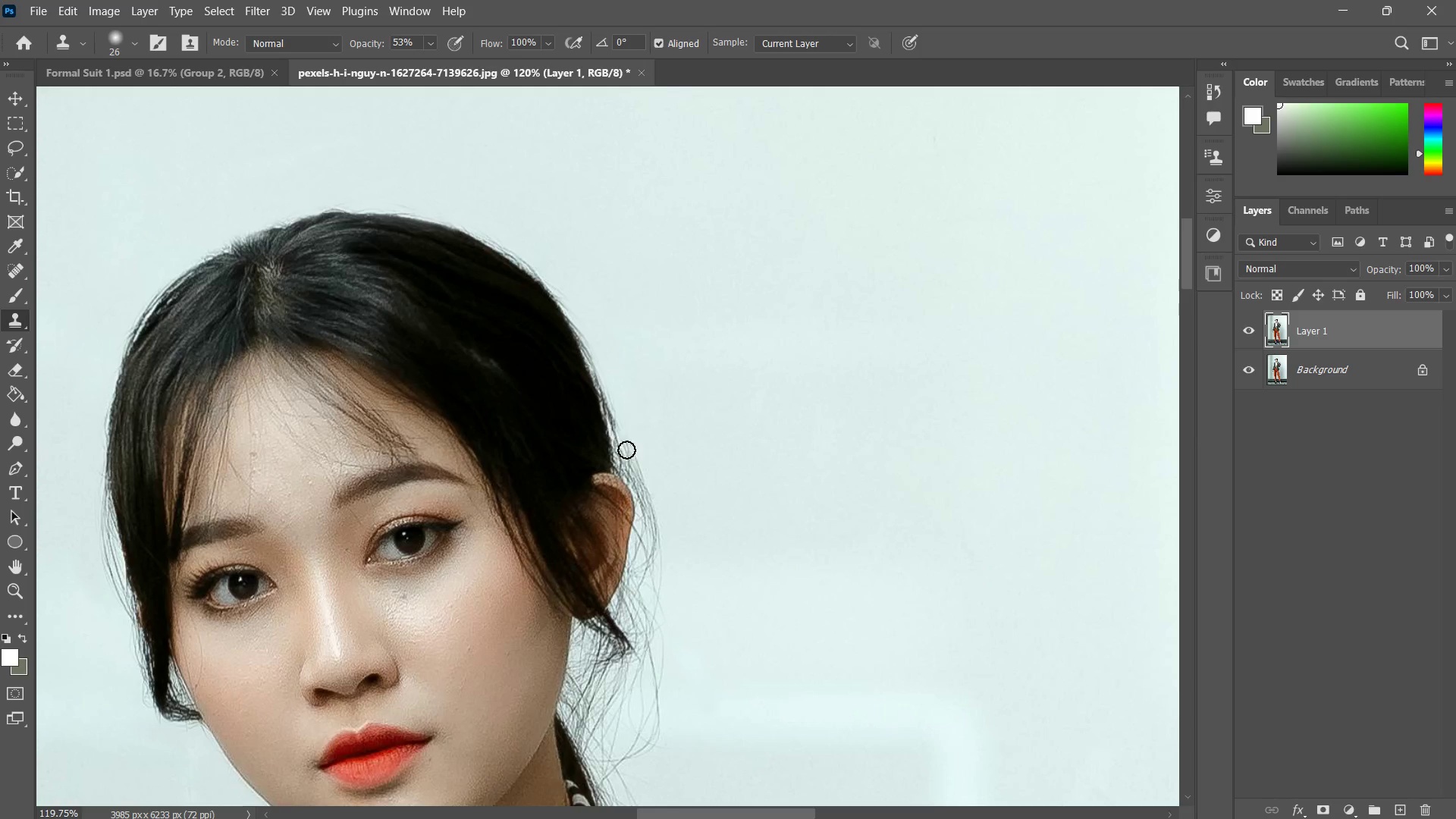 
left_click_drag(start_coordinate=[623, 432], to_coordinate=[627, 454])
 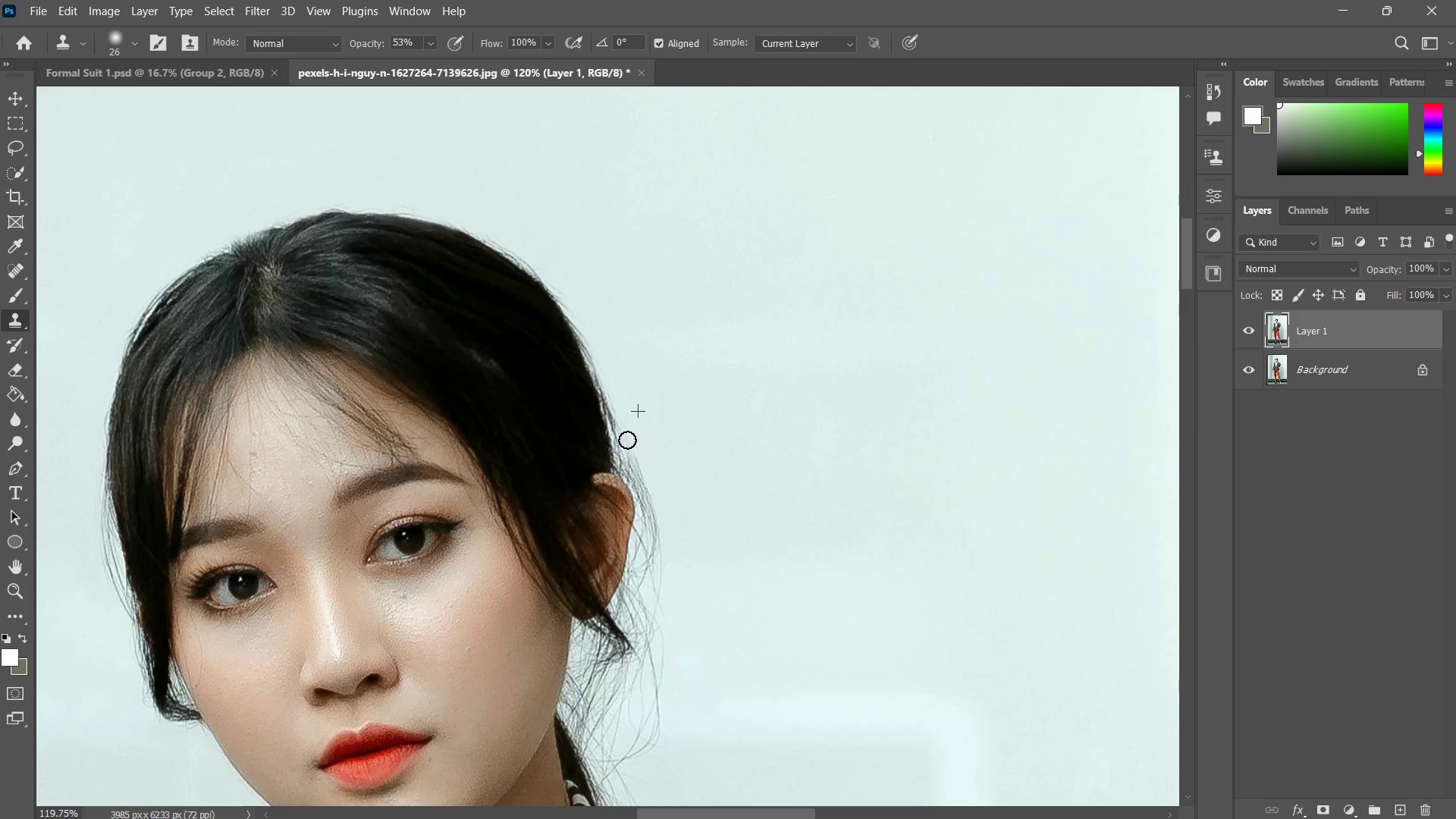 
left_click_drag(start_coordinate=[627, 440], to_coordinate=[632, 461])
 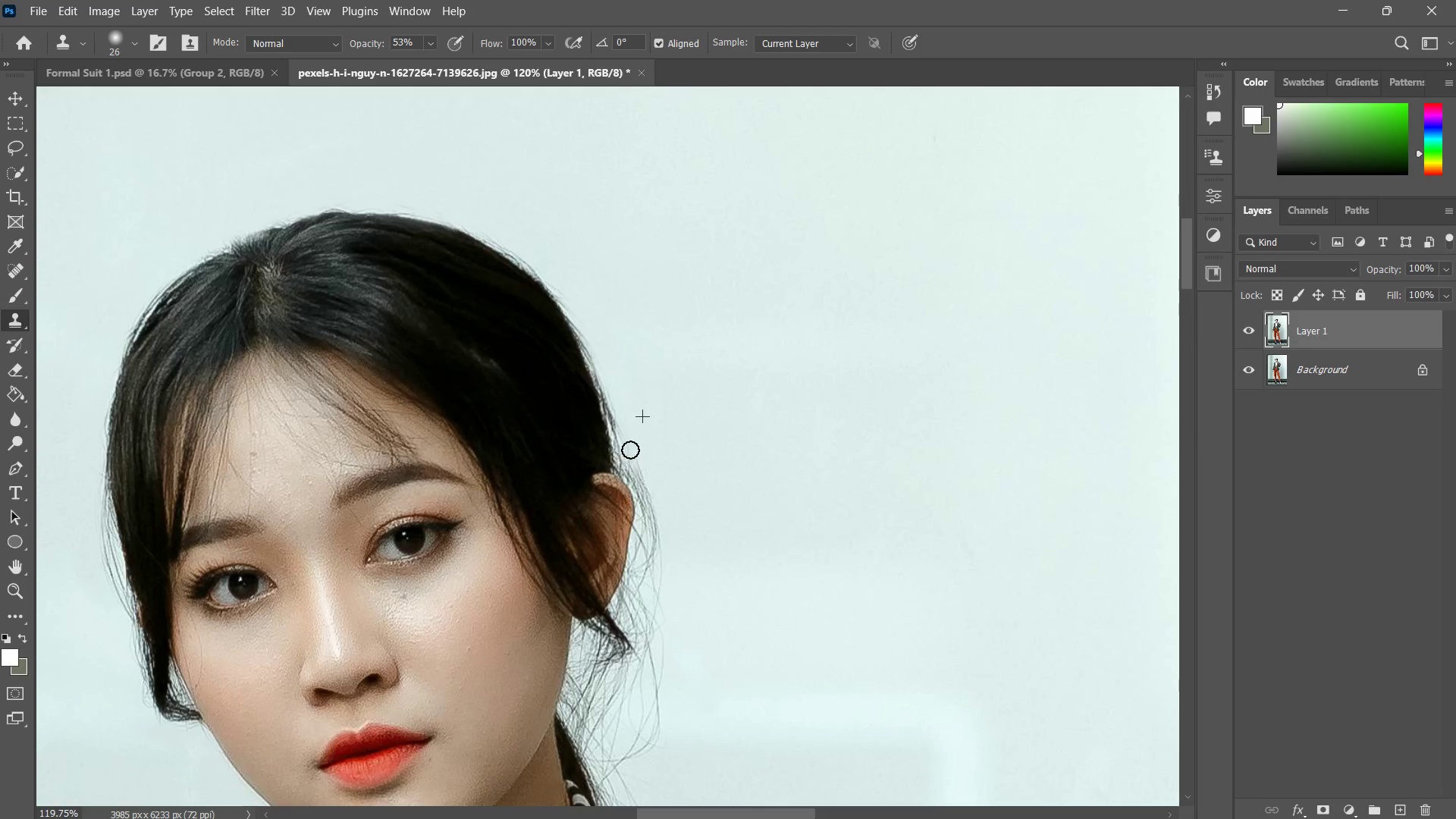 
left_click_drag(start_coordinate=[629, 450], to_coordinate=[625, 468])
 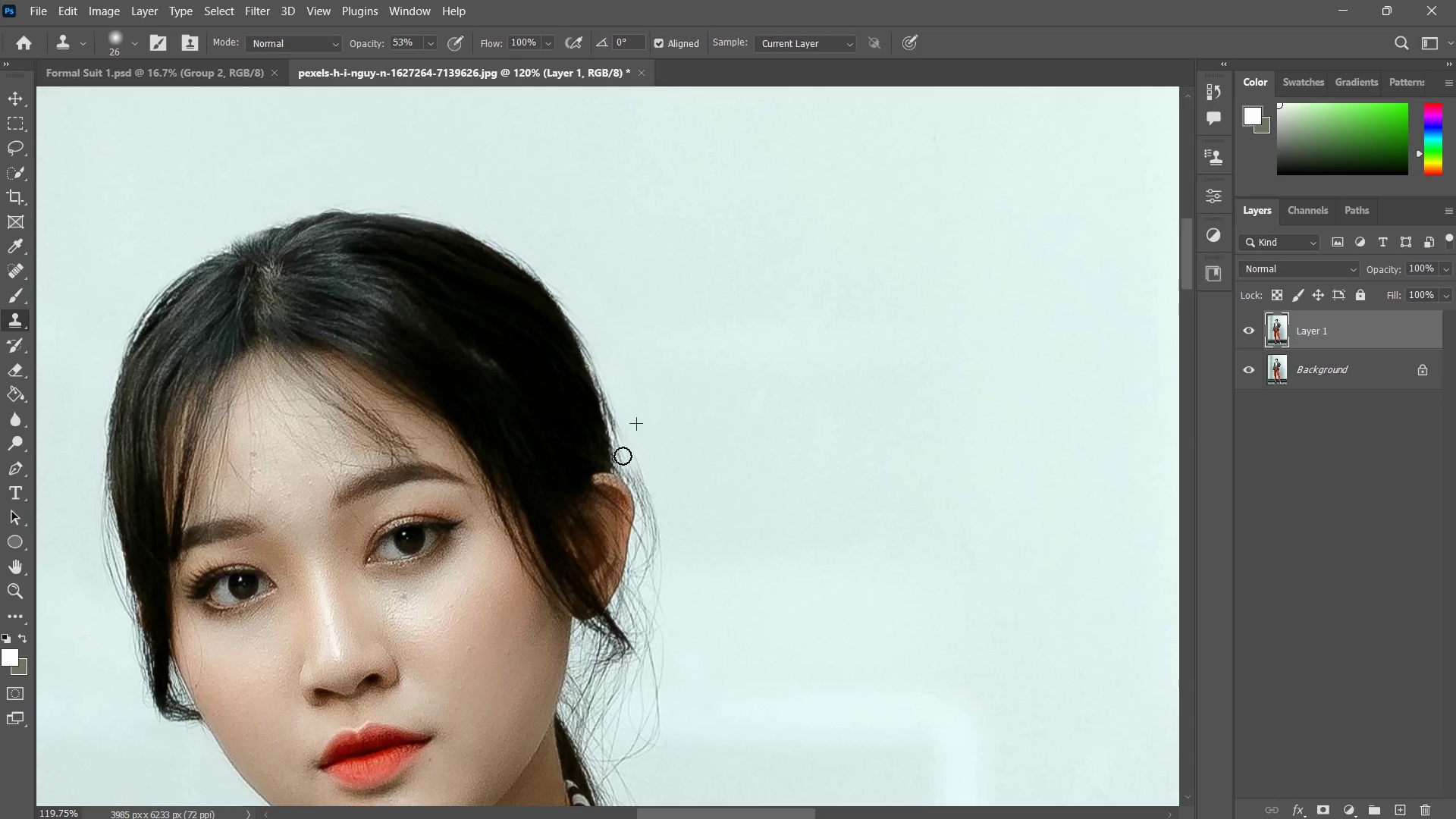 
left_click_drag(start_coordinate=[623, 456], to_coordinate=[622, 465])
 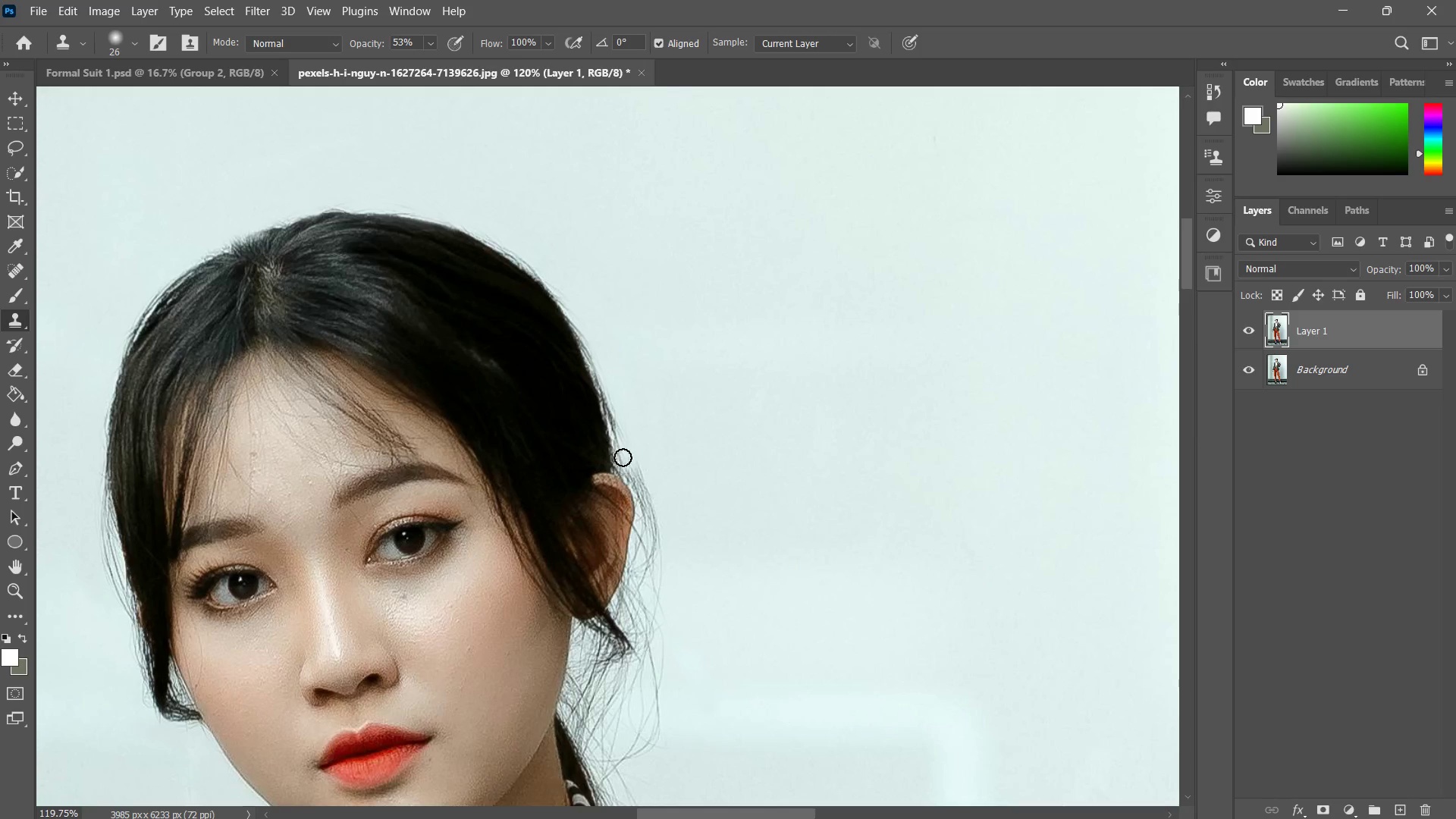 
left_click_drag(start_coordinate=[623, 457], to_coordinate=[625, 466])
 